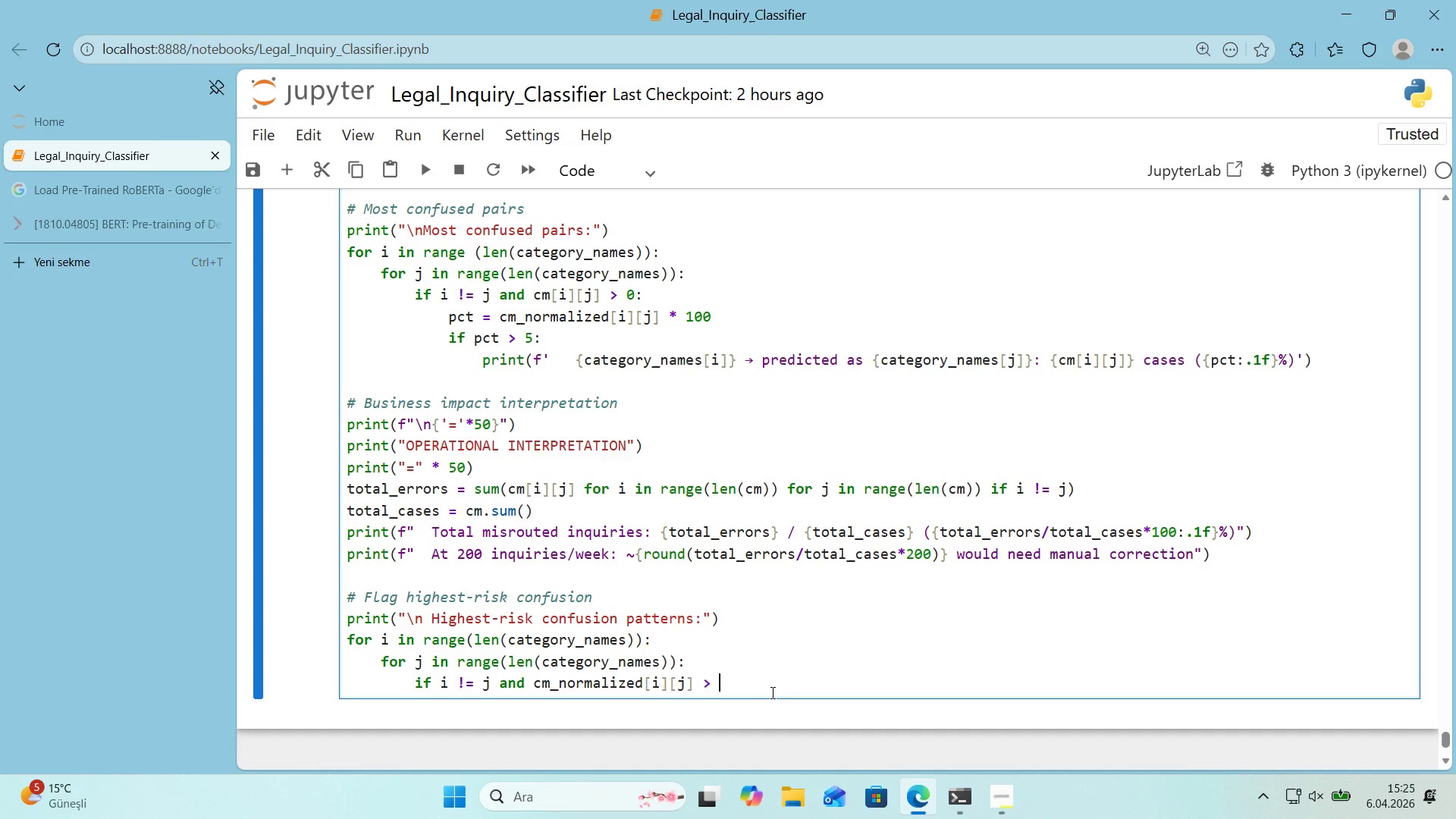 
key(ArrowRight)
 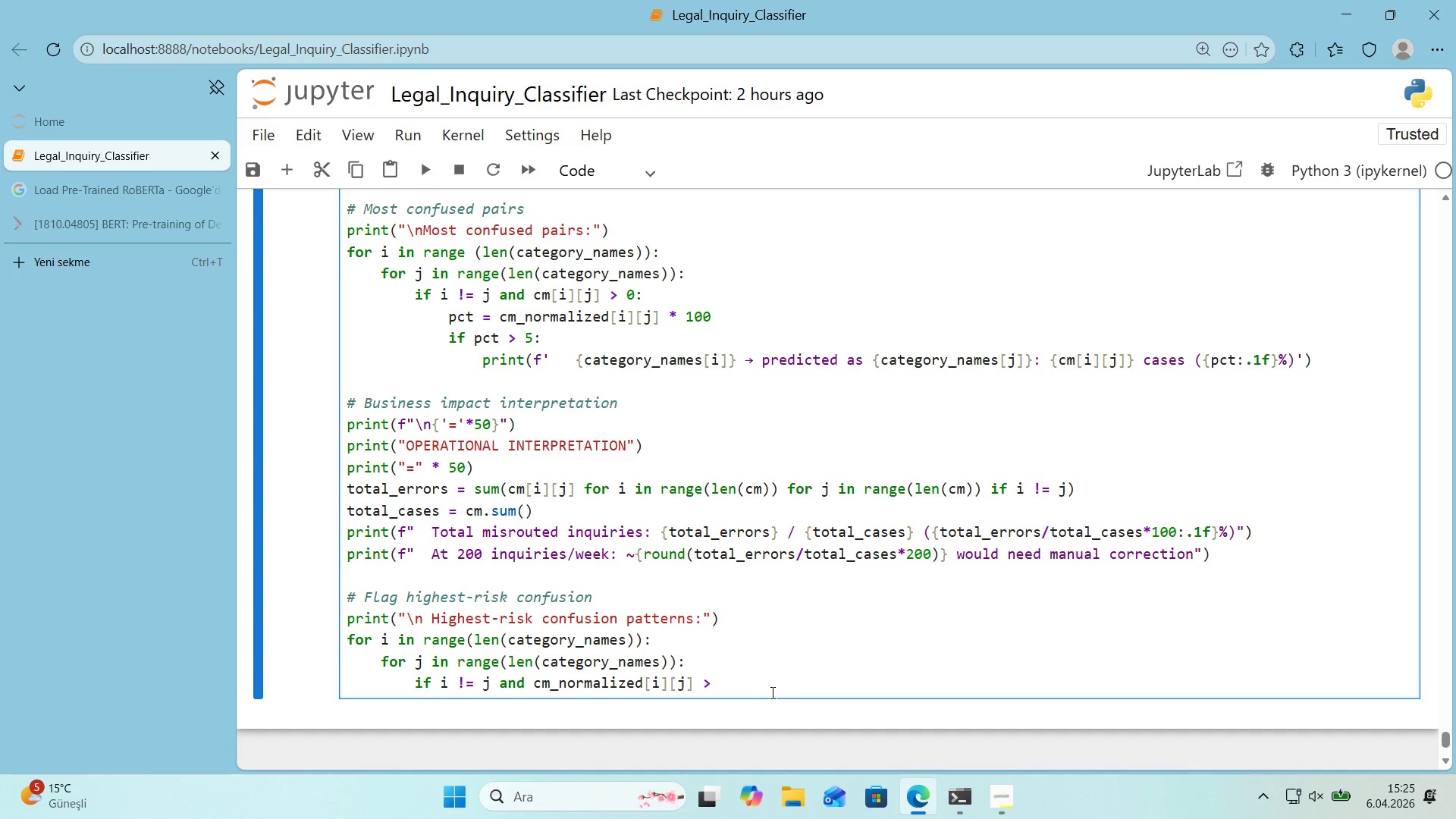 
key(Numpad0)
 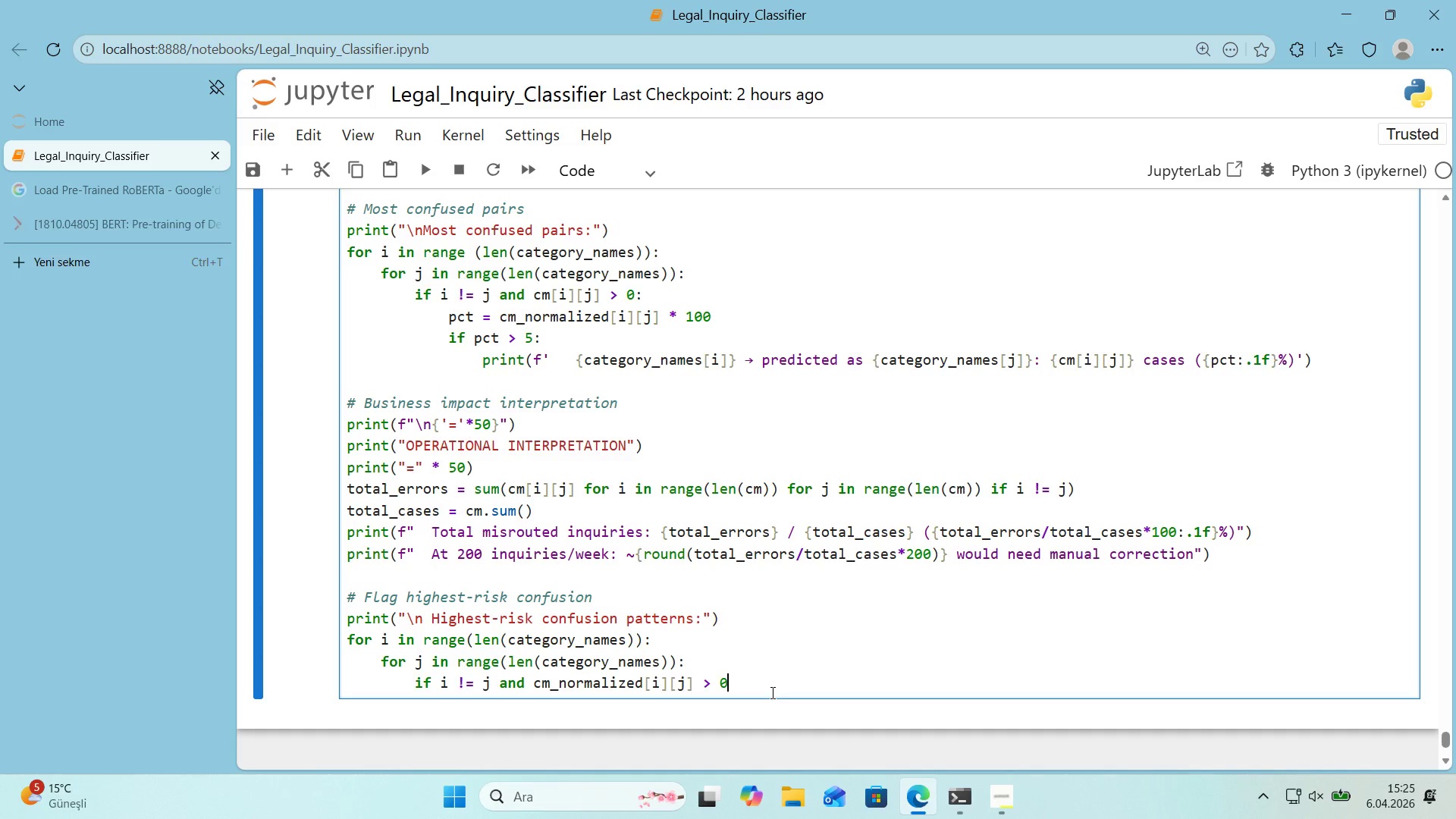 
key(Period)
 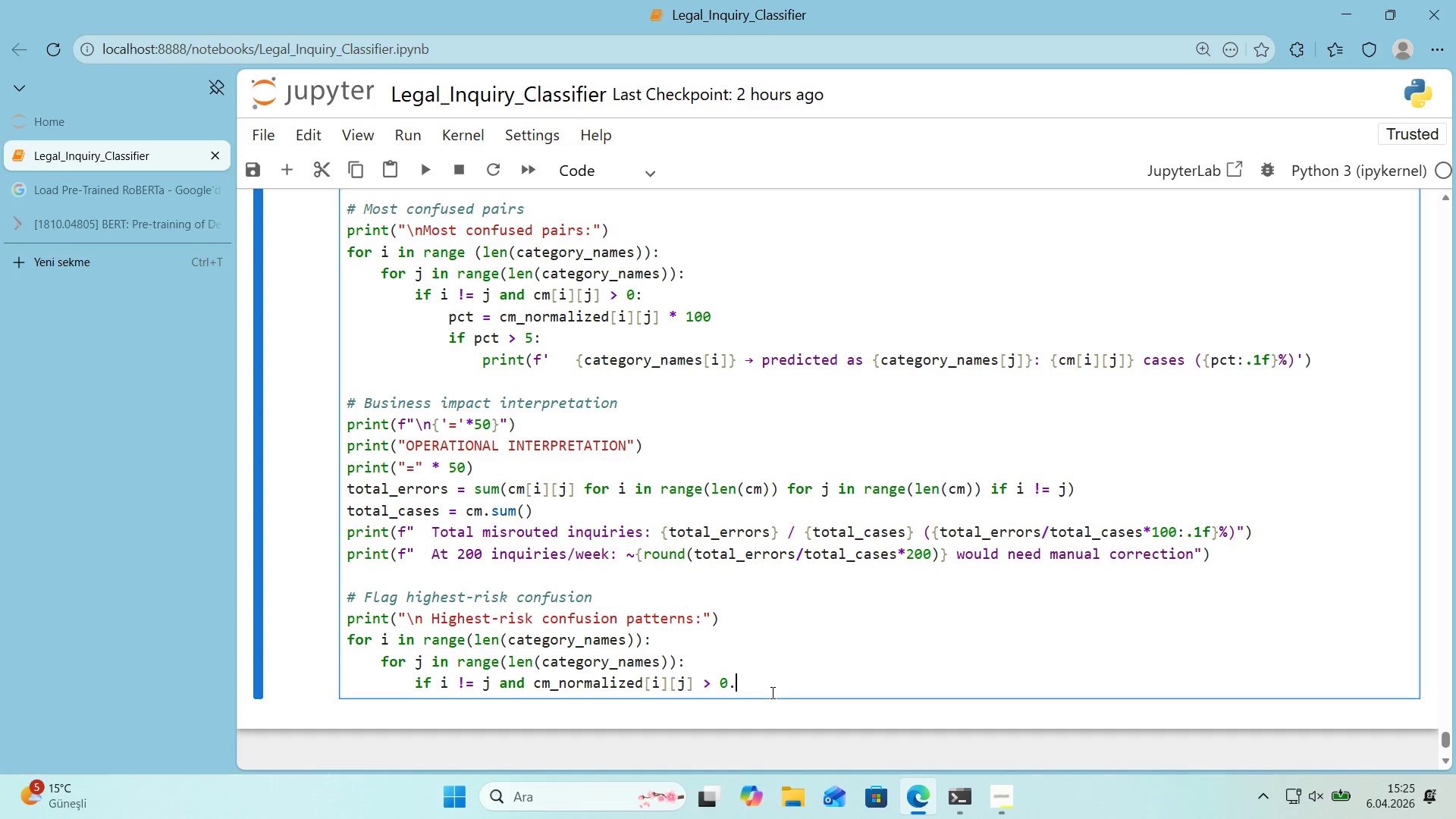 
key(Numpad0)
 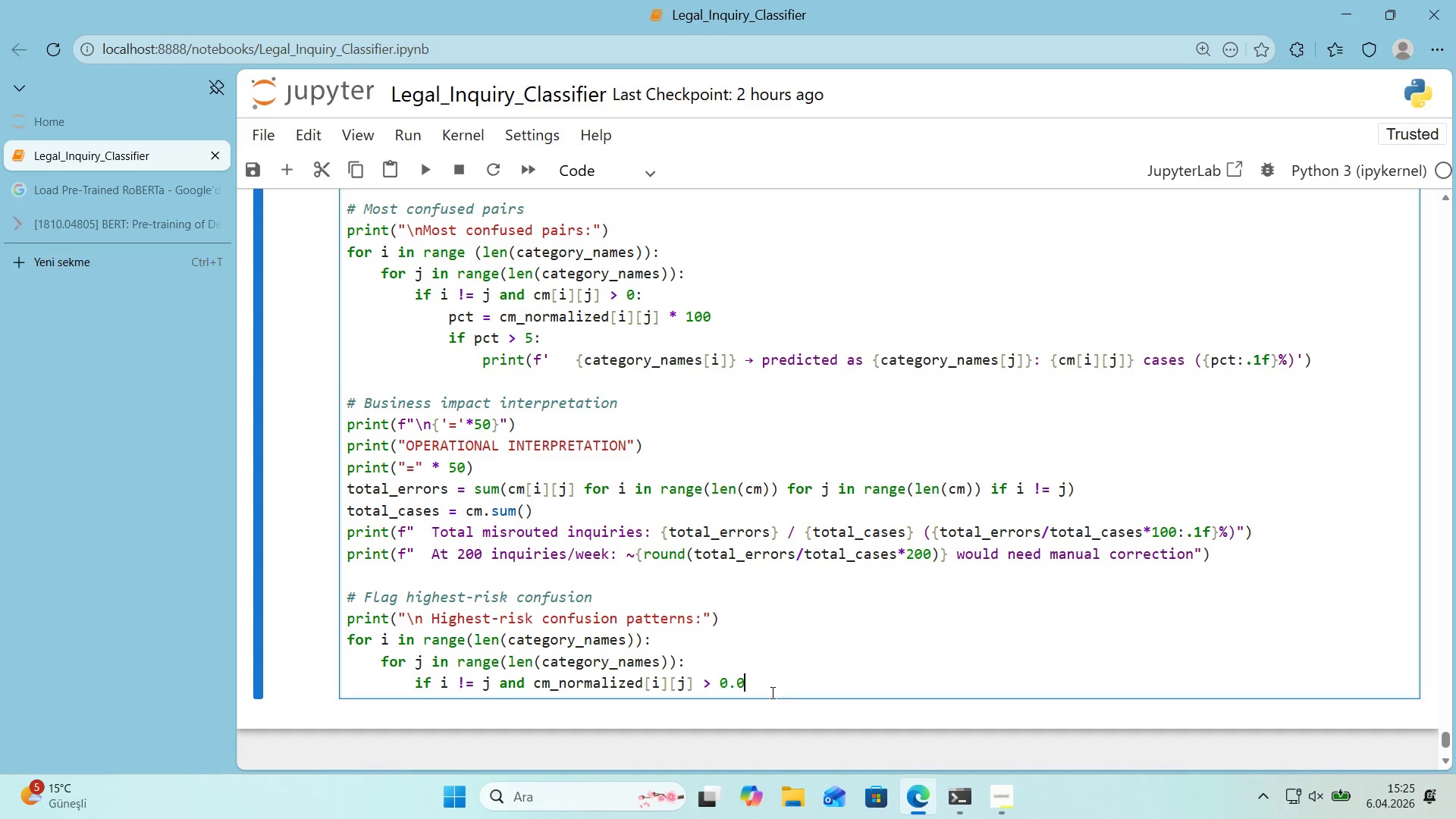 
key(Numpad5)
 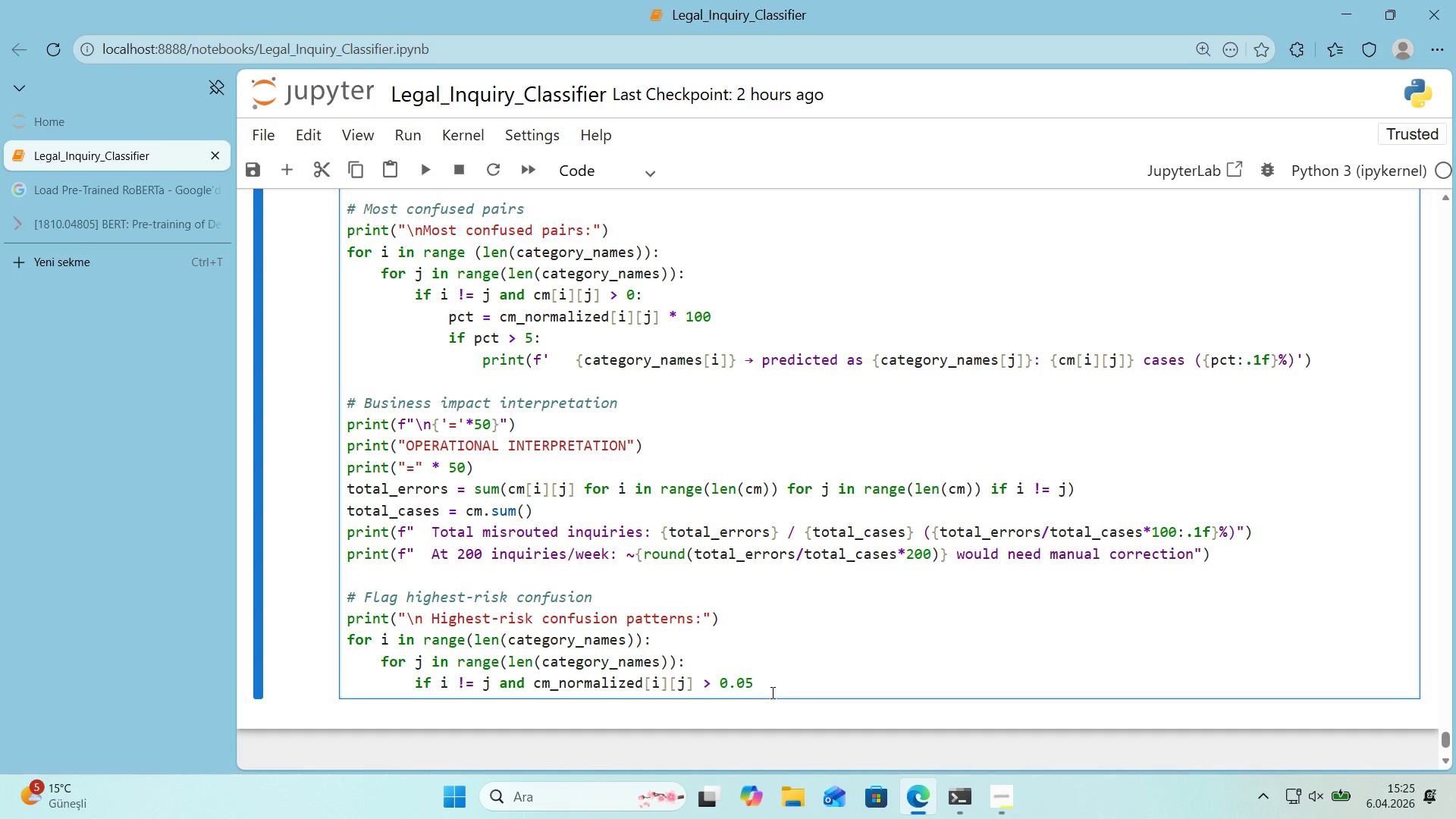 
key(Shift+ShiftRight)
 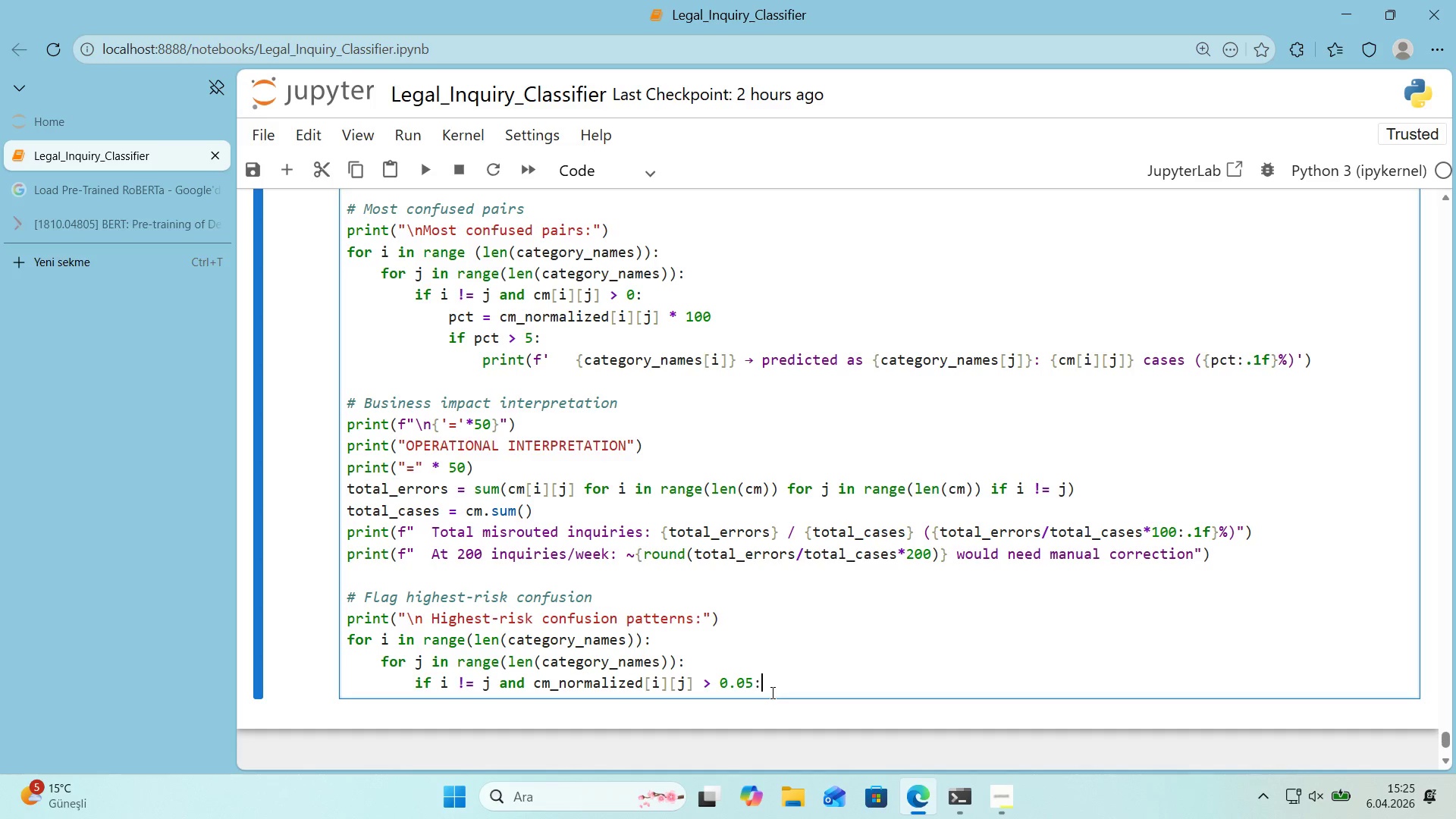 
key(Shift+Period)
 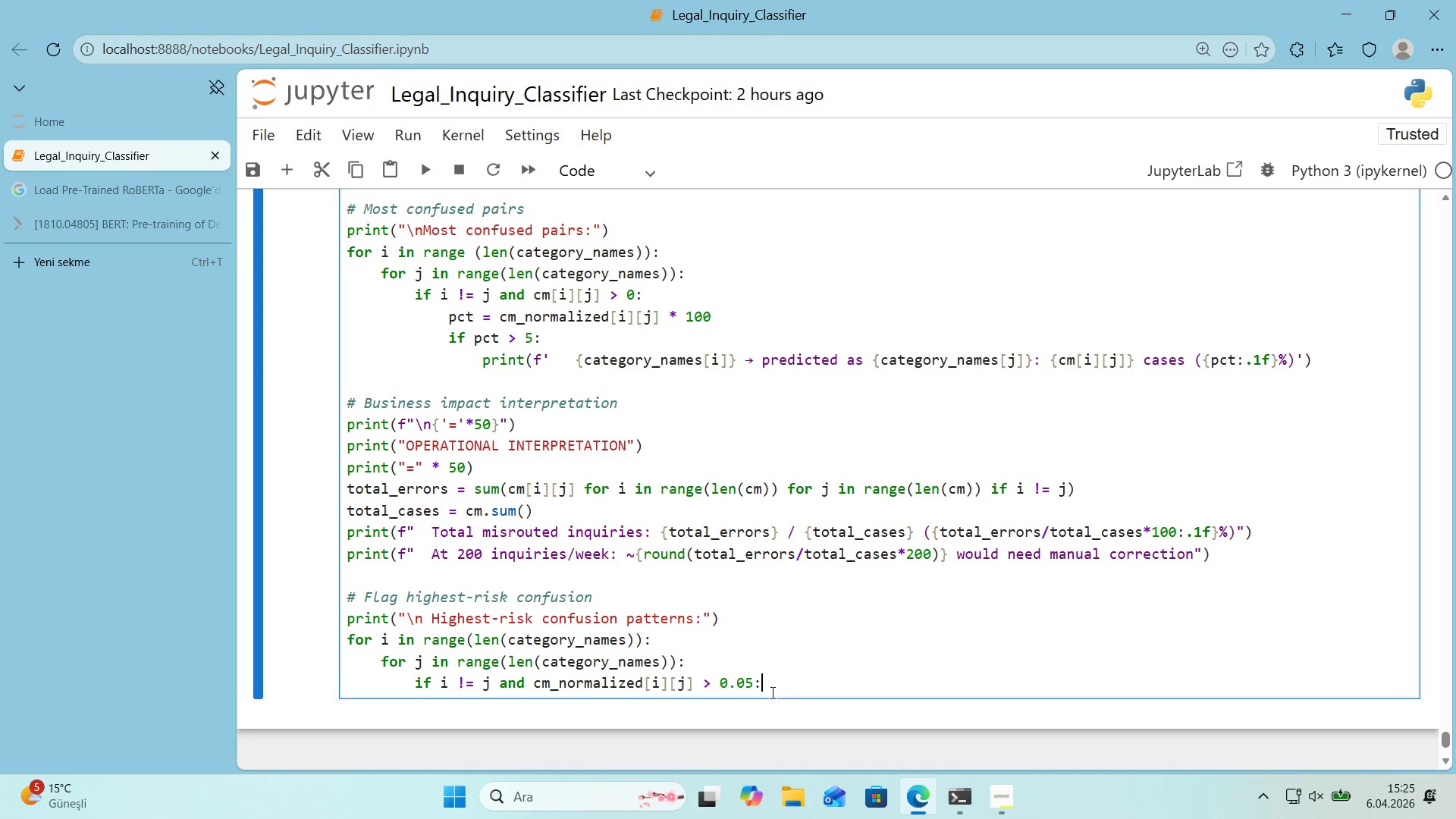 
key(Enter)
 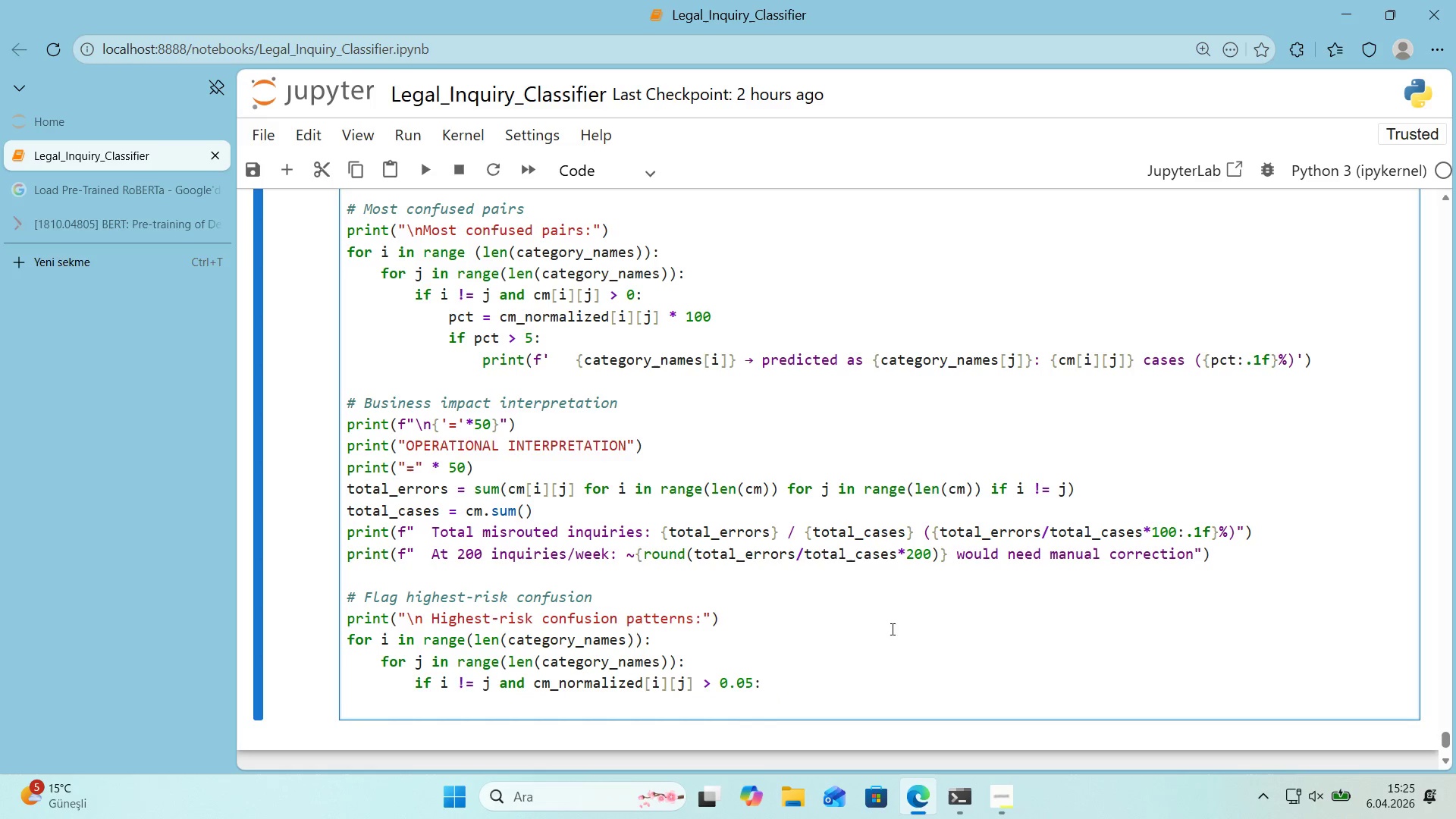 
scroll: coordinate [930, 576], scroll_direction: down, amount: 1.0
 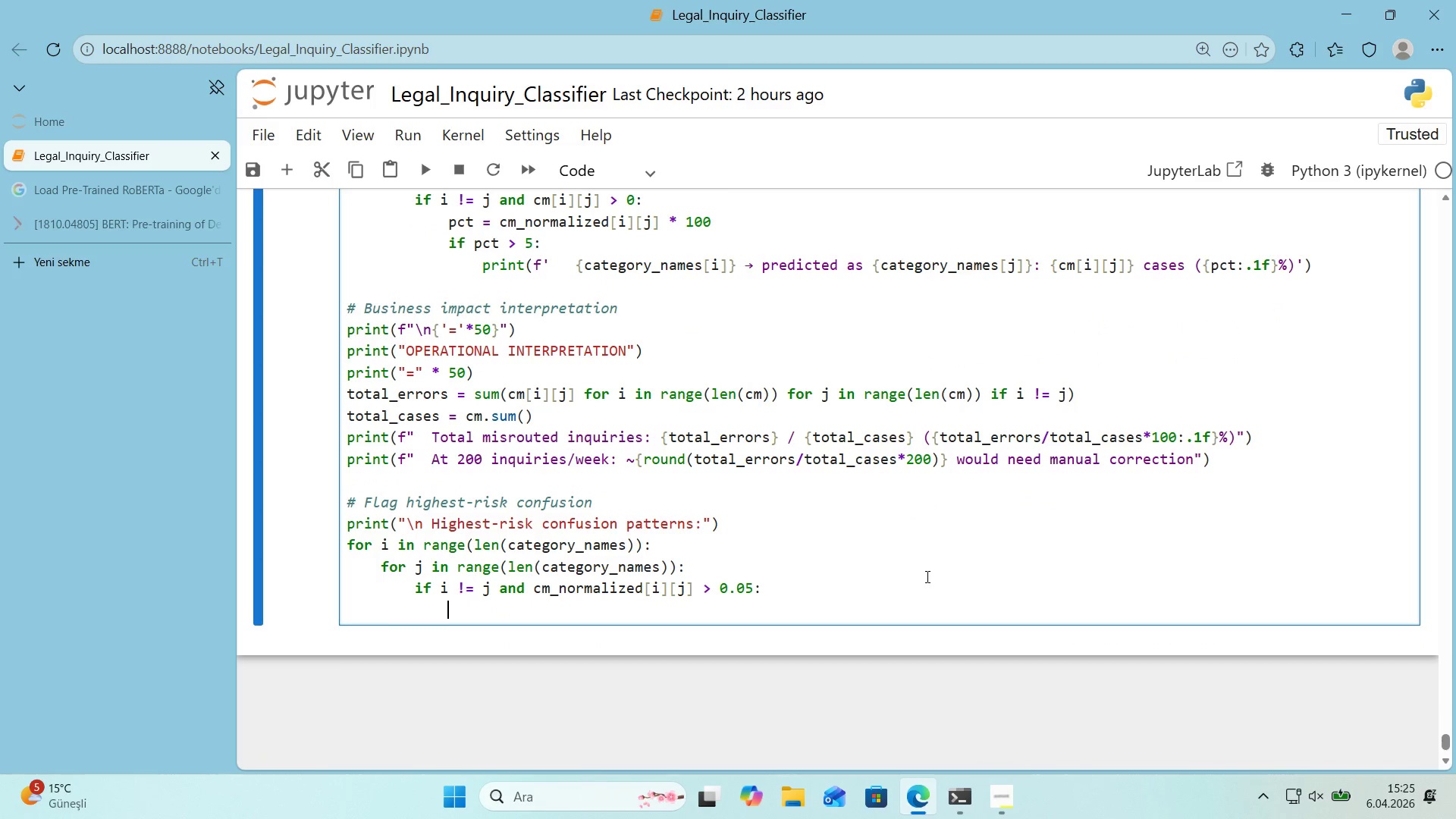 
type(pr'nt*()
 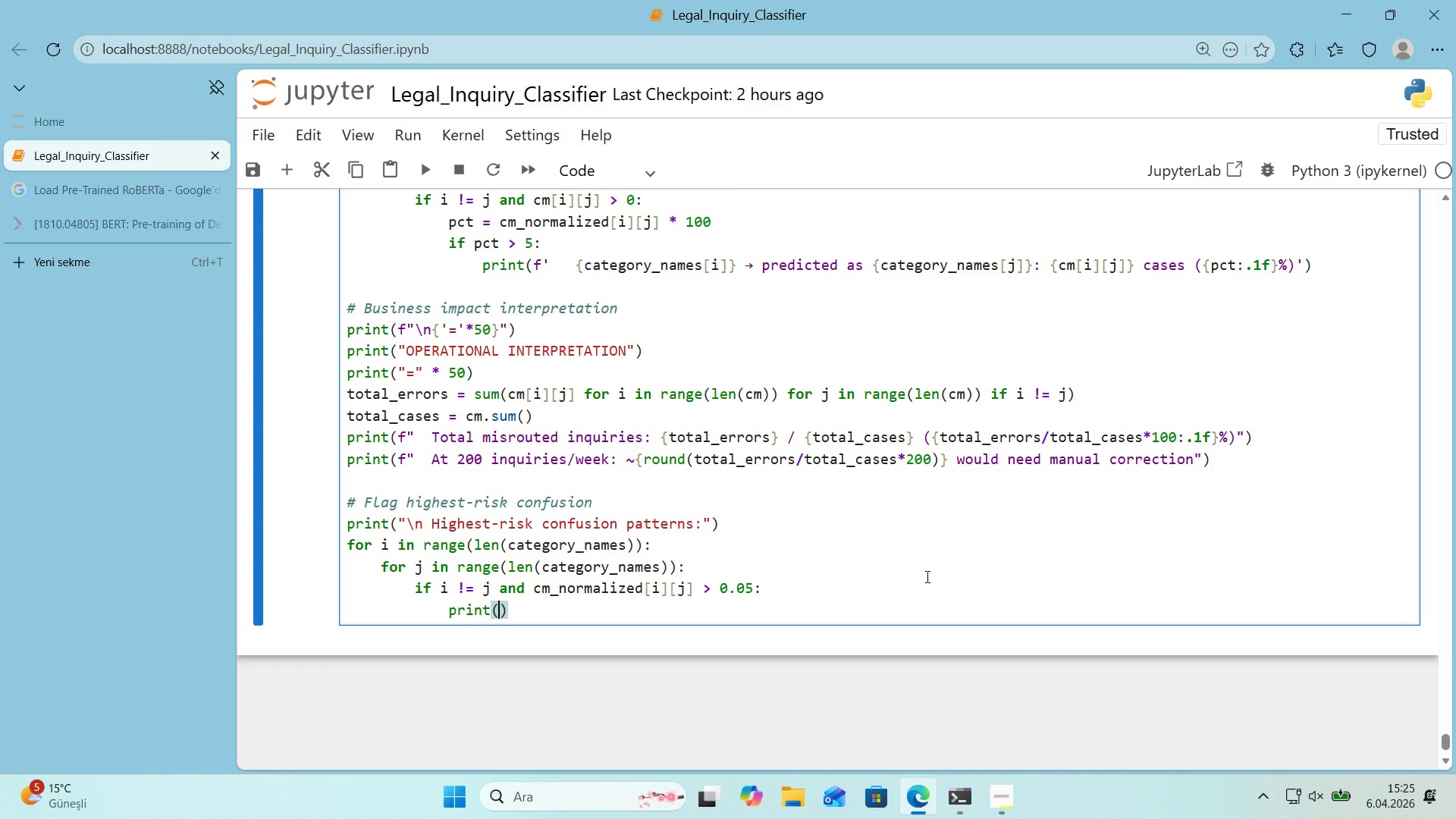 
 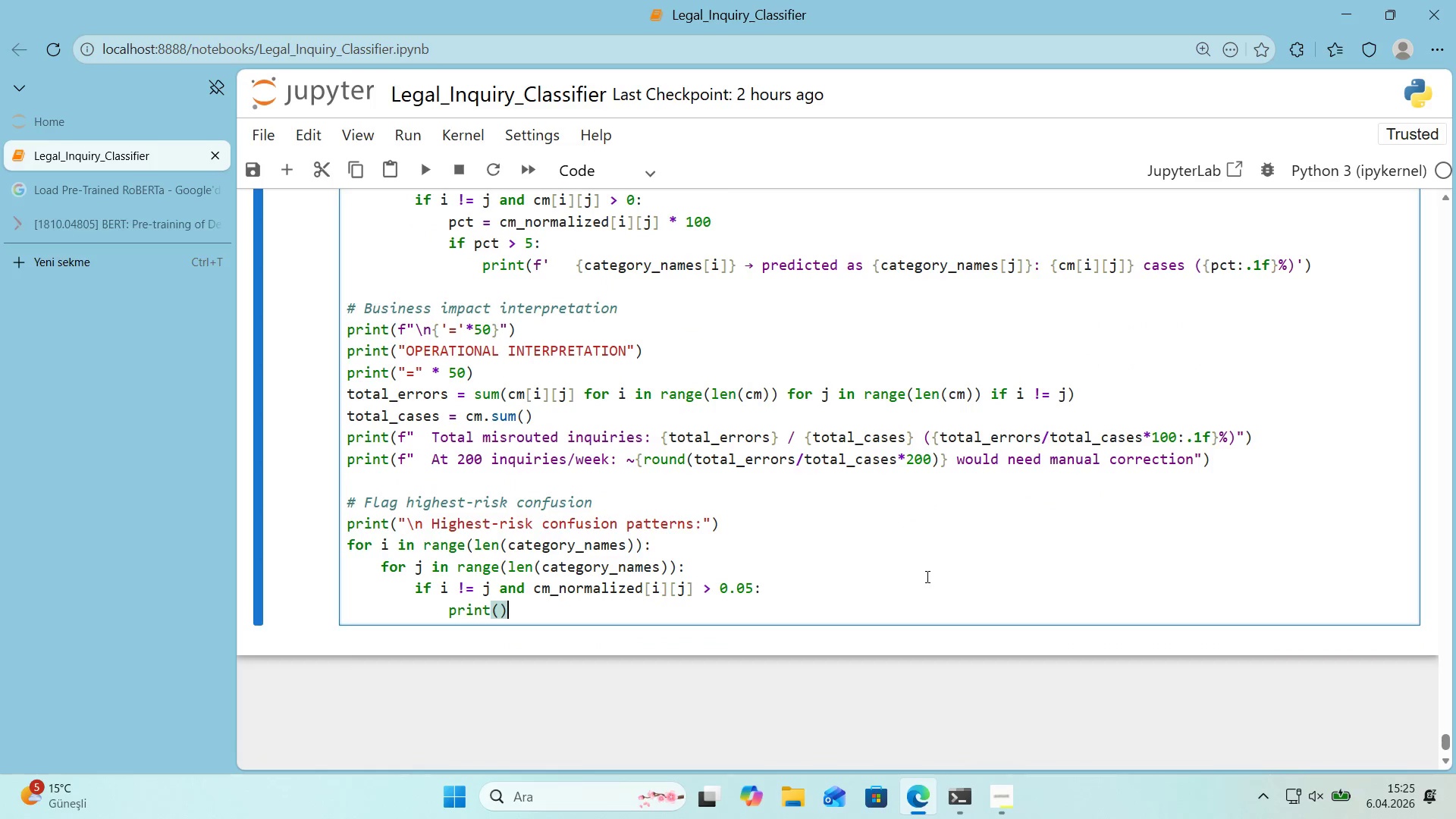 
key(ArrowLeft)
 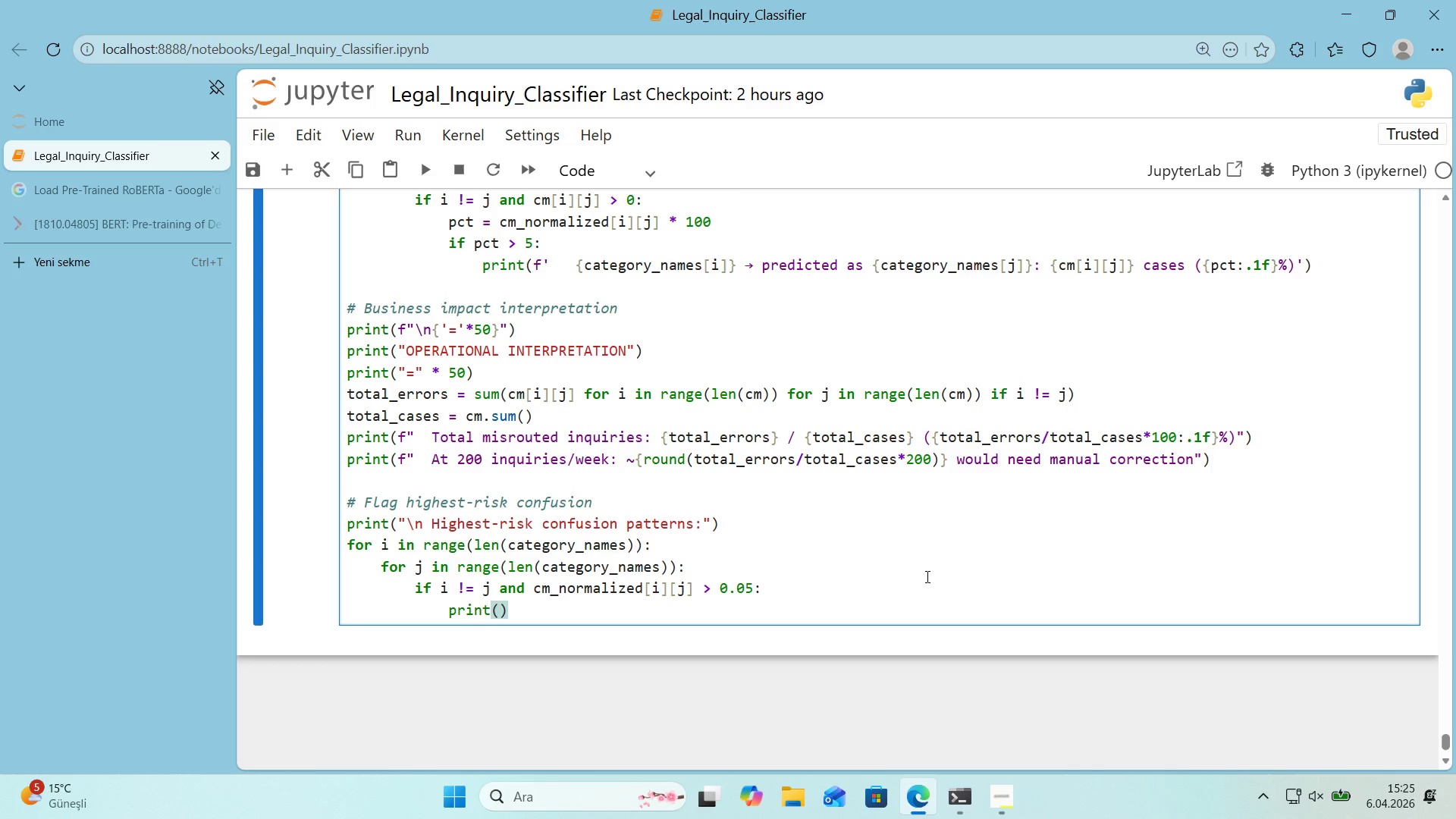 
key(F)
 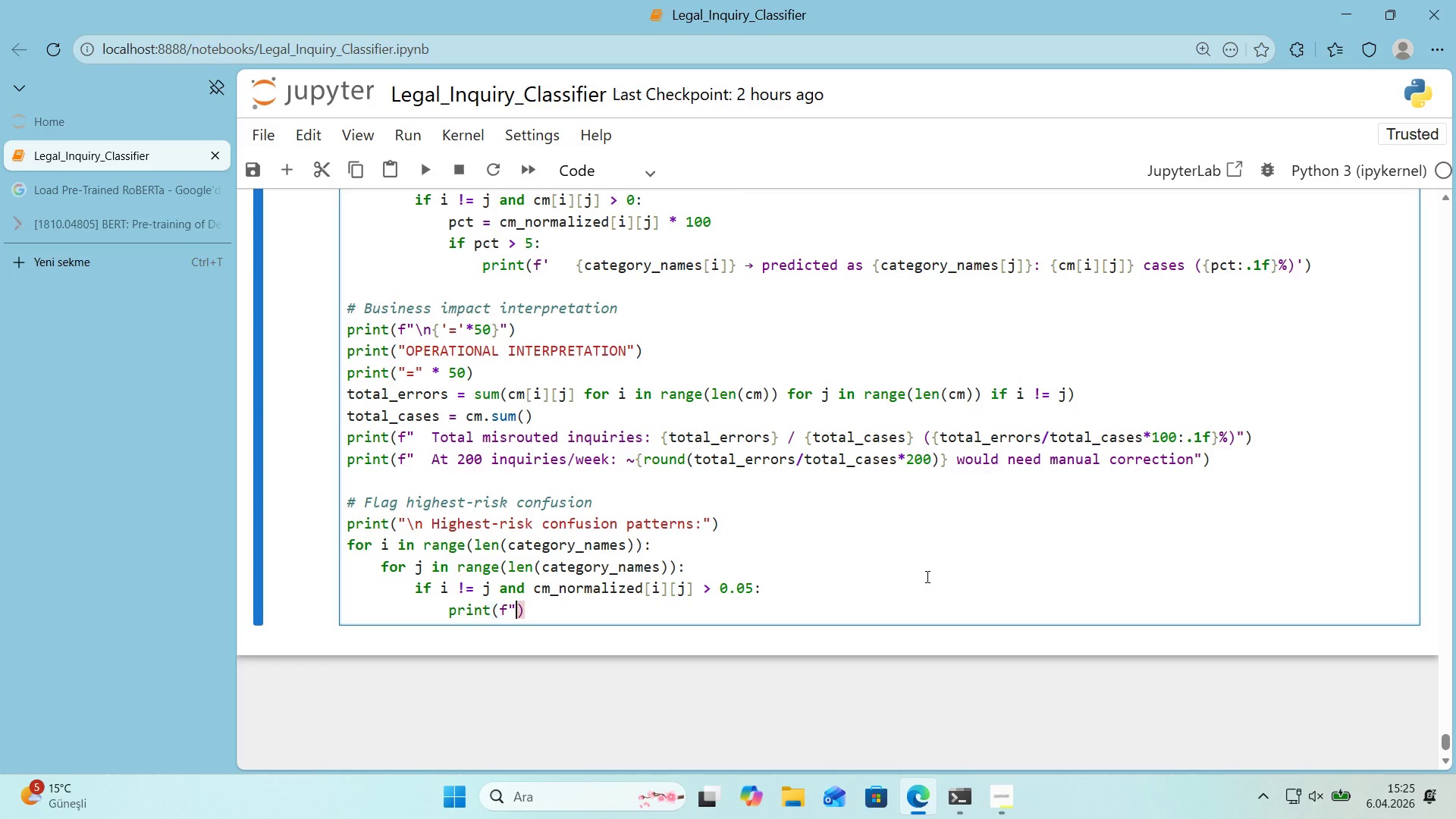 
key(Backquote)
 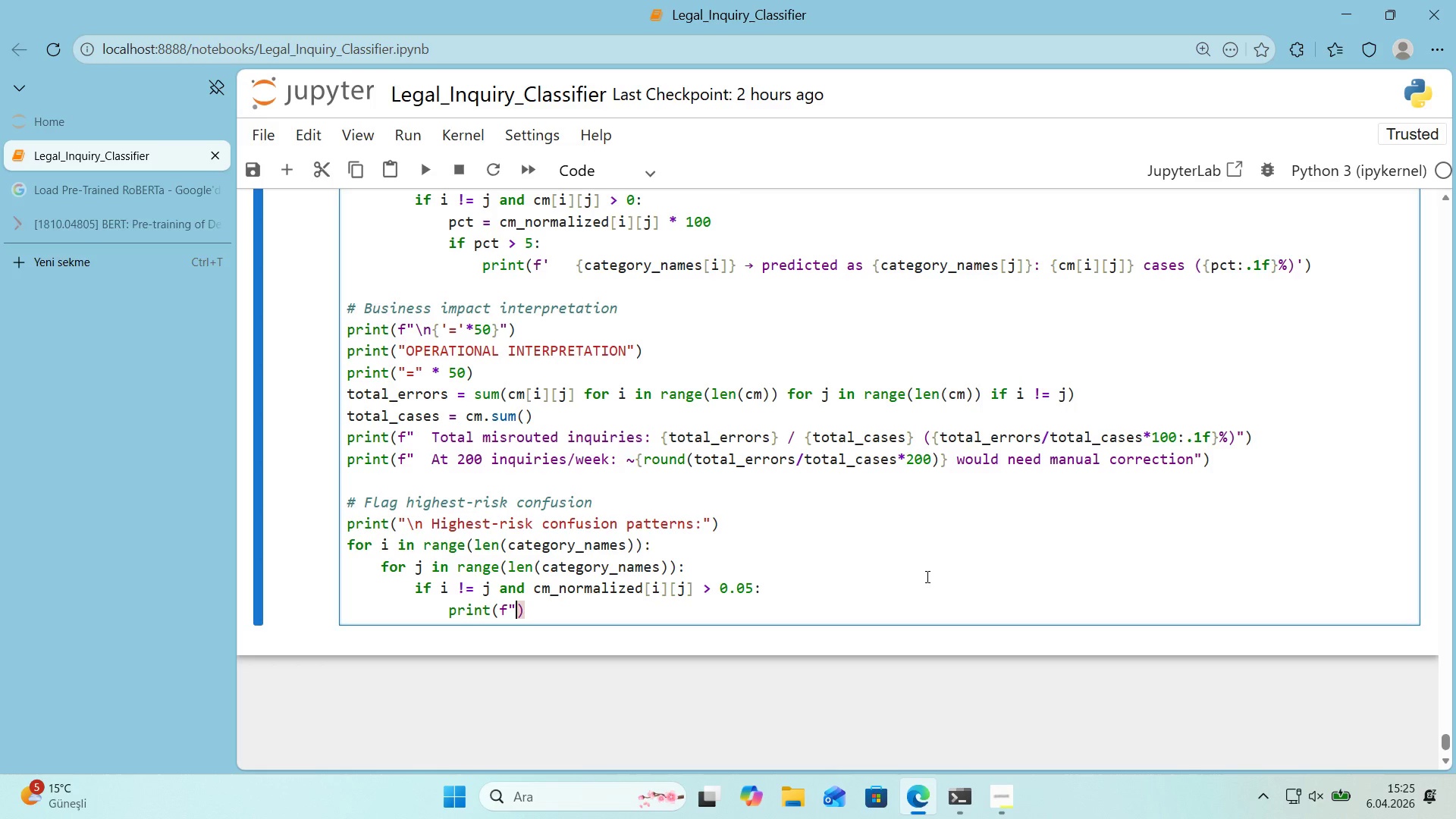 
key(Backquote)
 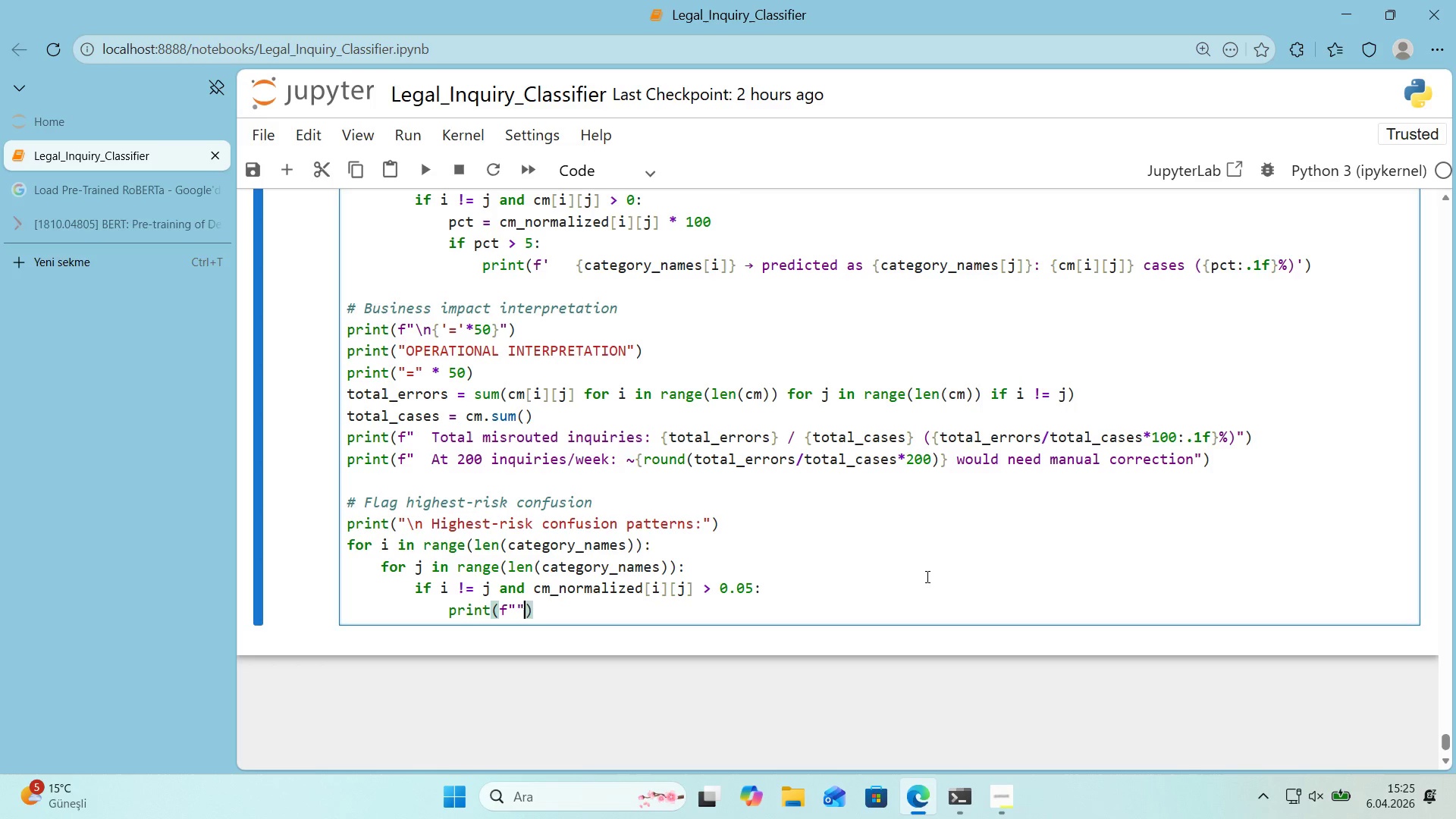 
key(ArrowLeft)
 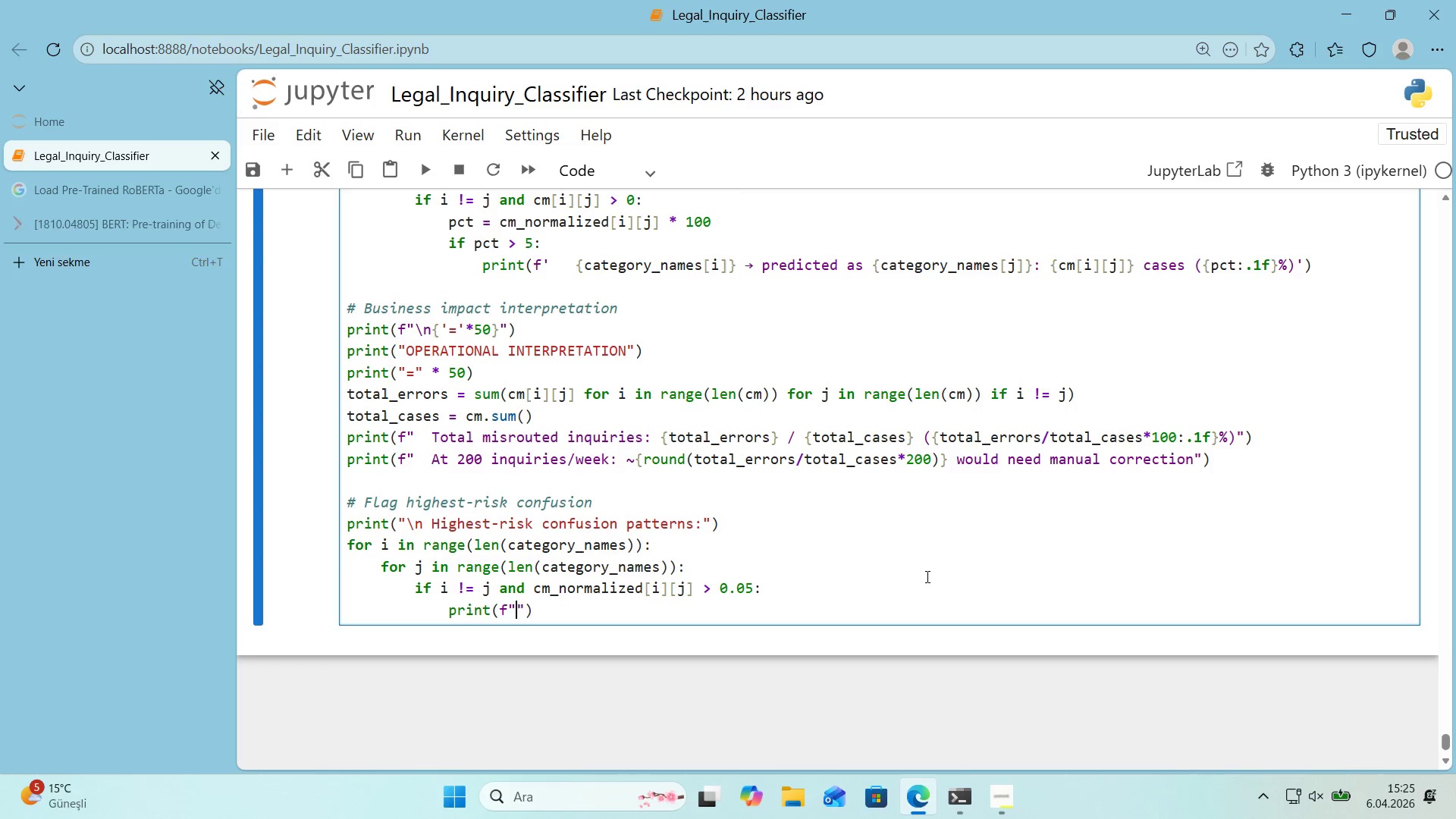 
key(Space)
 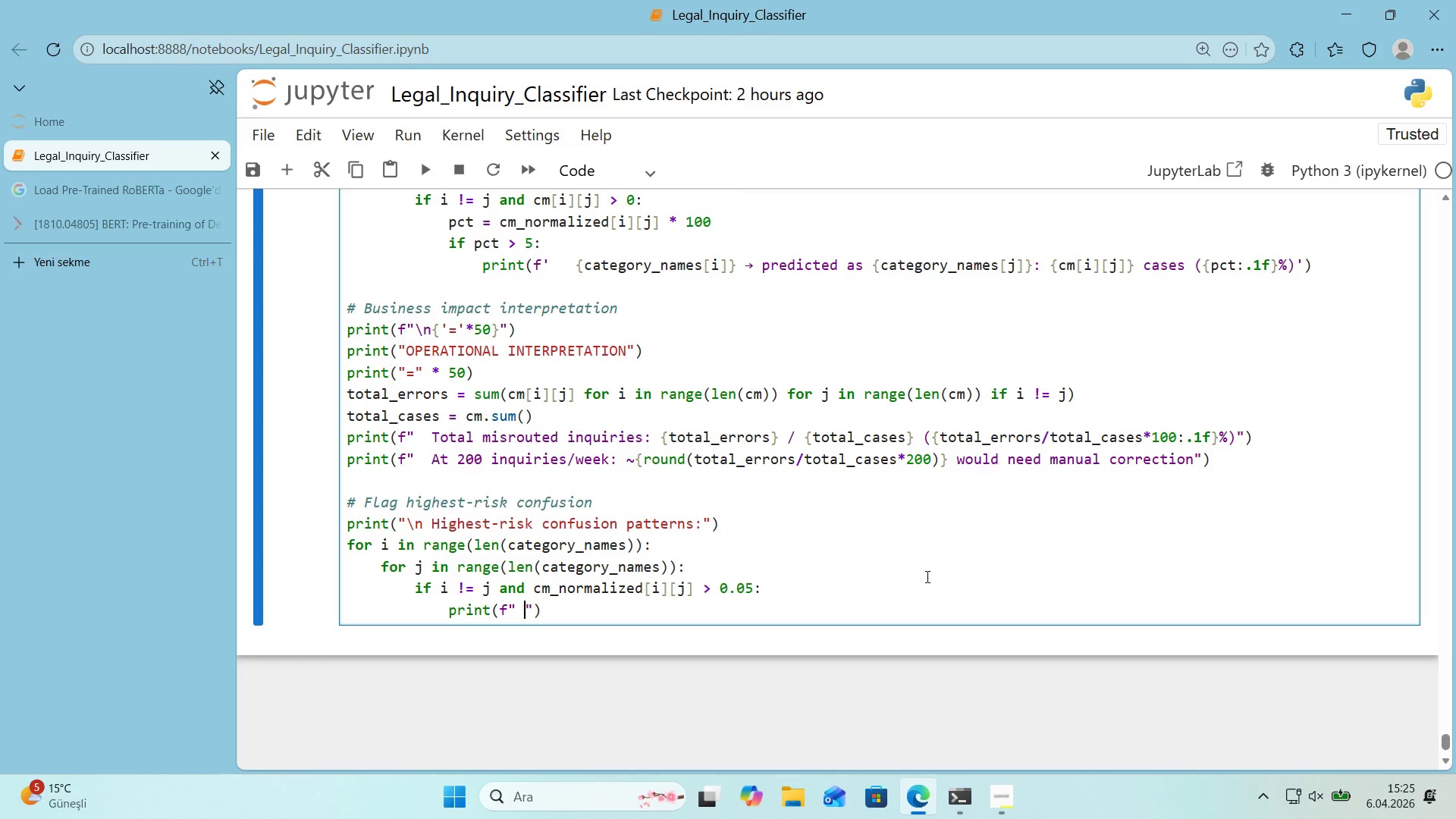 
key(Space)
 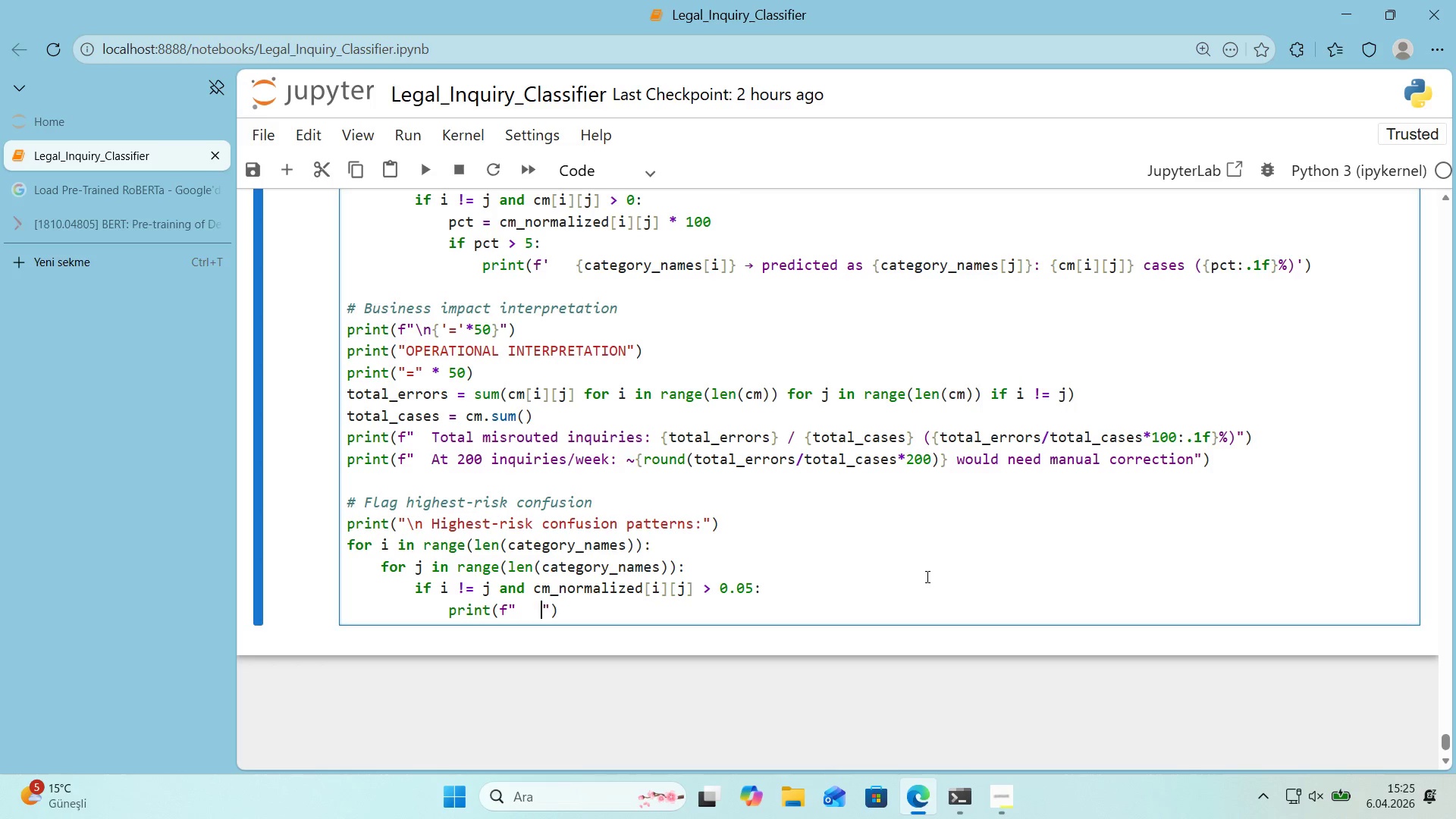 
key(Space)
 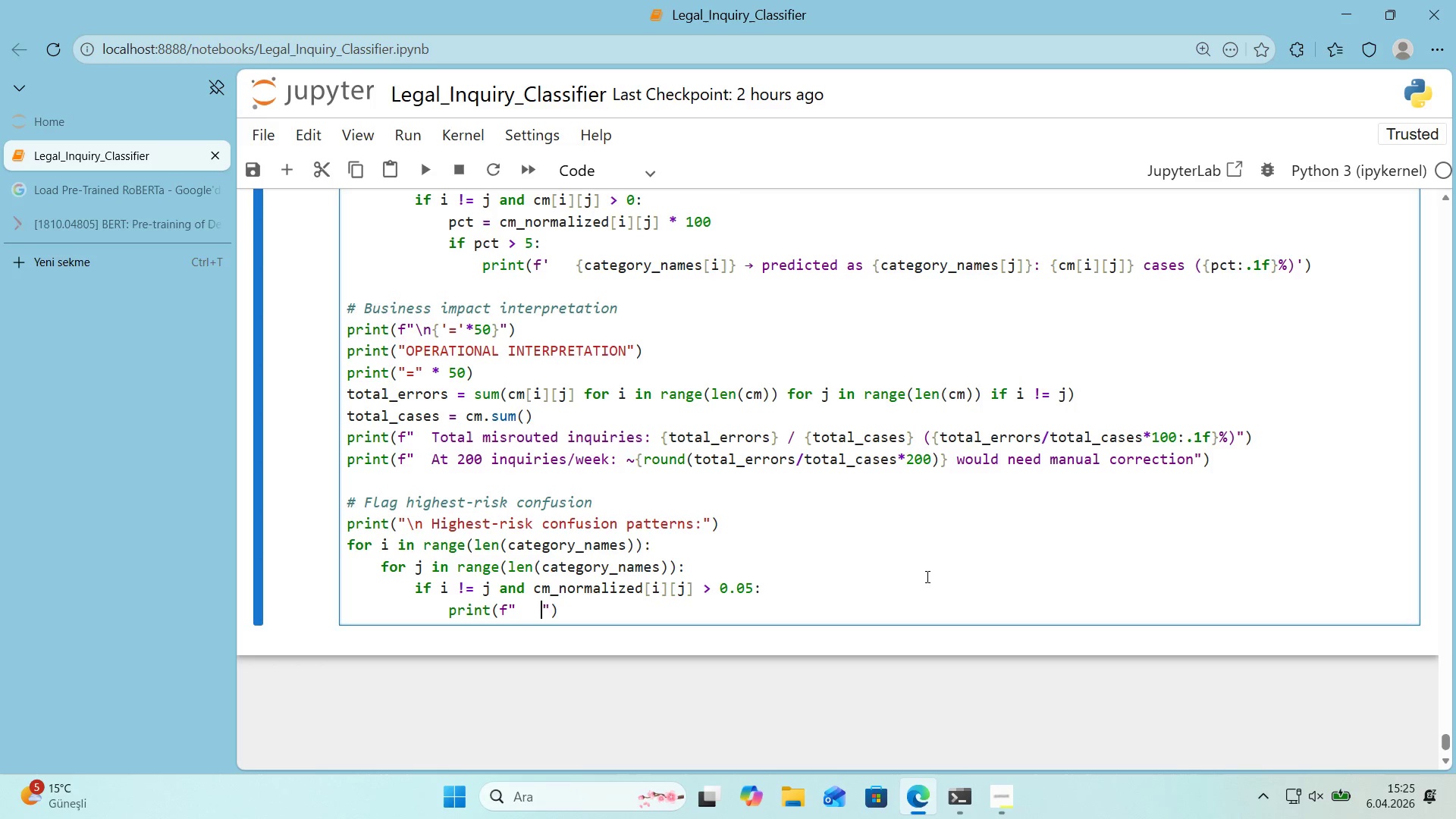 
key(Space)
 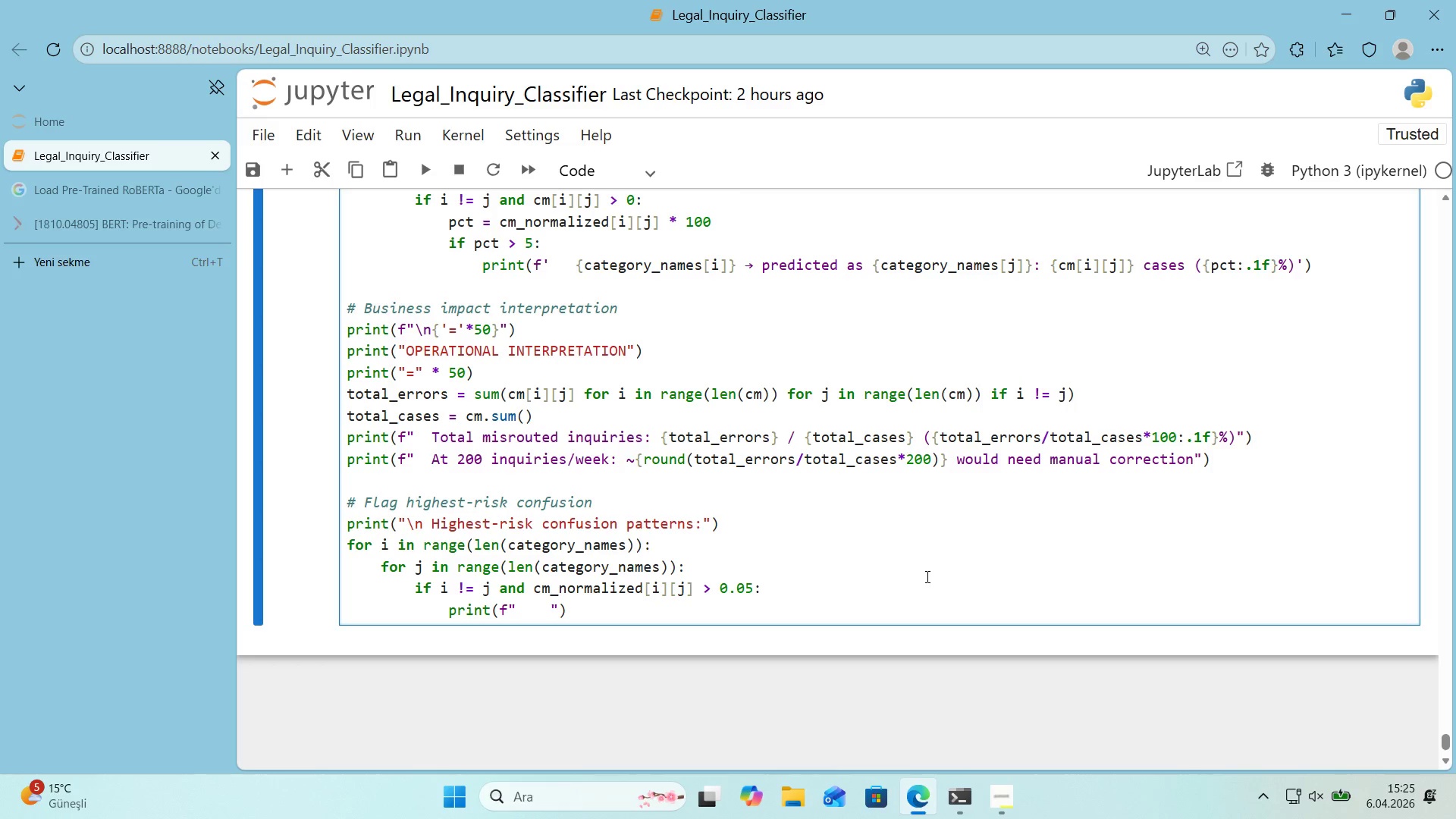 
key(Alt+Control+7)
 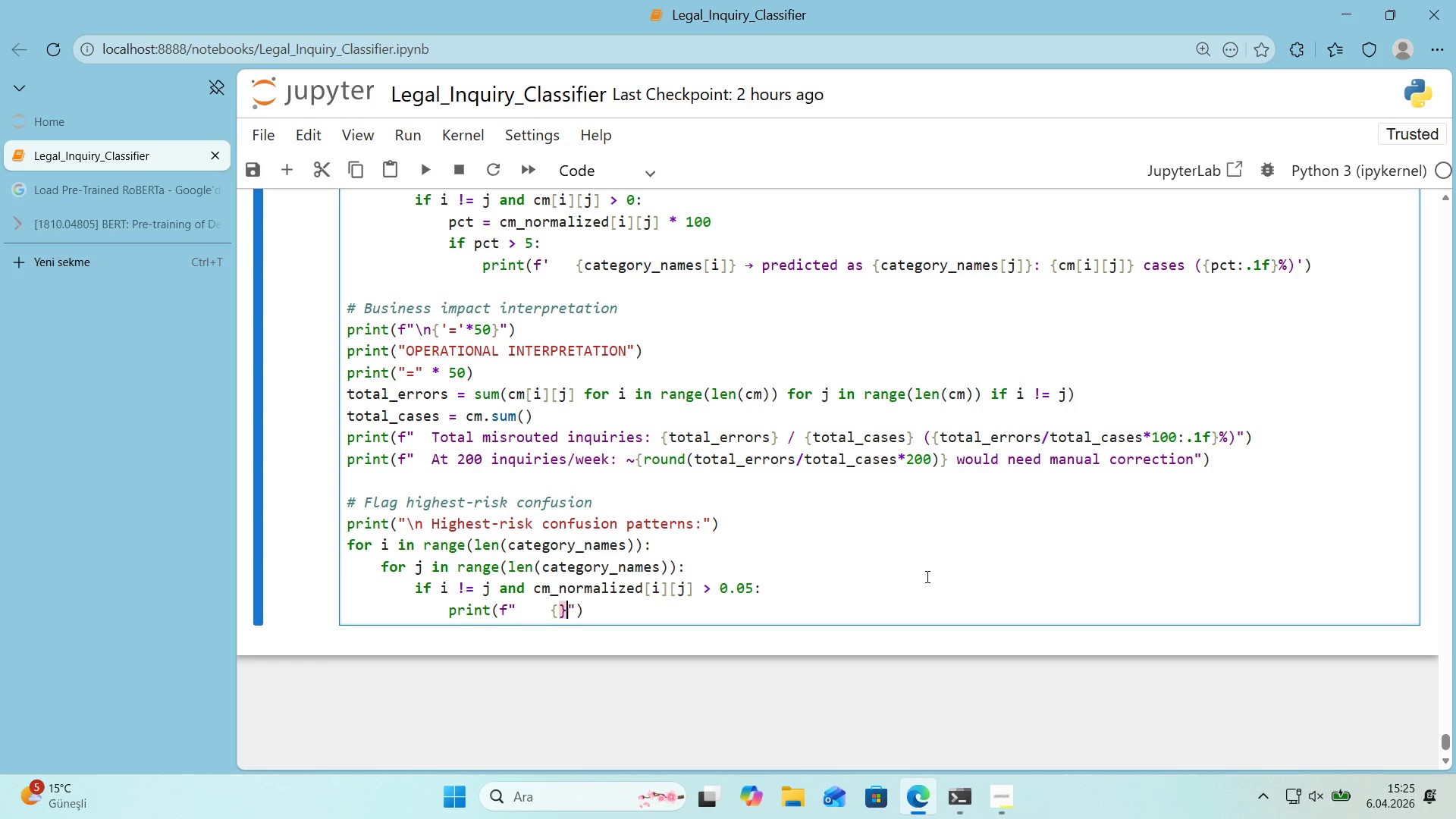 
key(Alt+Control+0)
 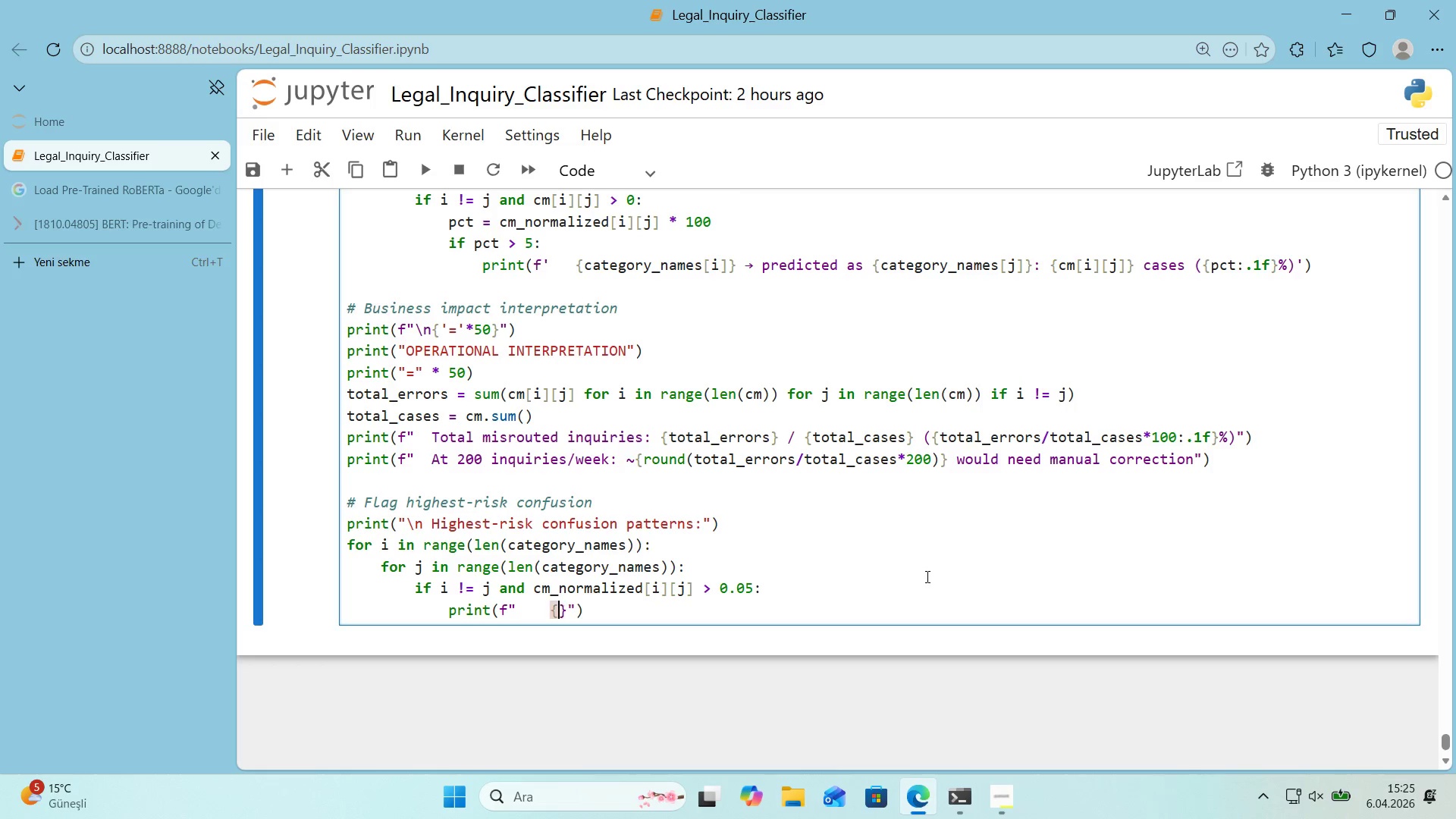 
key(ArrowLeft)
 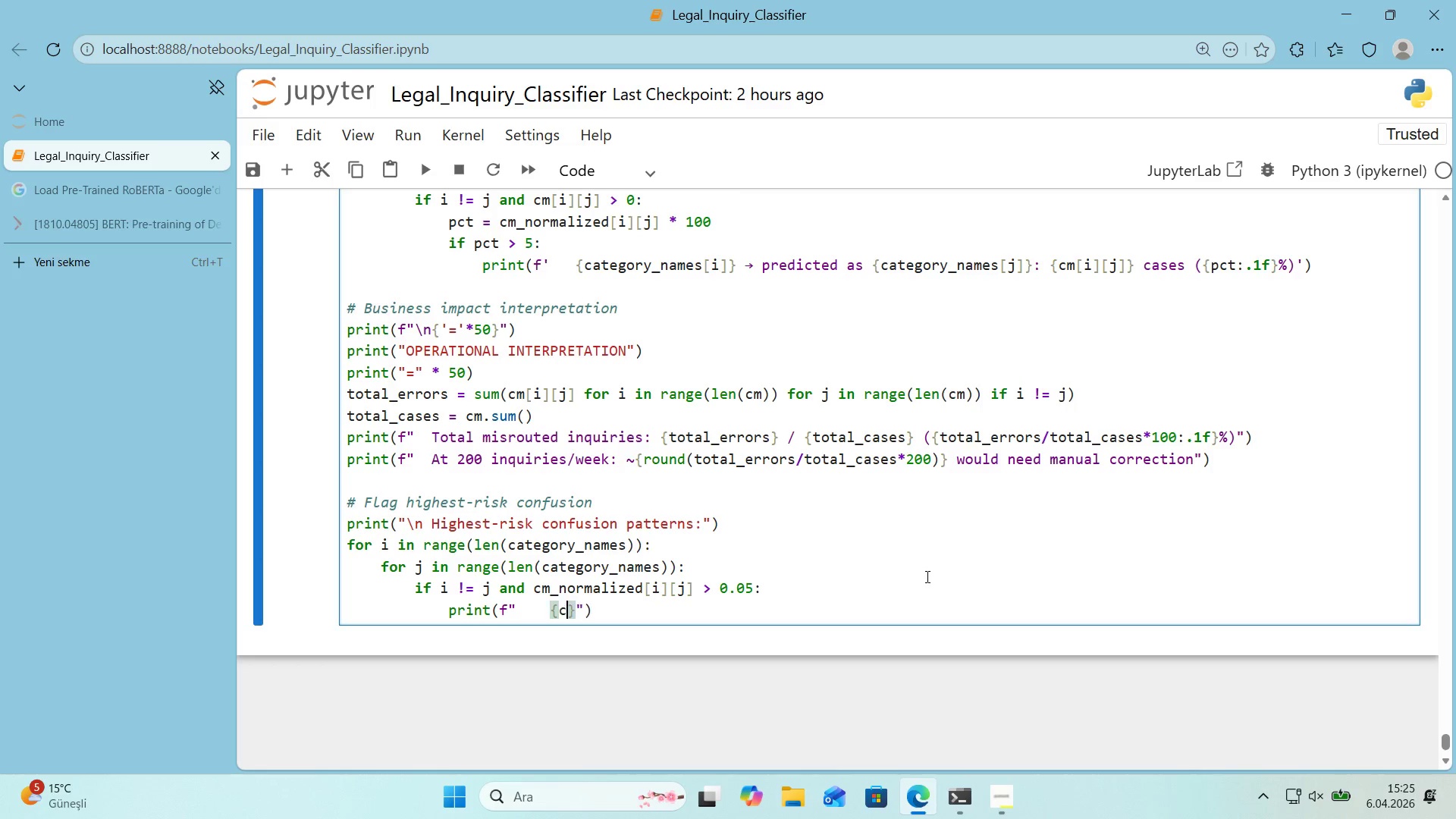 
type(category_names)
 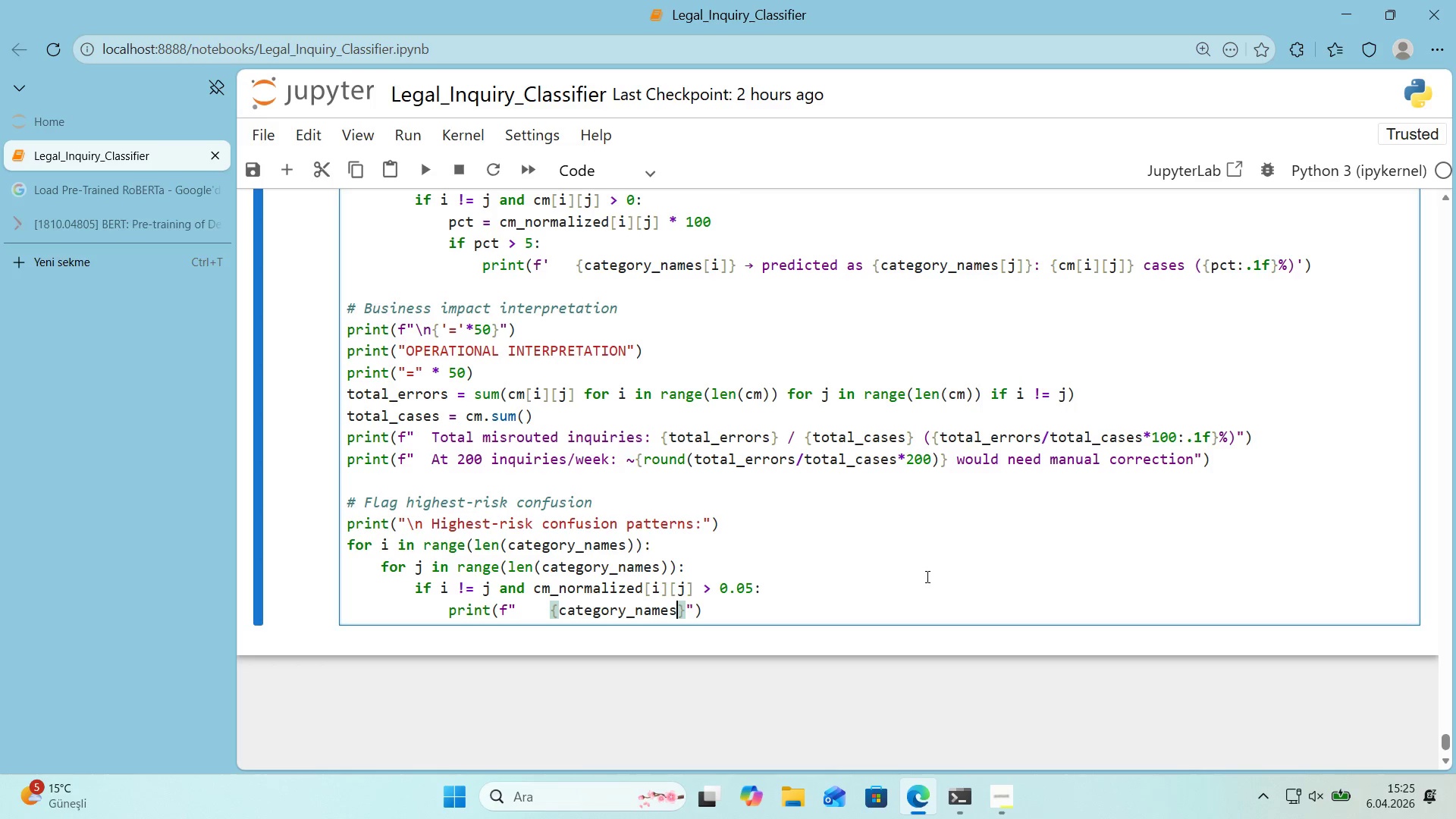 
key(Alt+Control+8)
 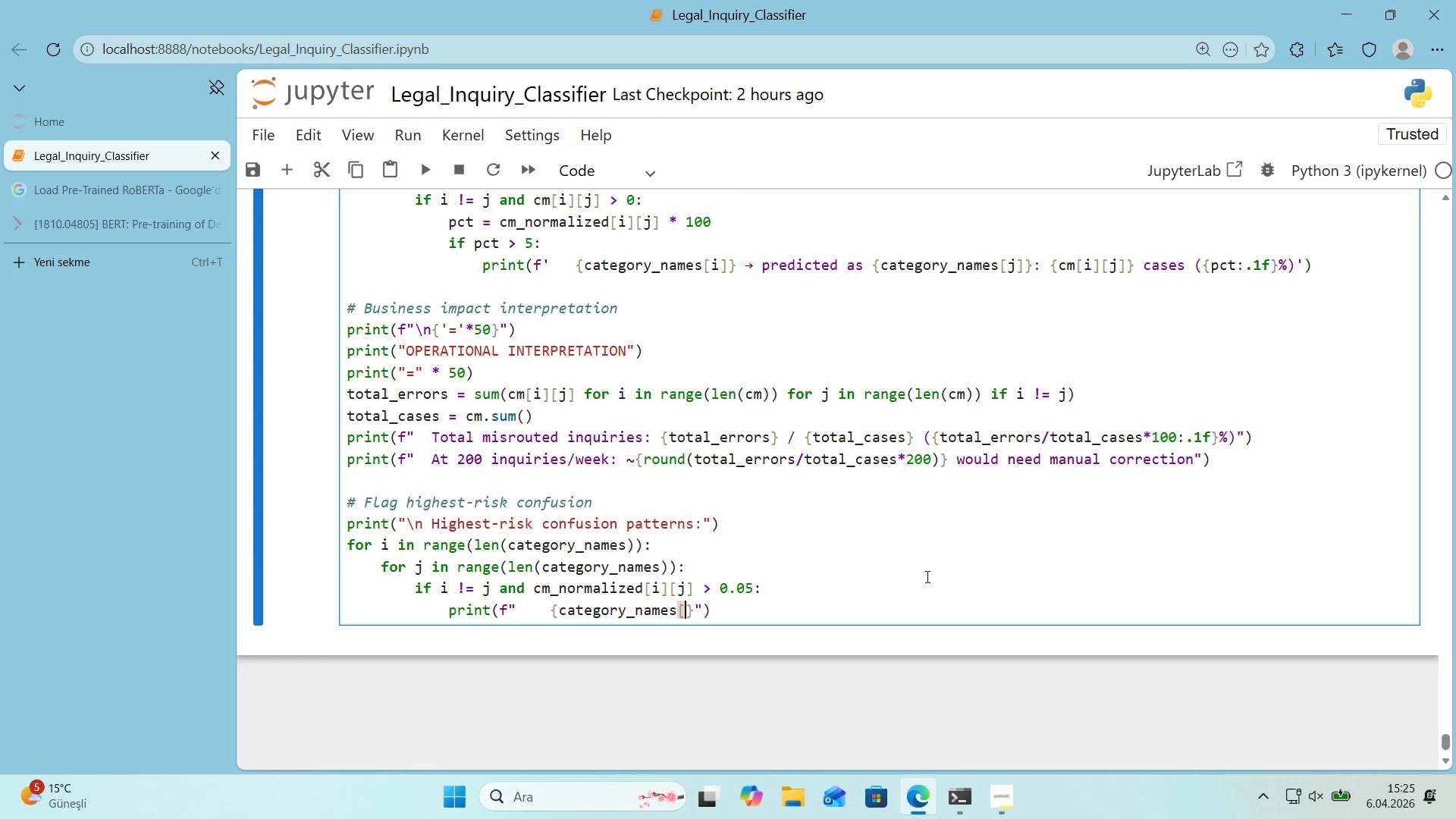 
key(Alt+Control+9)
 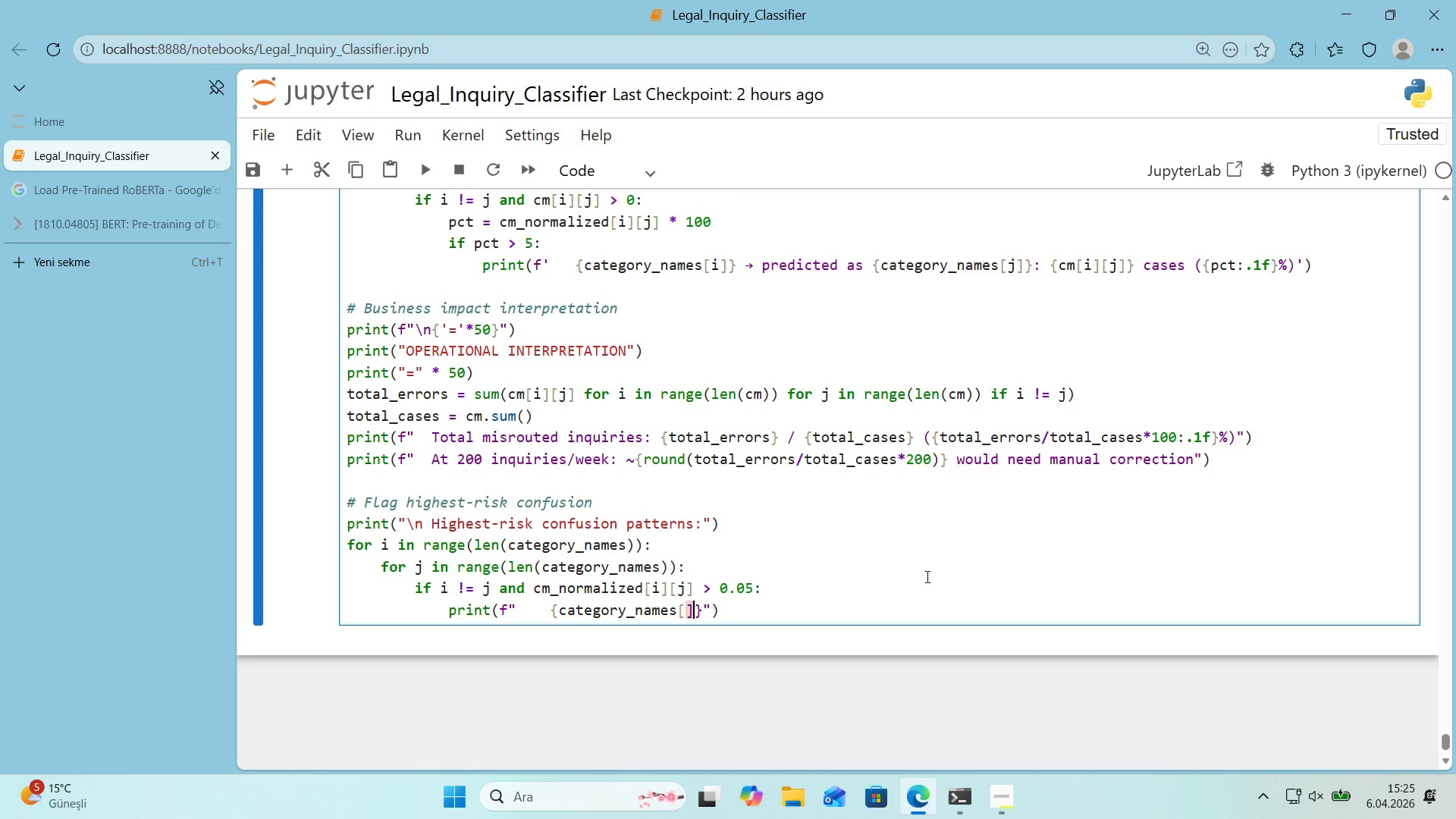 
key(ArrowLeft)
 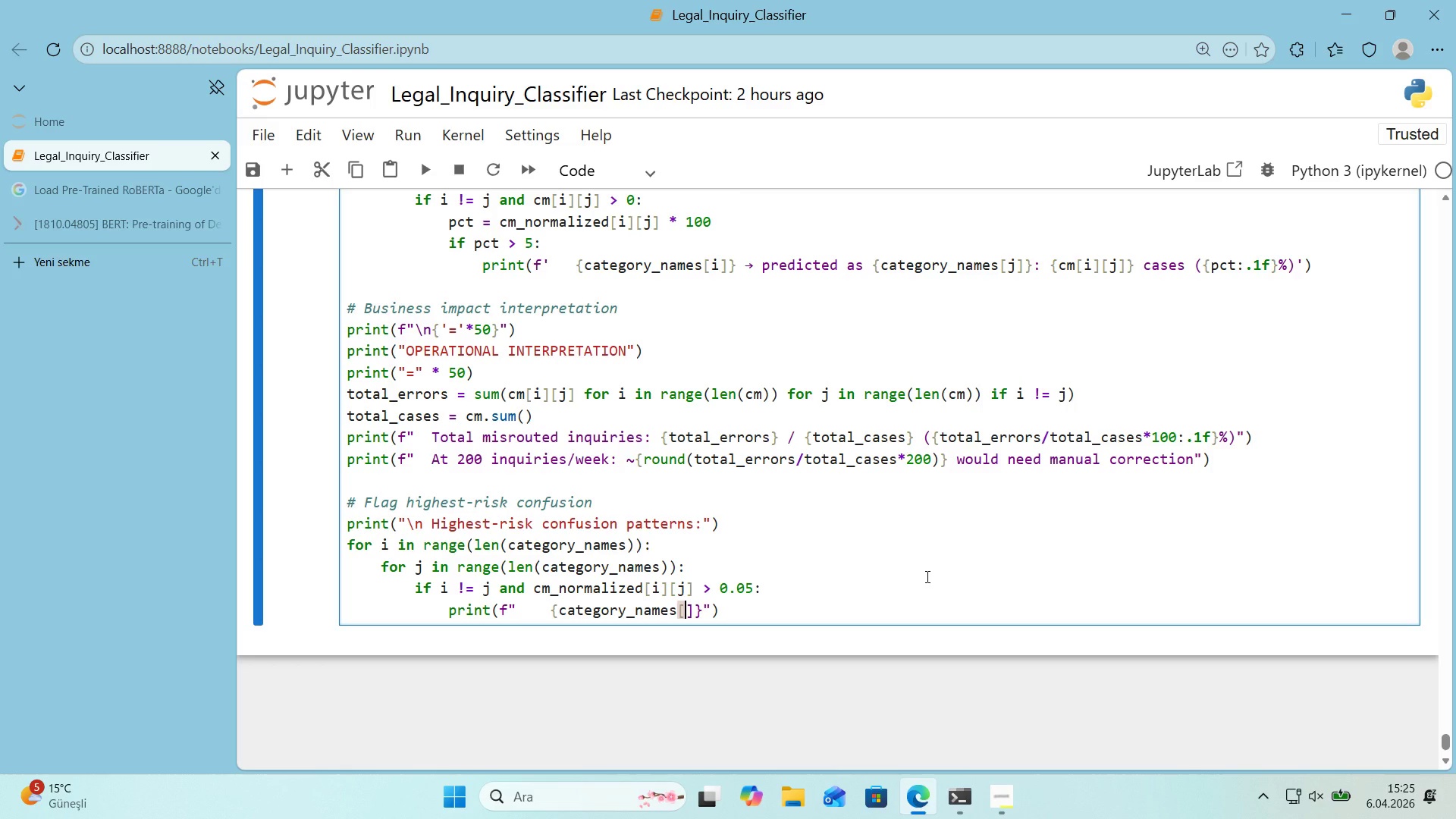 
key(Quote)
 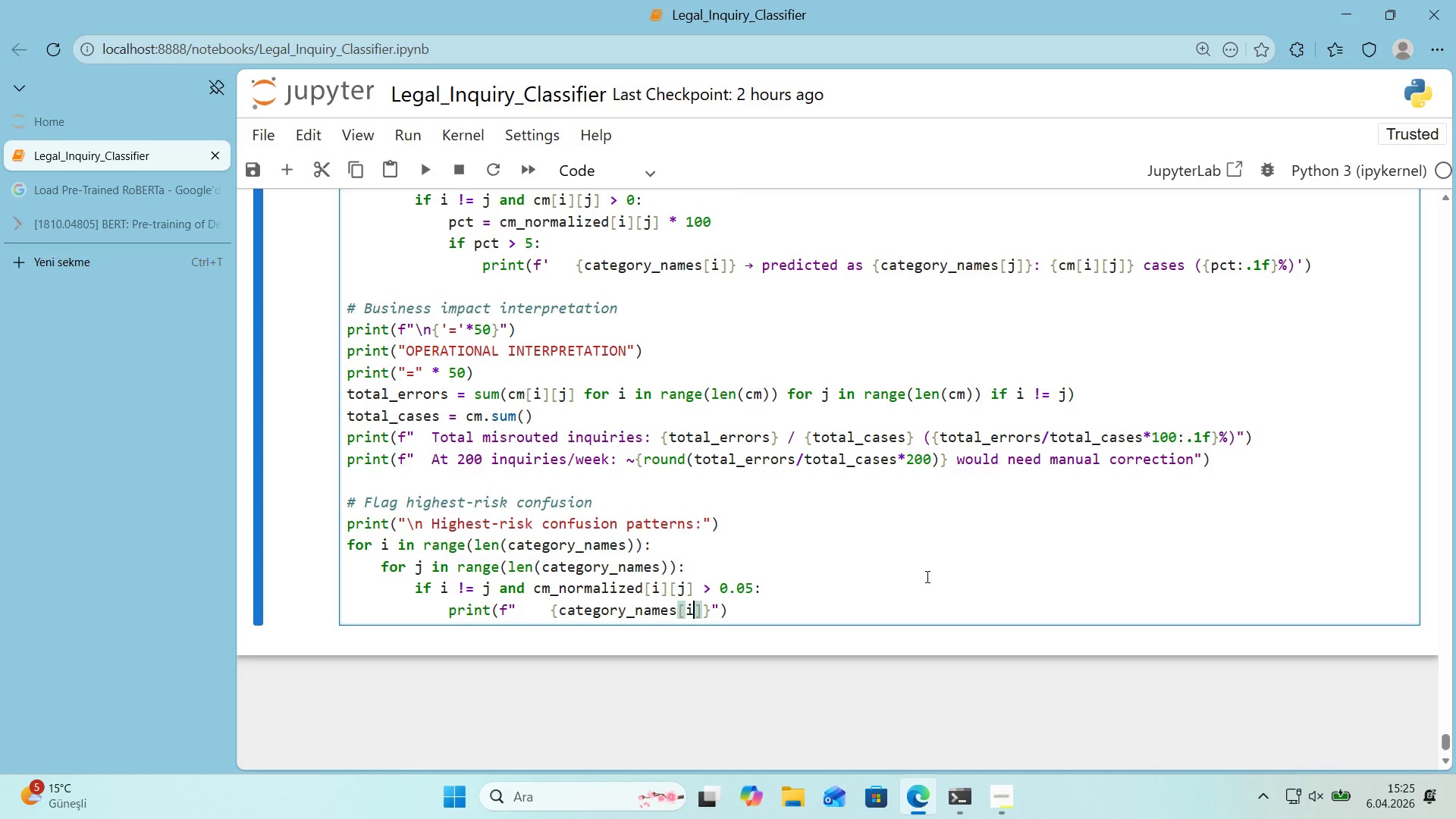 
key(ArrowRight)
 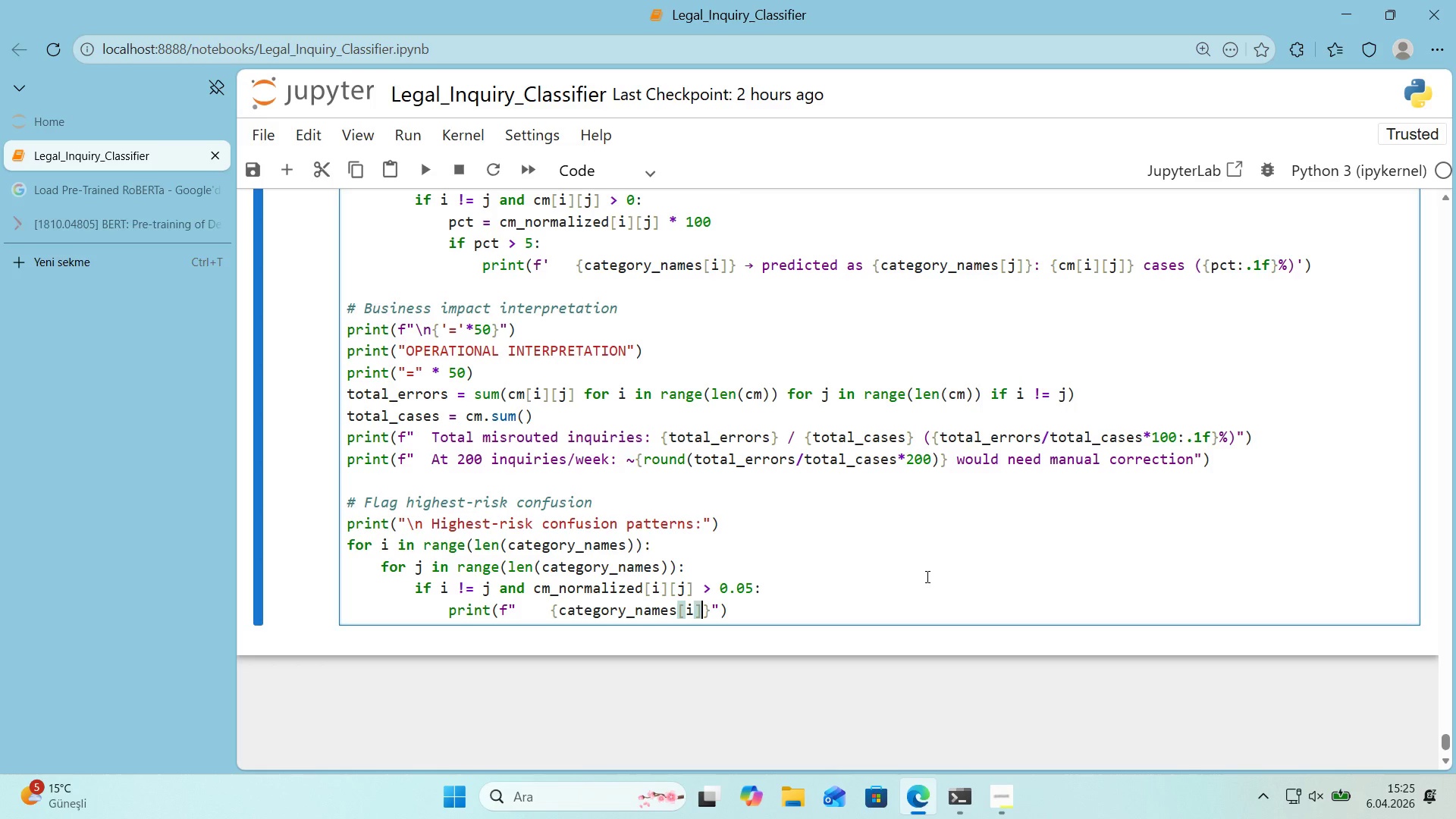 
key(ArrowRight)
 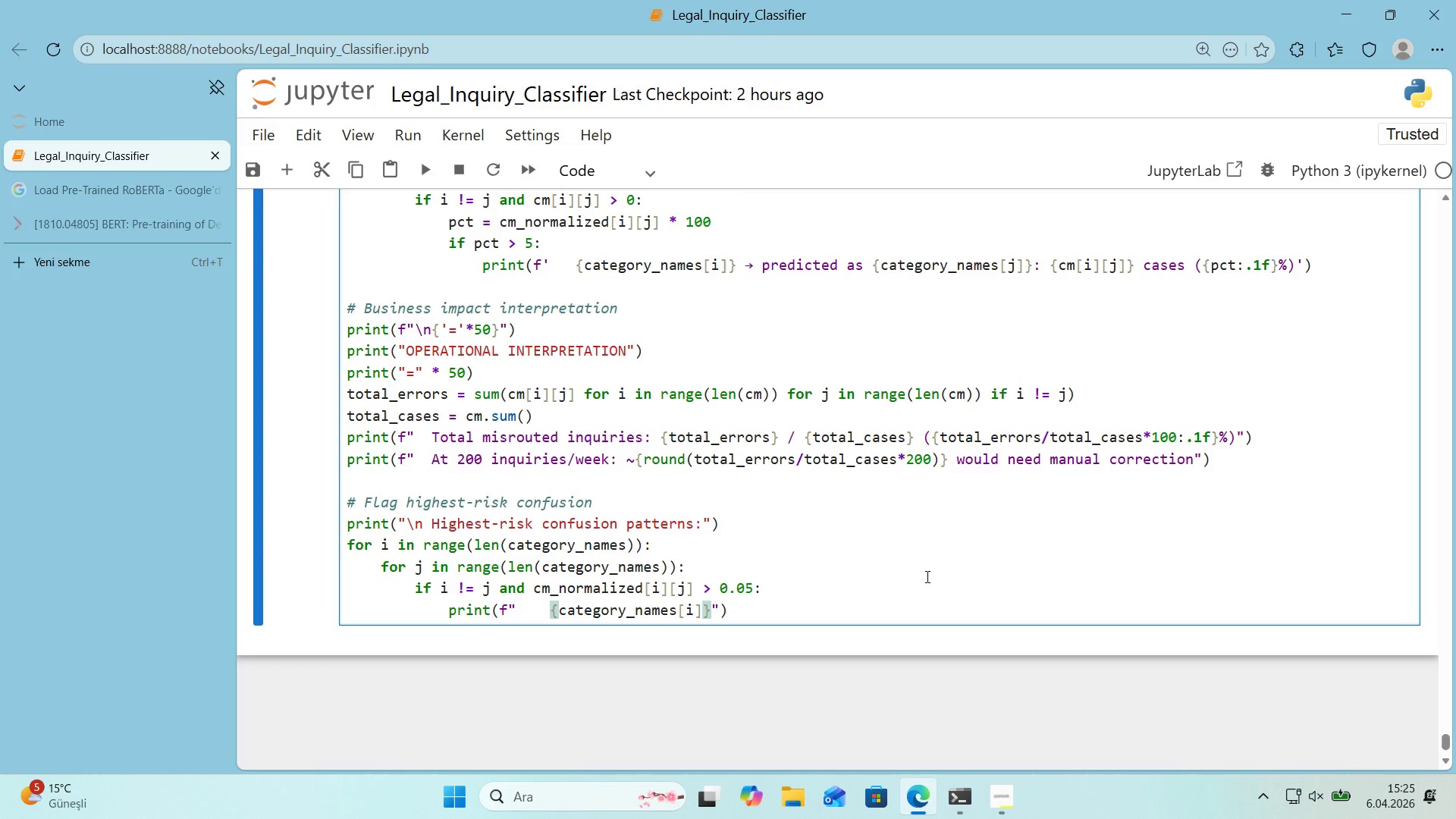 
type( m'srouted to )
 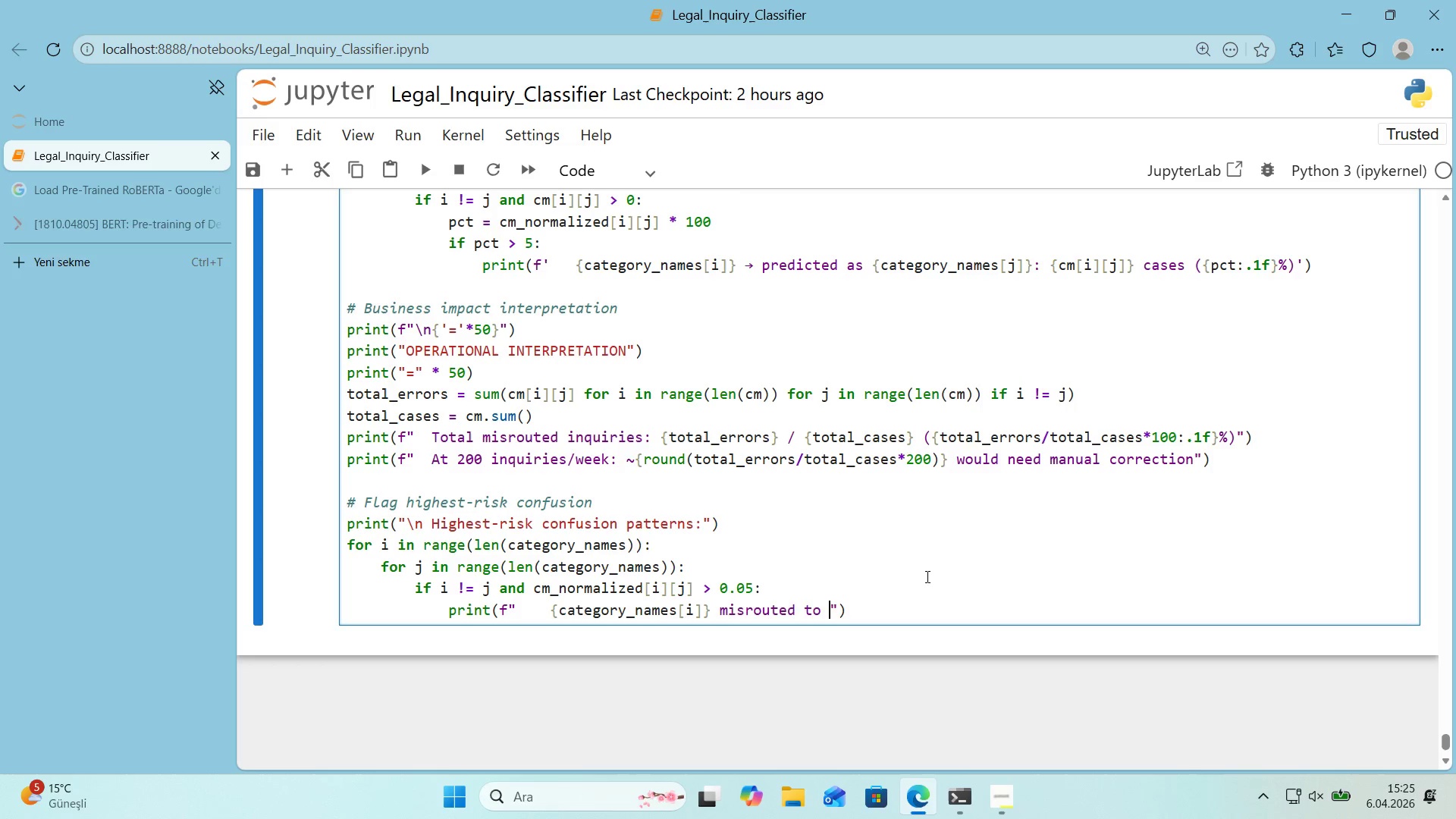 
key(Alt+Control+7)
 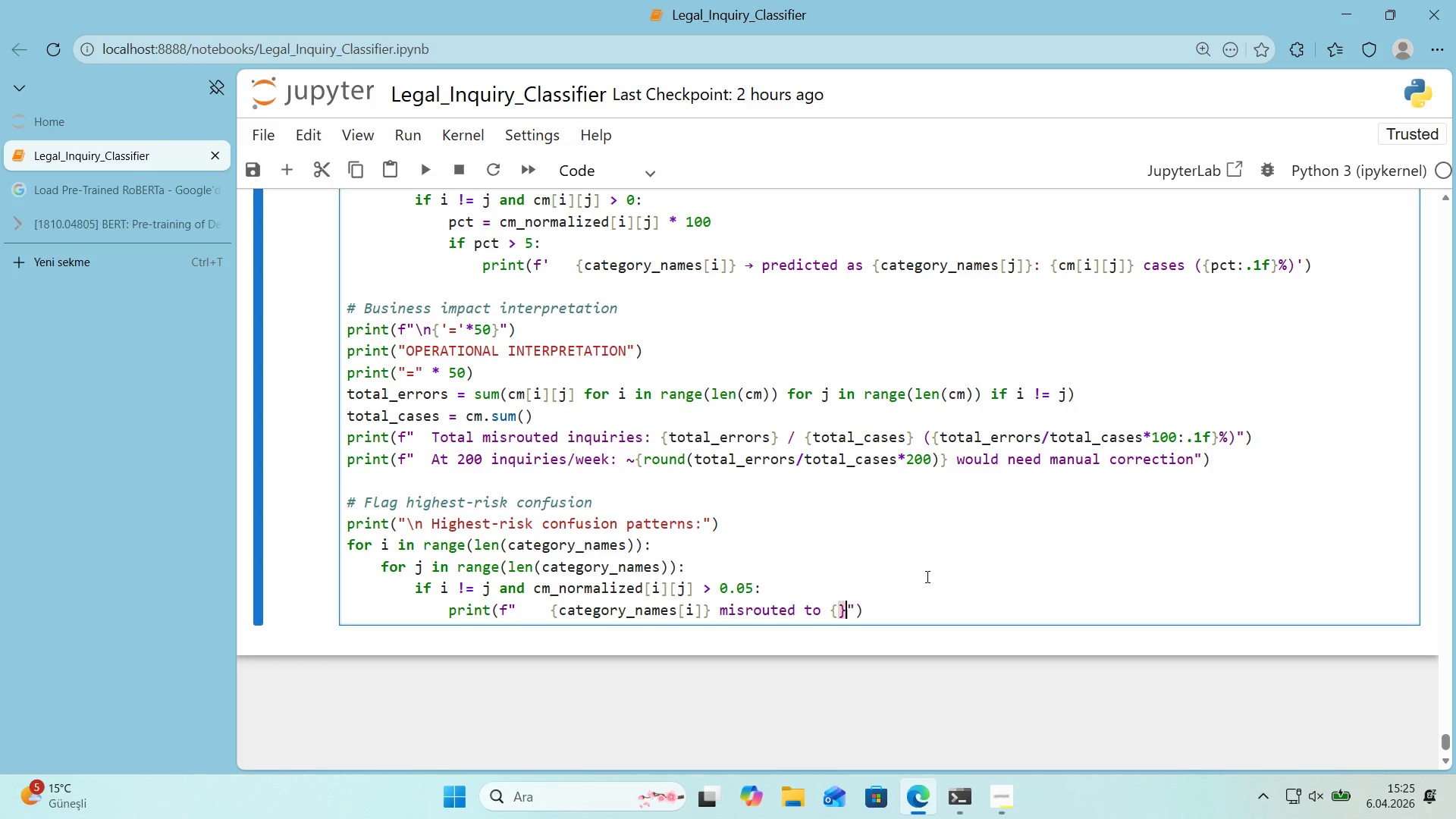 
key(Alt+Control+0)
 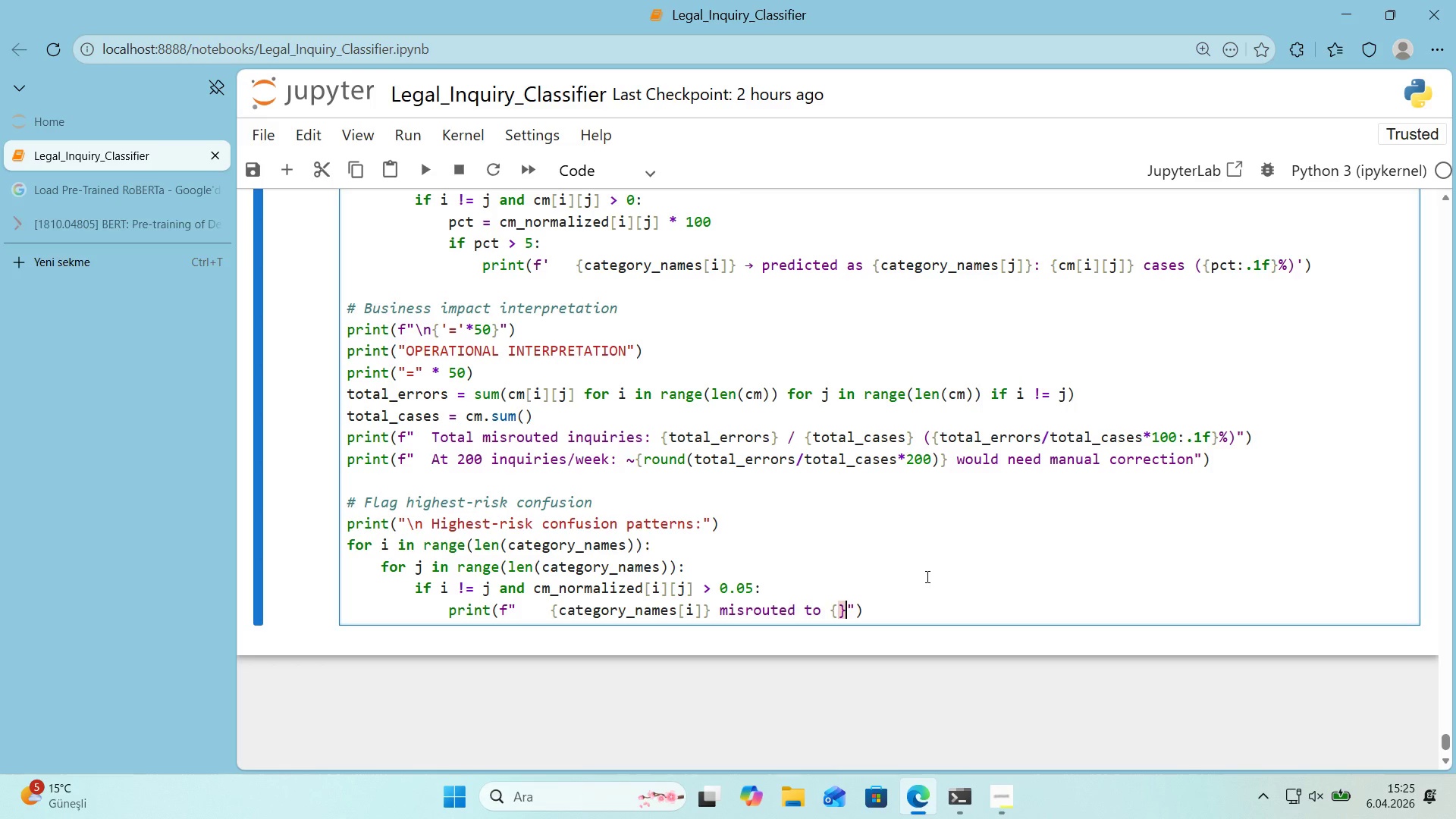 
key(ArrowLeft)
 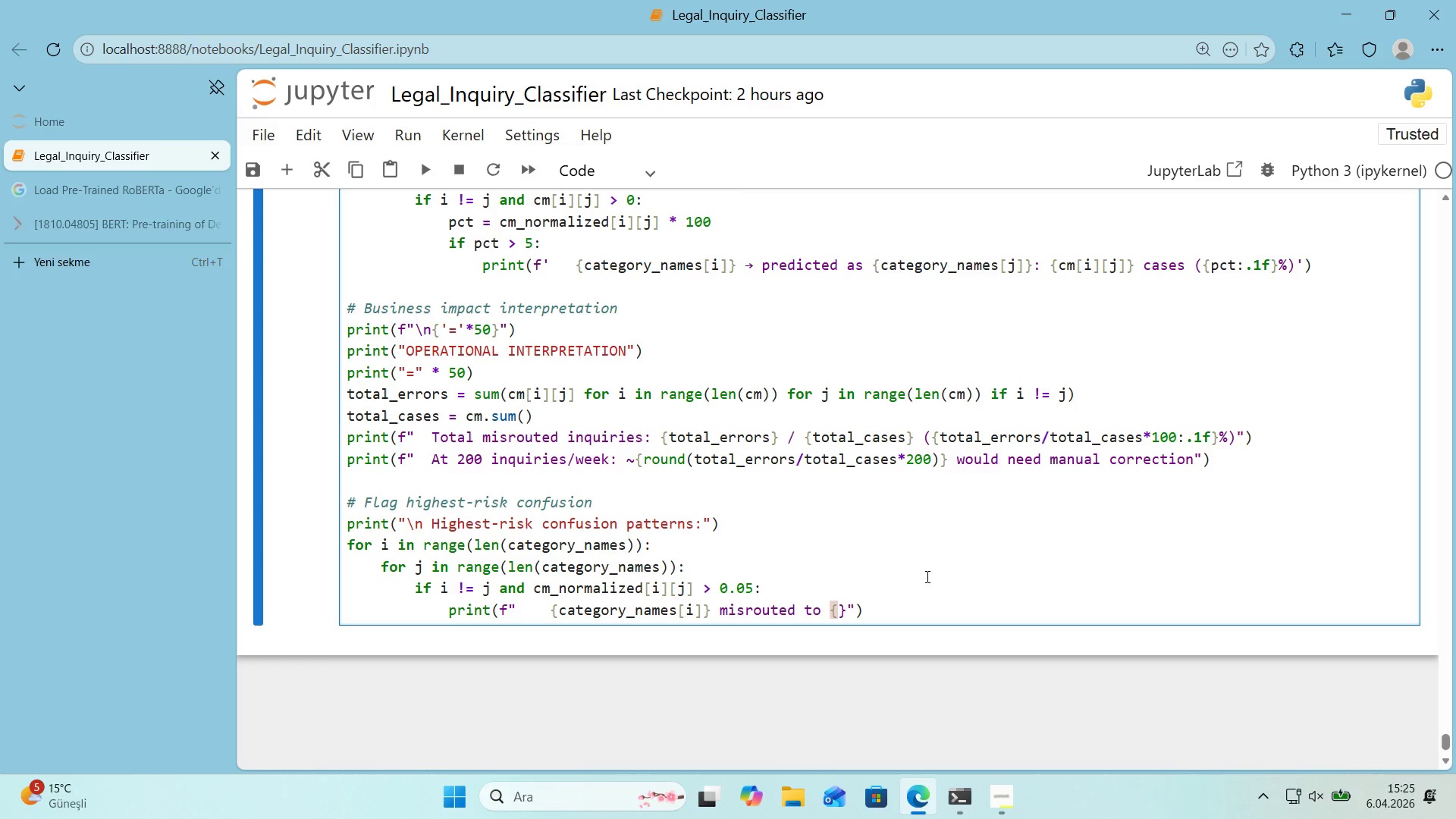 
type(category_names)
 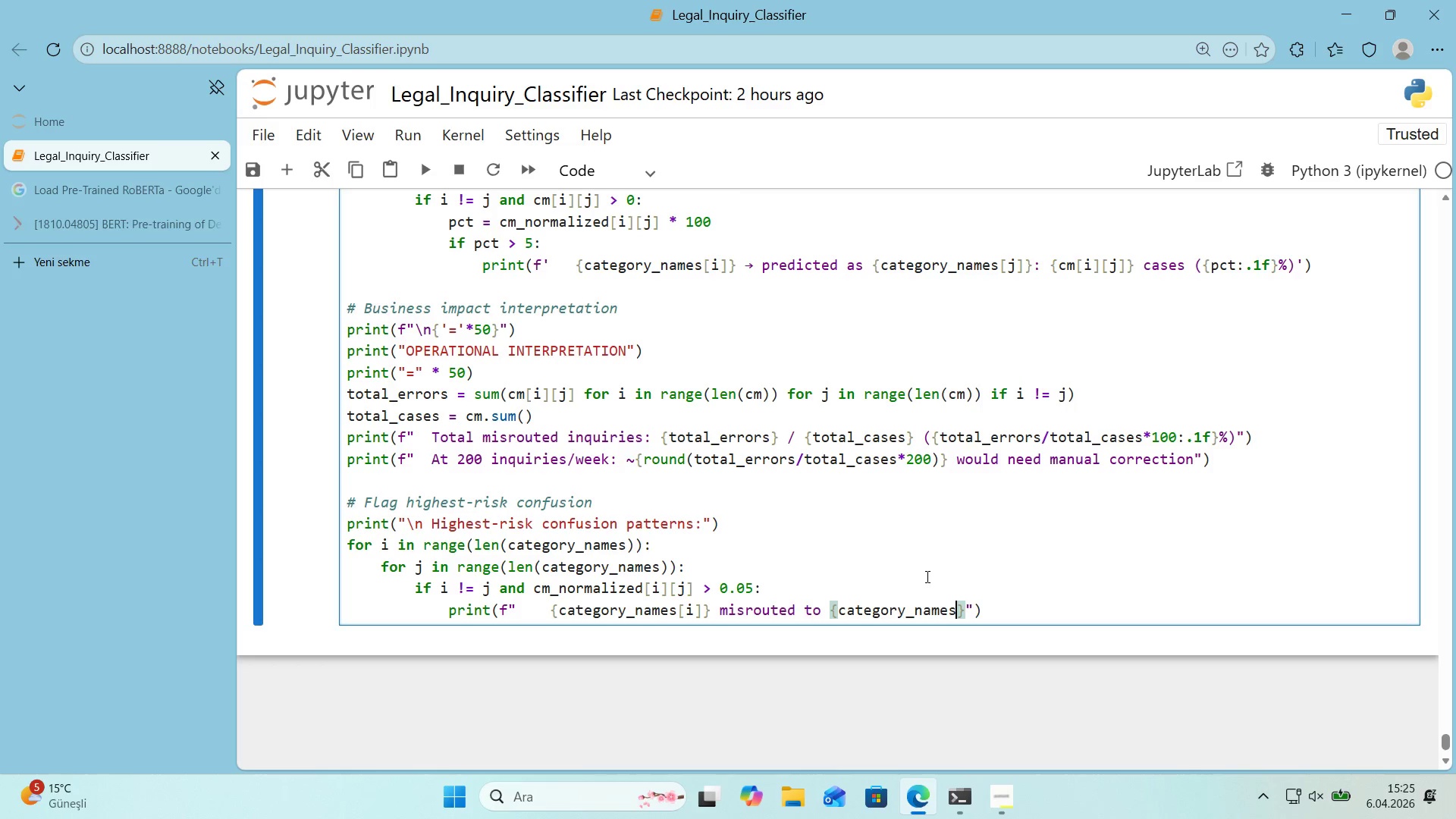 
key(Alt+Control+8)
 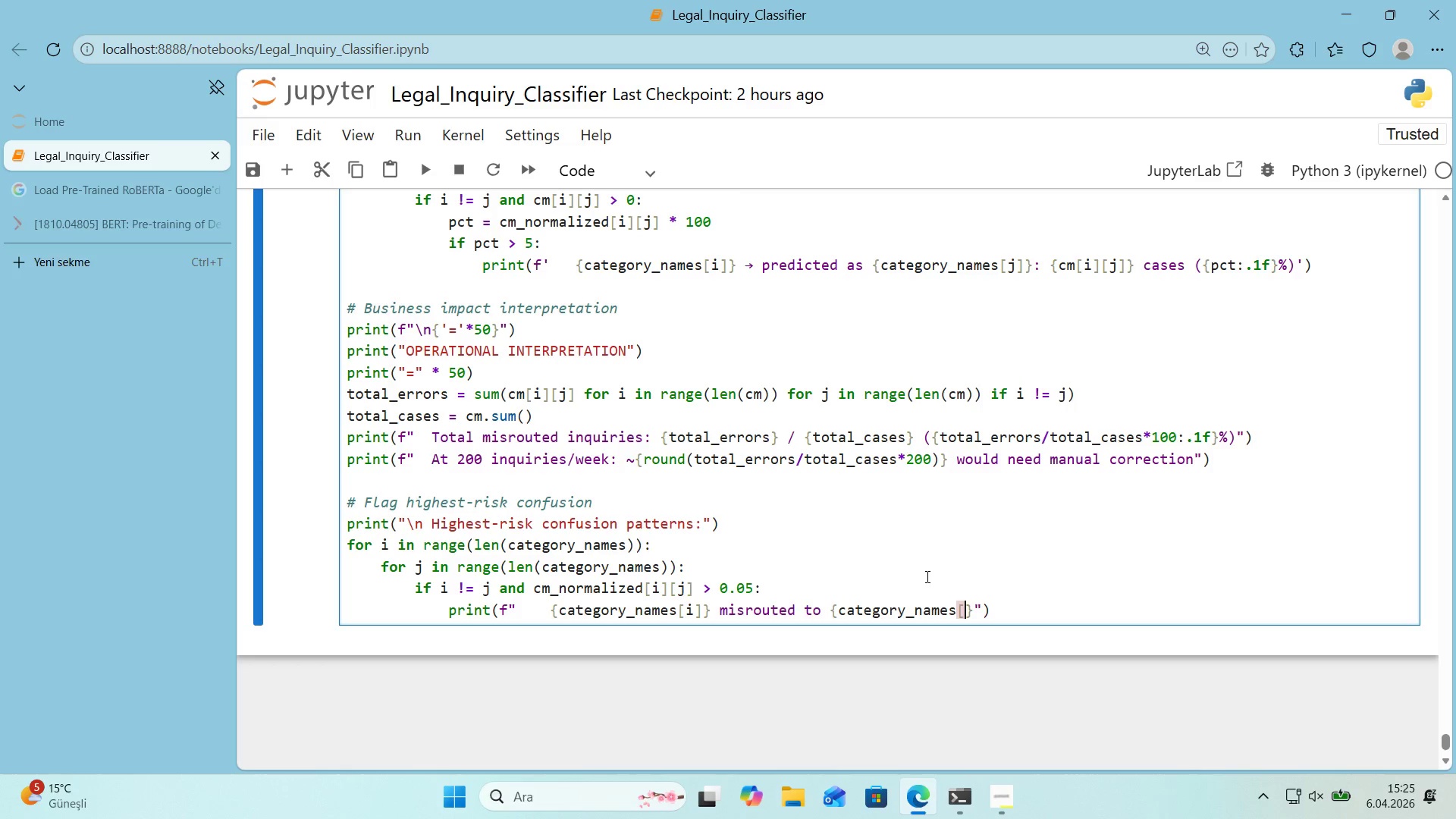 
key(Alt+Control+9)
 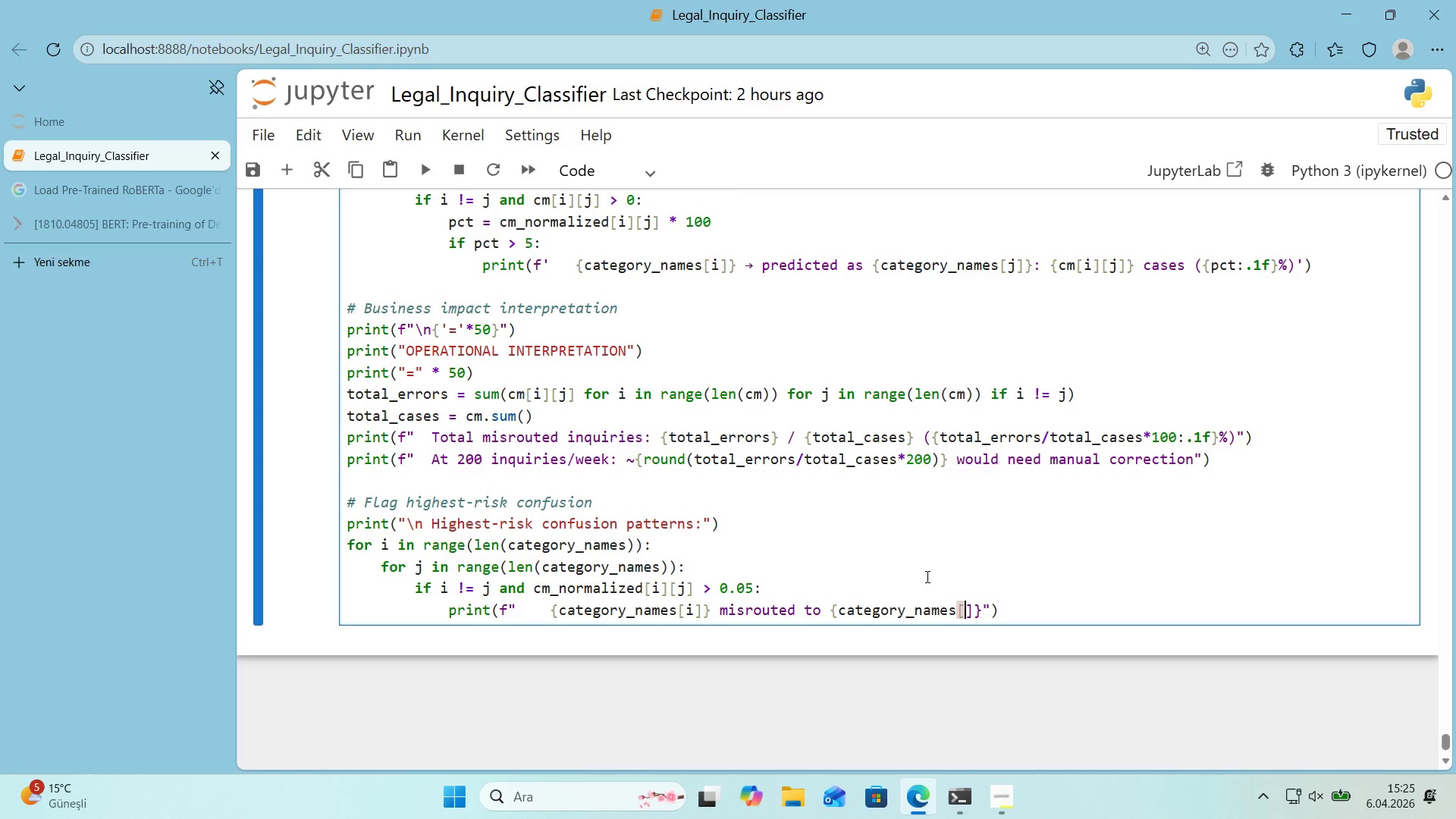 
key(ArrowLeft)
 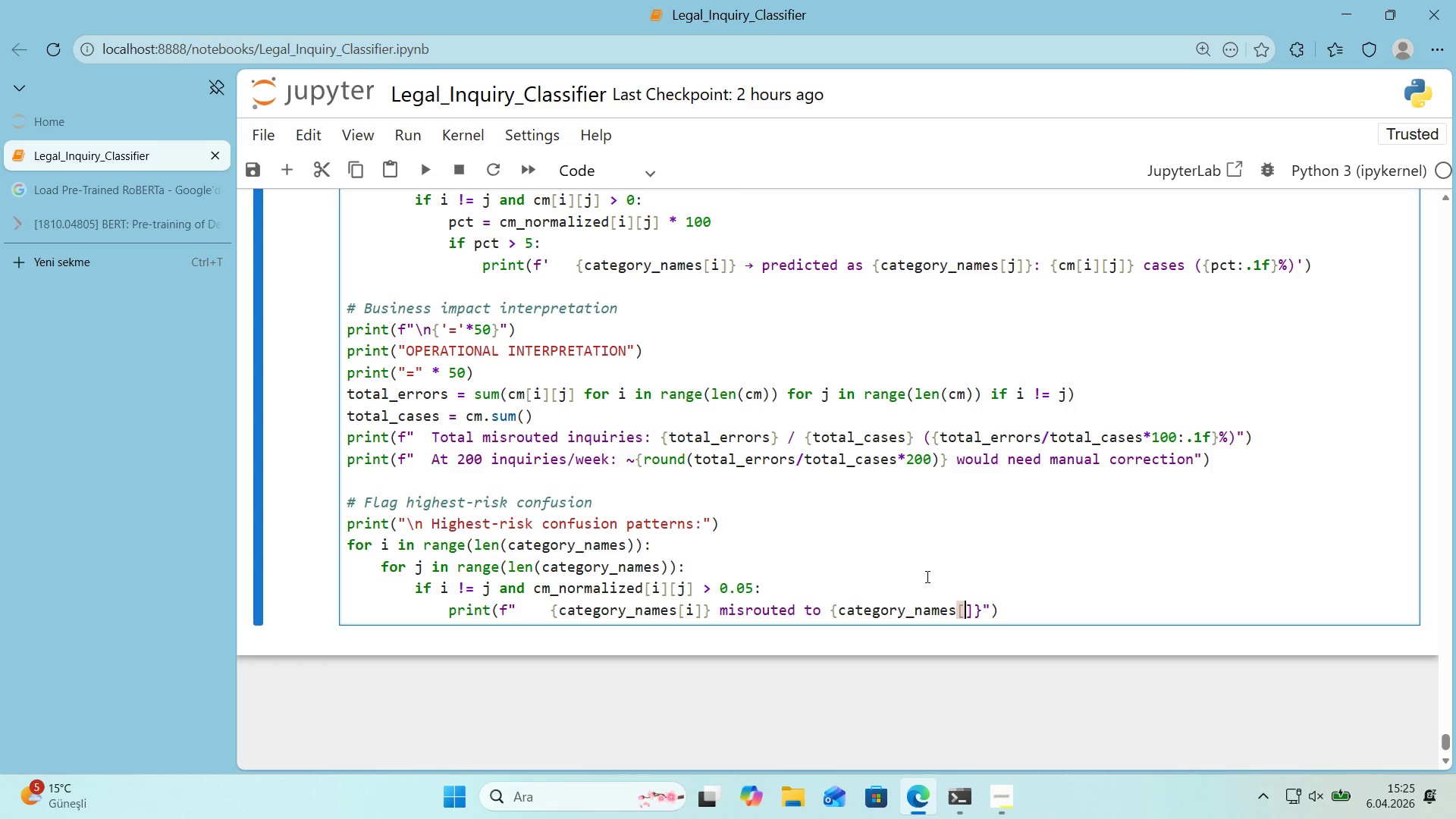 
key(J)
 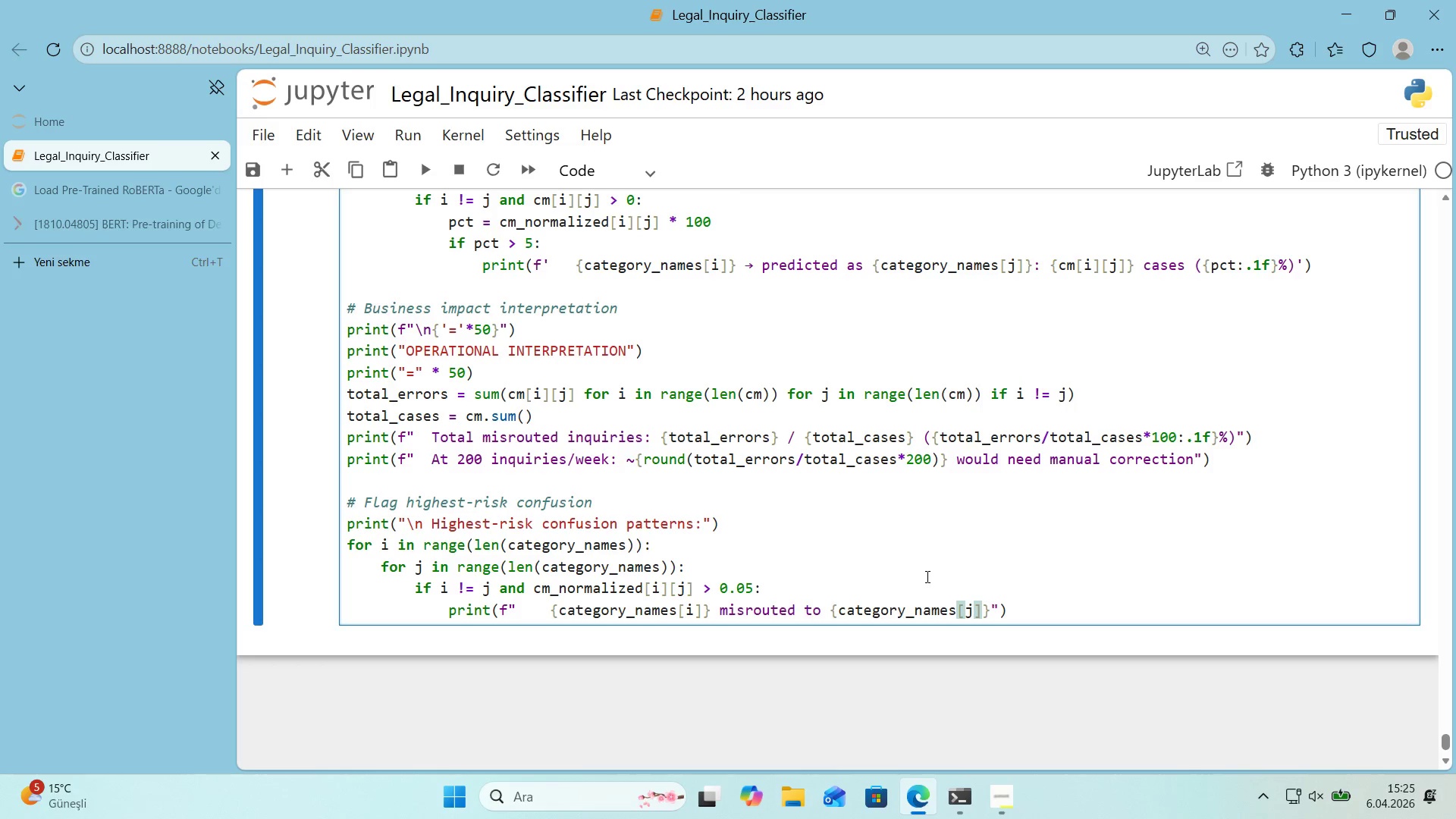 
key(ArrowRight)
 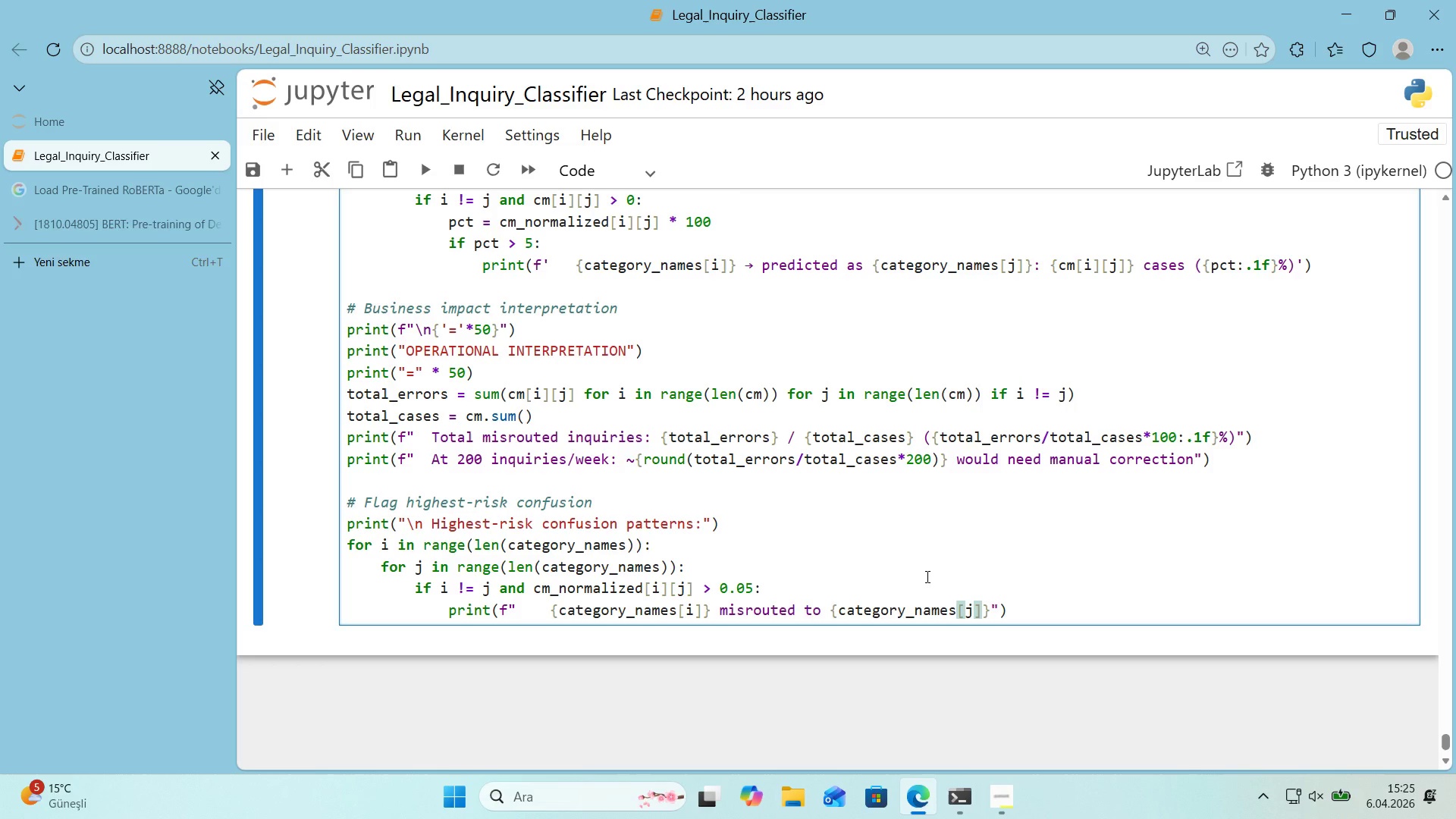 
key(ArrowRight)
 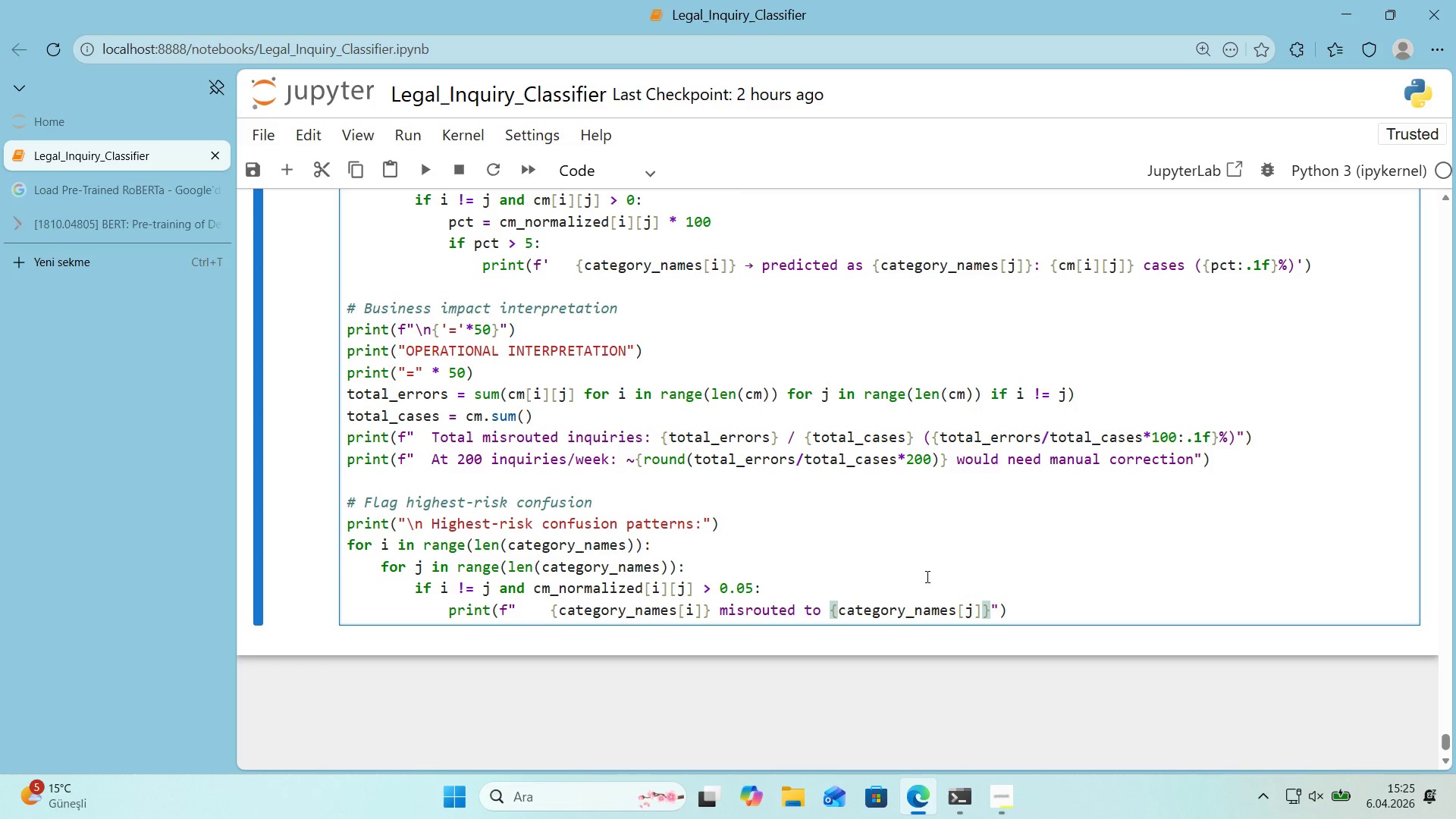 
type( - 'mpacts lead attr'but'on for )
 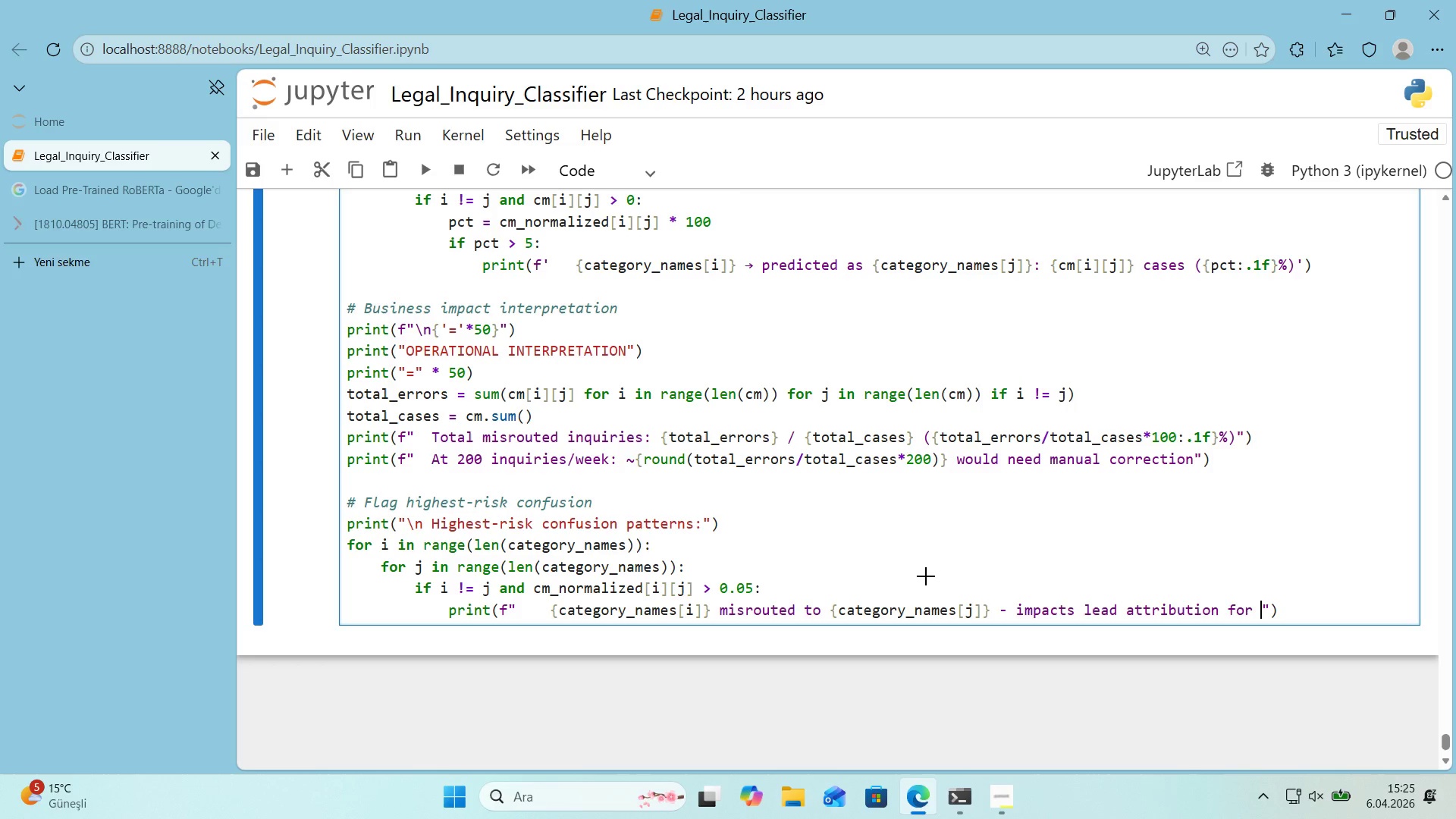 
key(Alt+Control+7)
 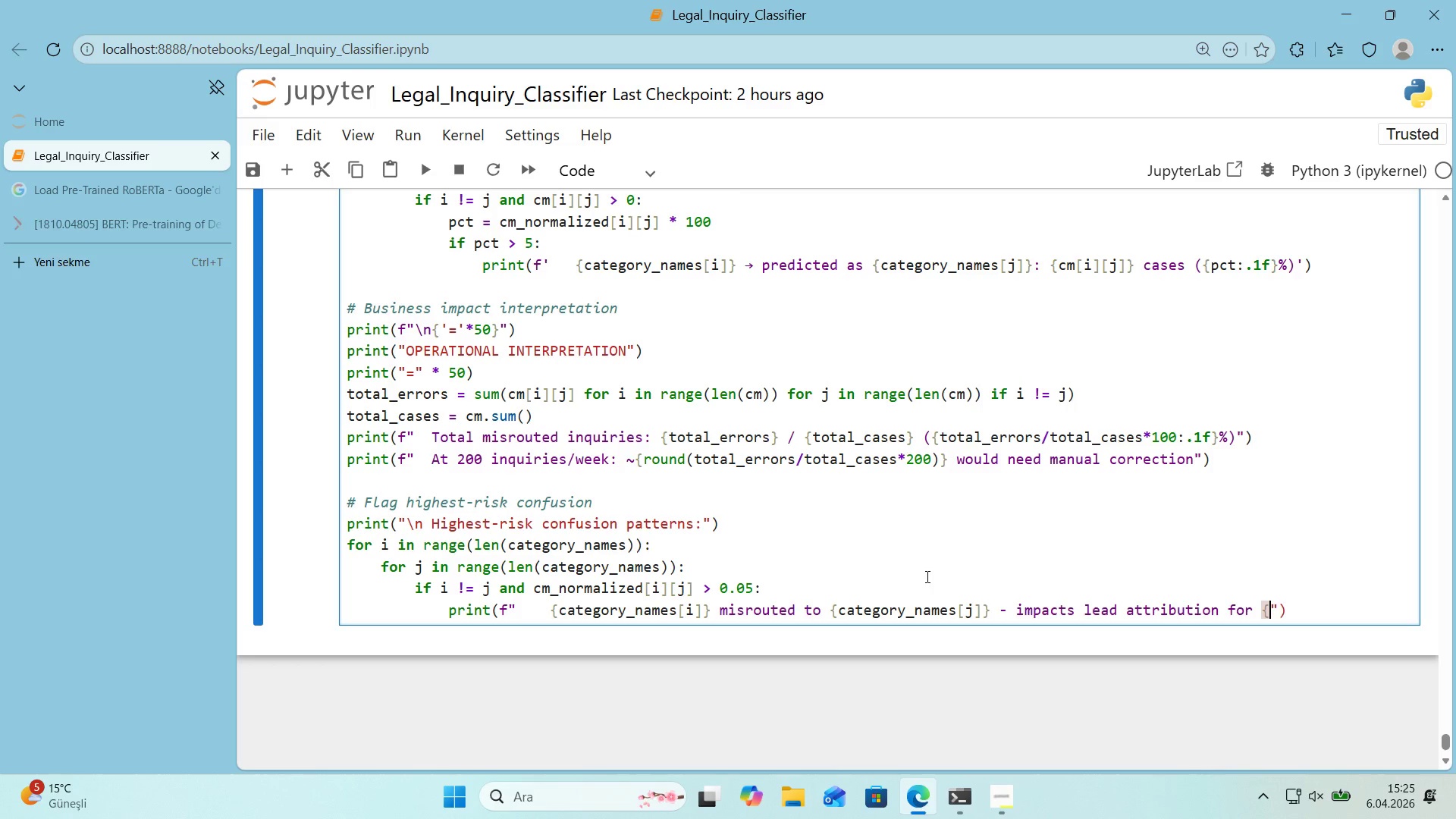 
key(Alt+Control+0)
 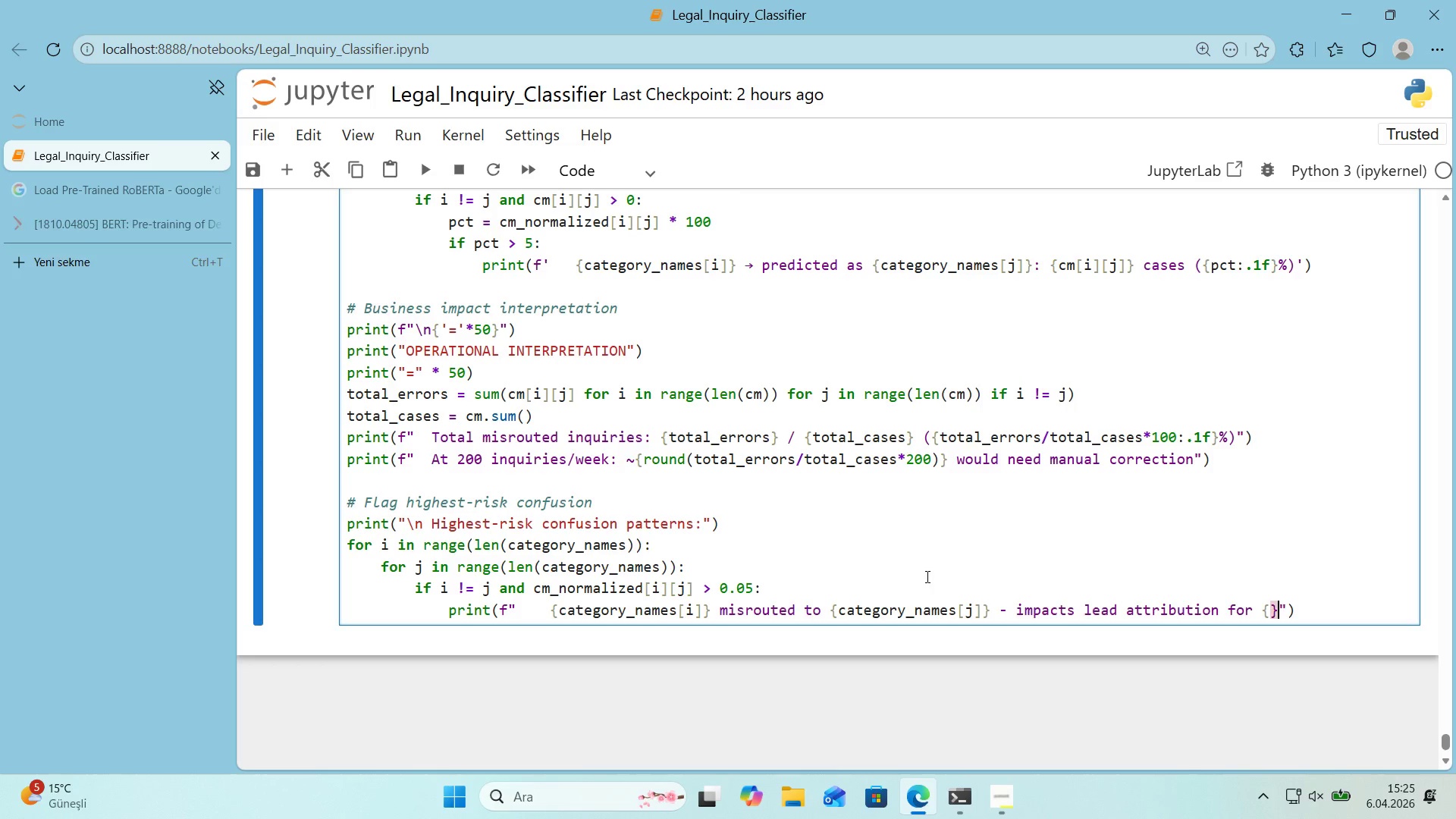 
key(ArrowLeft)
 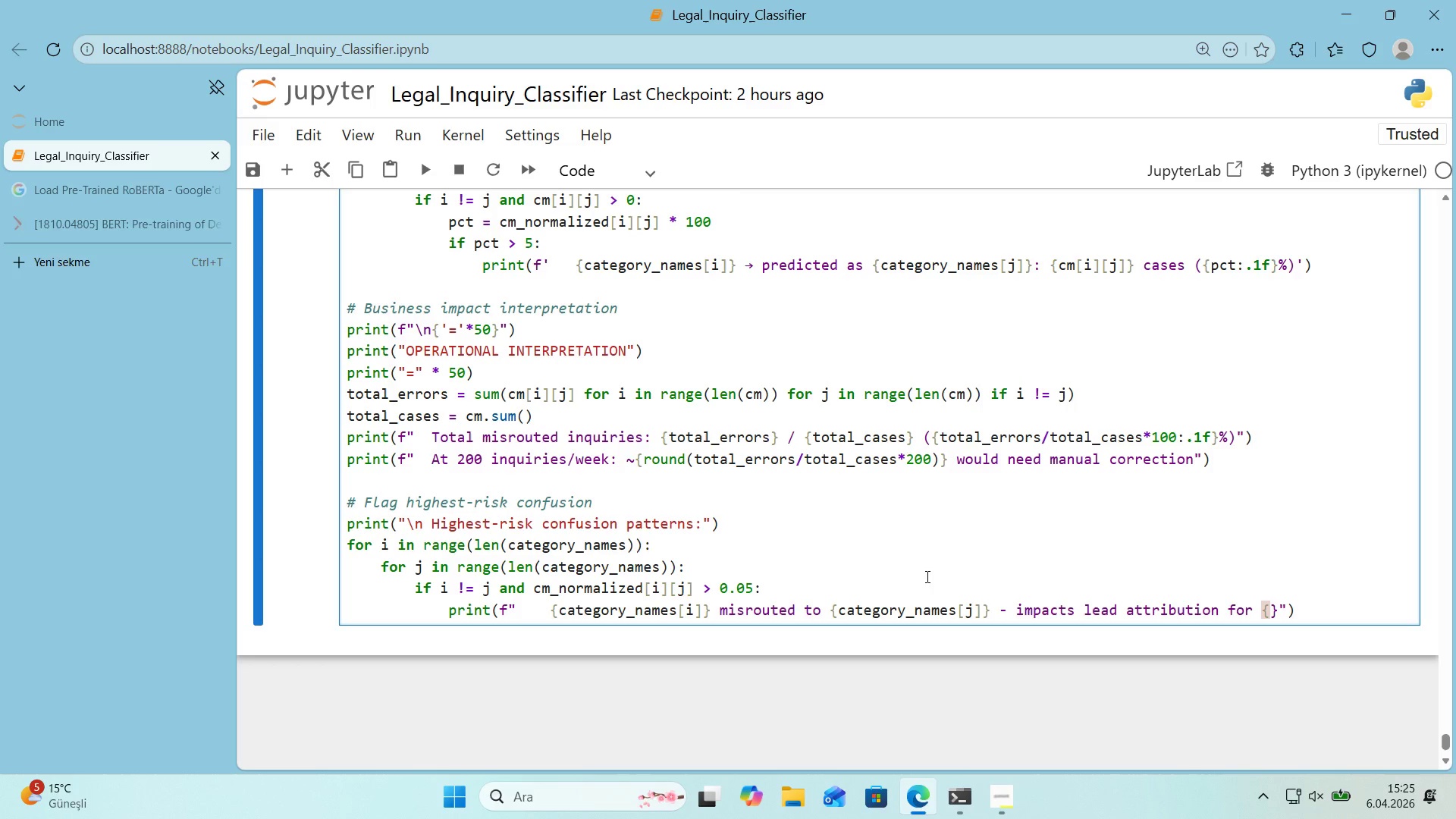 
type(category_names)
 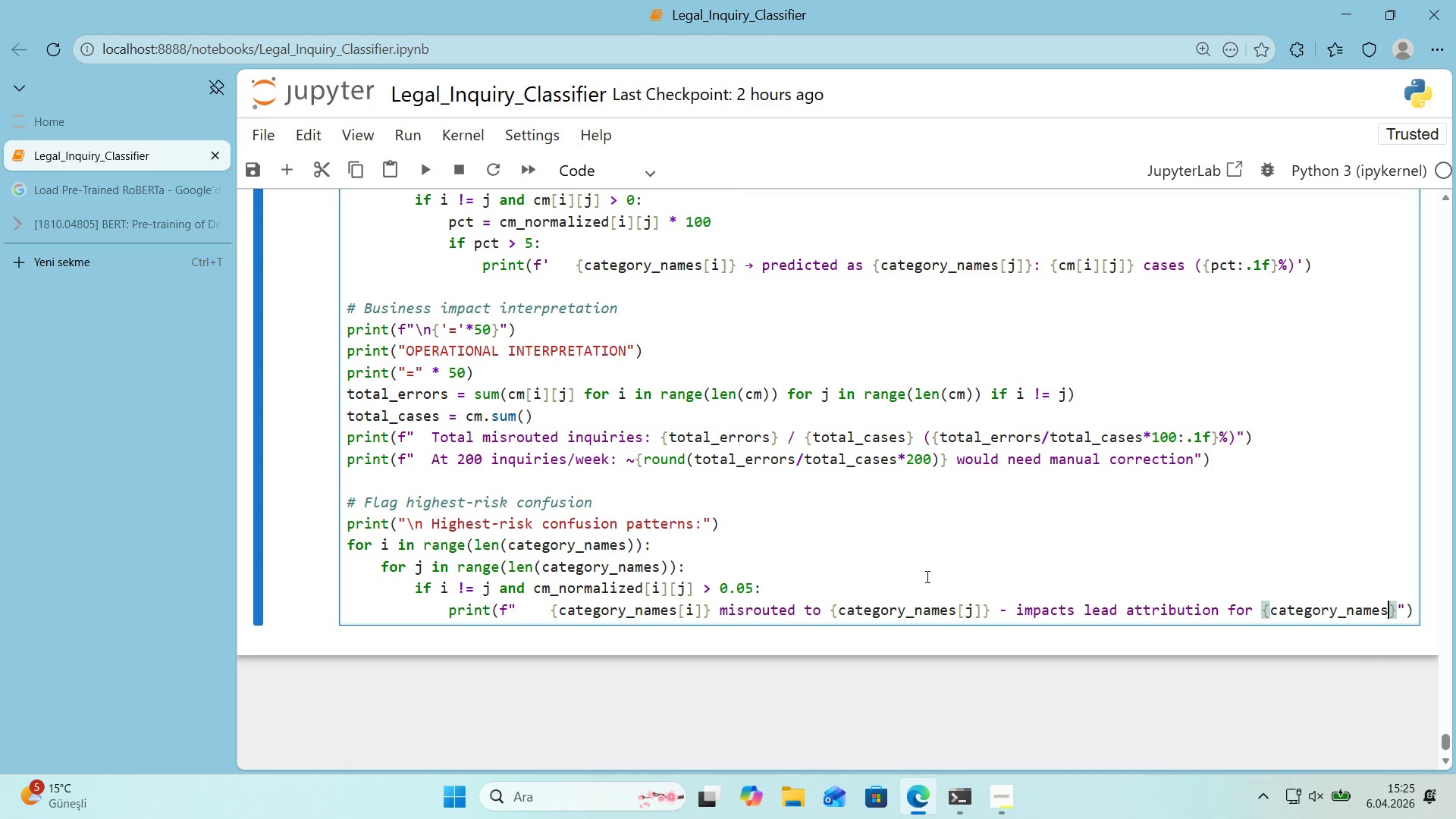 
key(Alt+Control+8)
 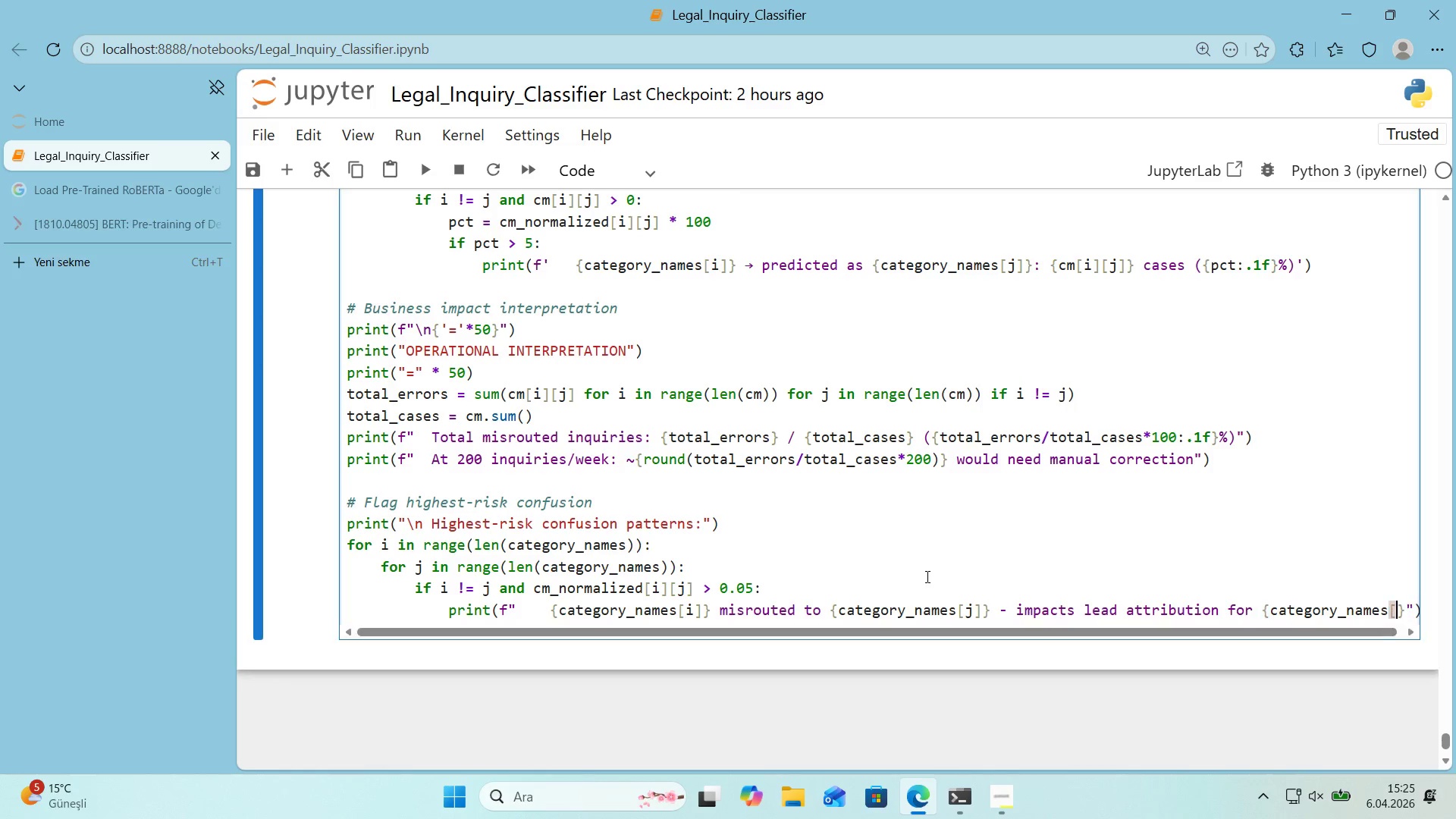 
key(Alt+Control+9)
 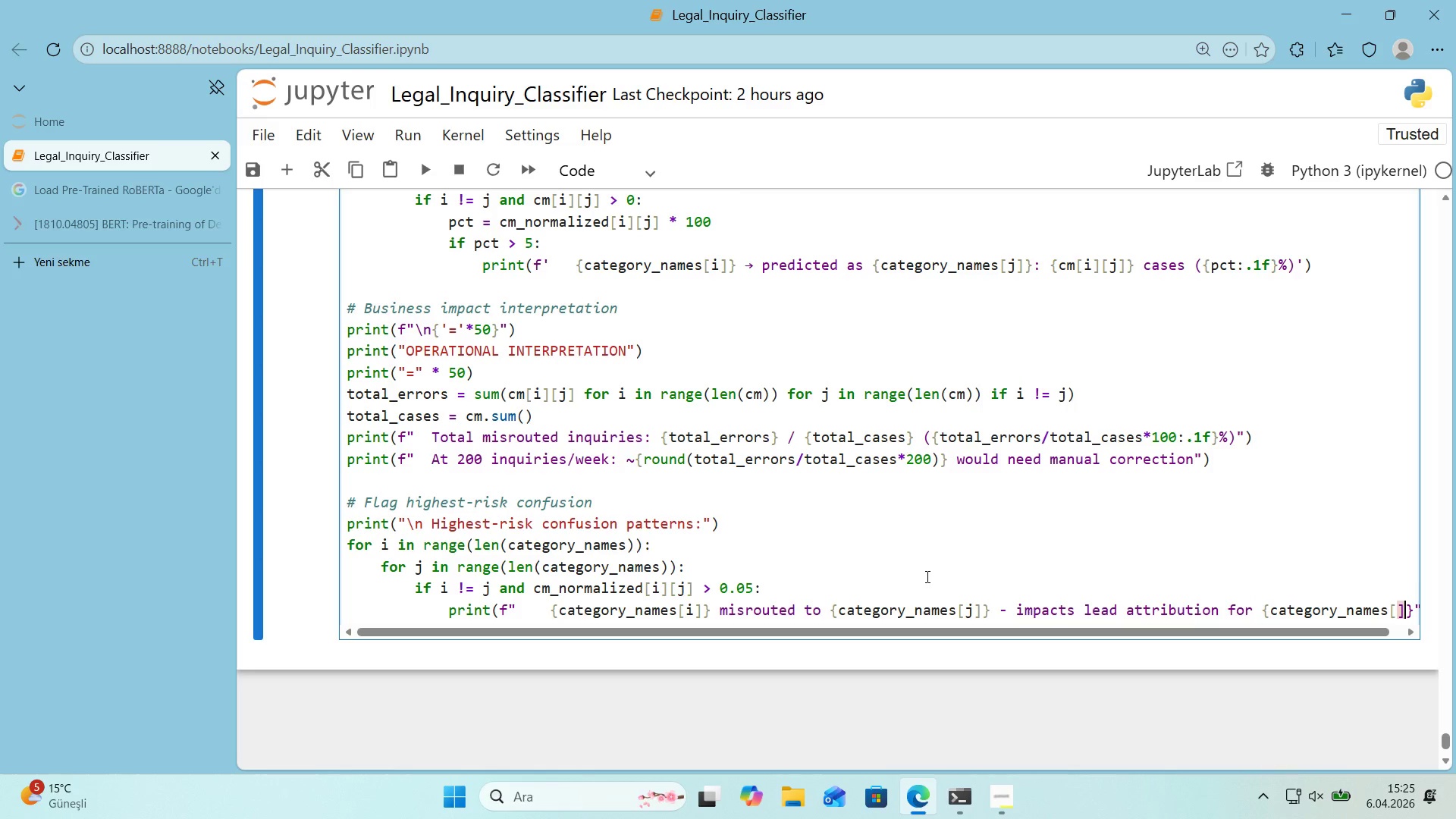 
key(ArrowLeft)
 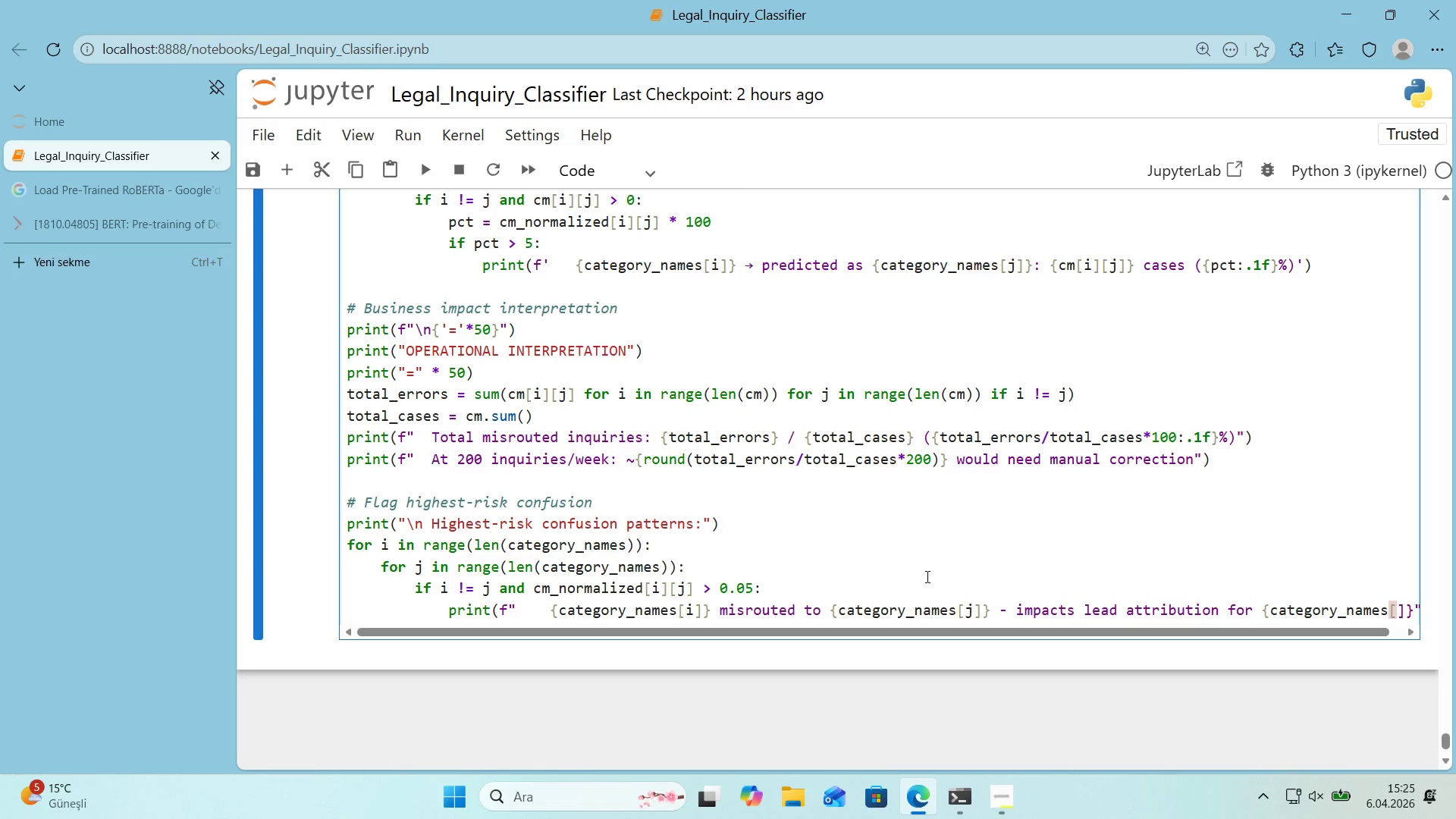 
key(Quote)
 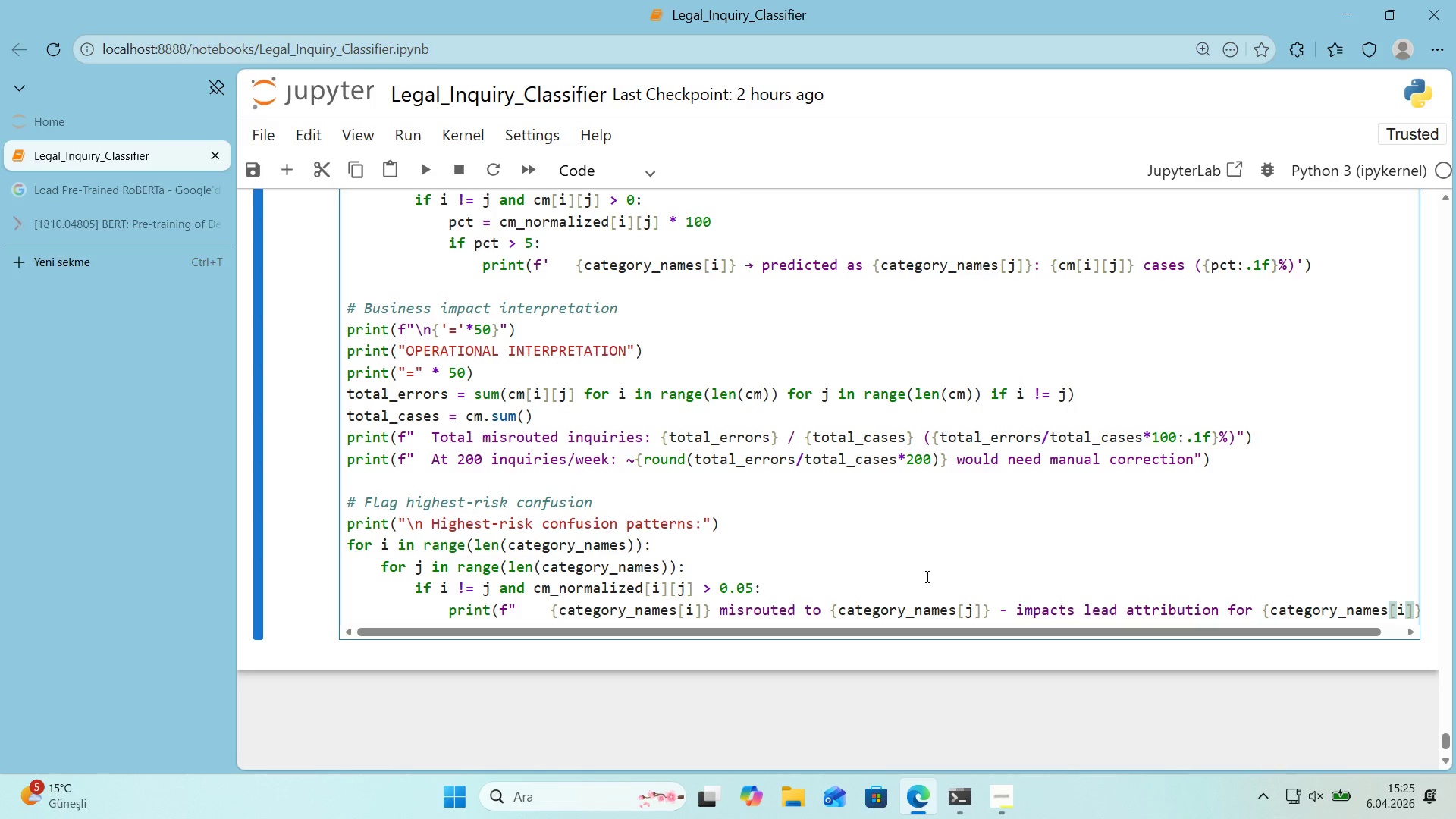 
key(ArrowRight)
 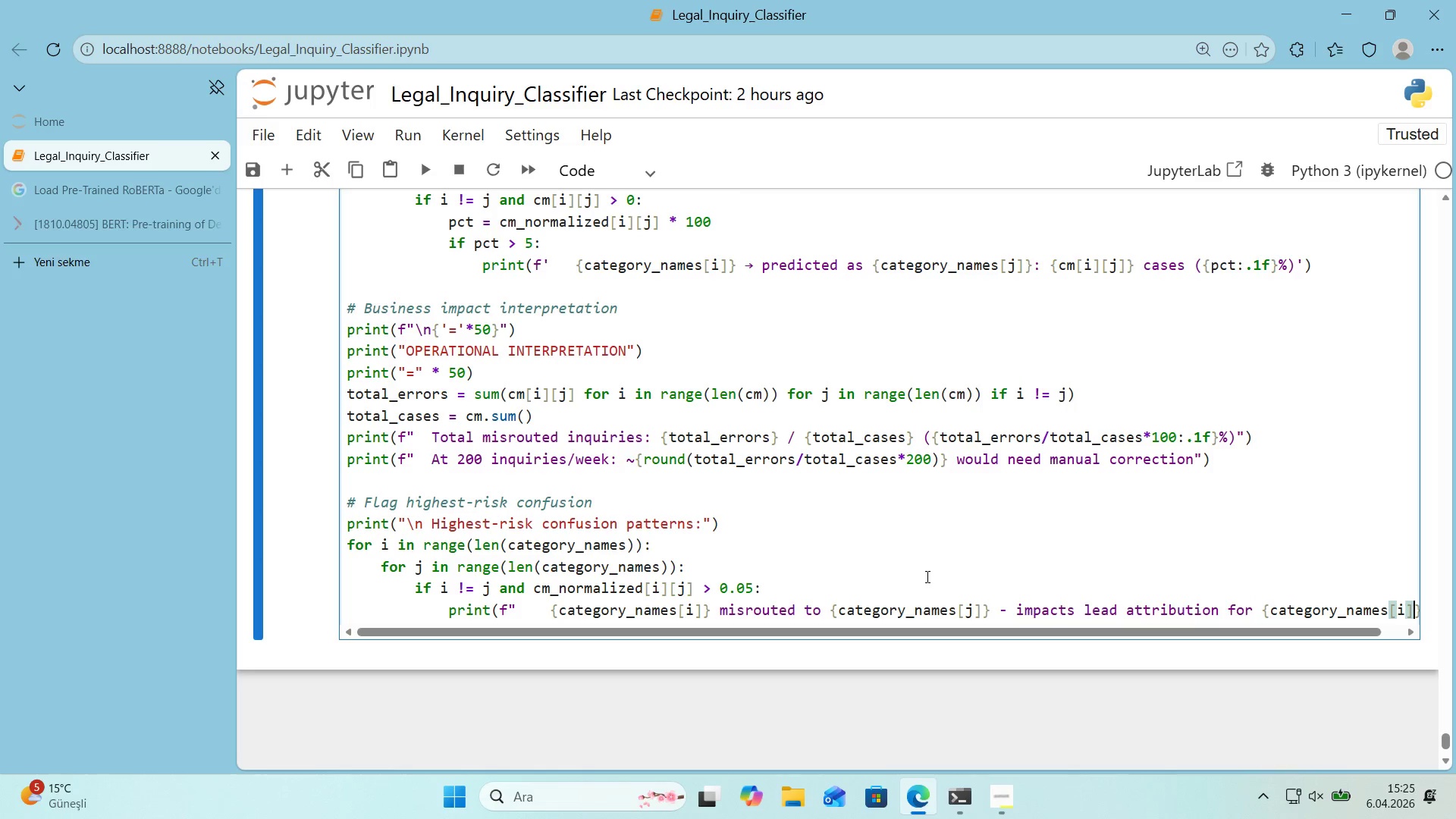 
key(ArrowRight)
 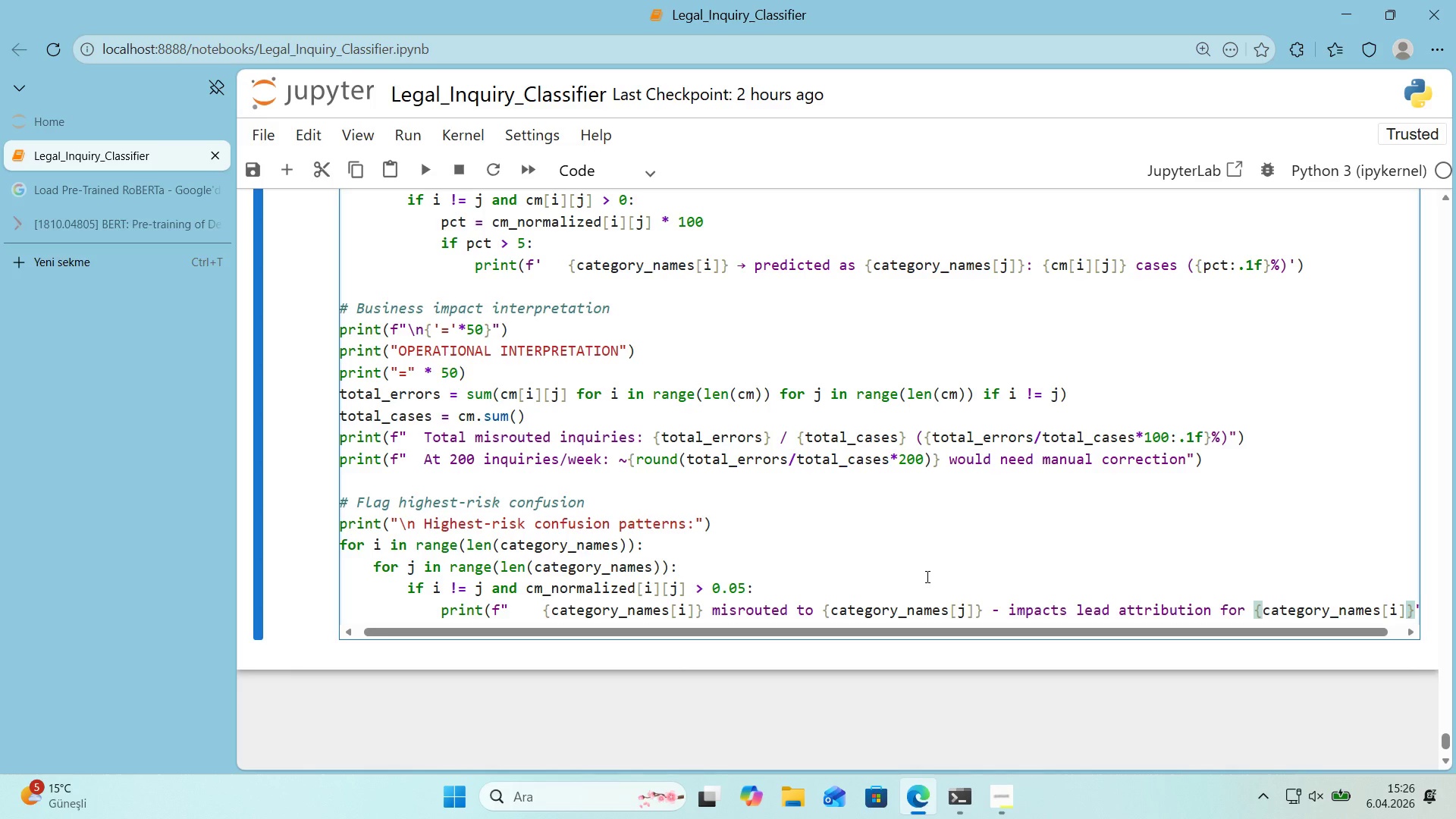 
type( campa')
 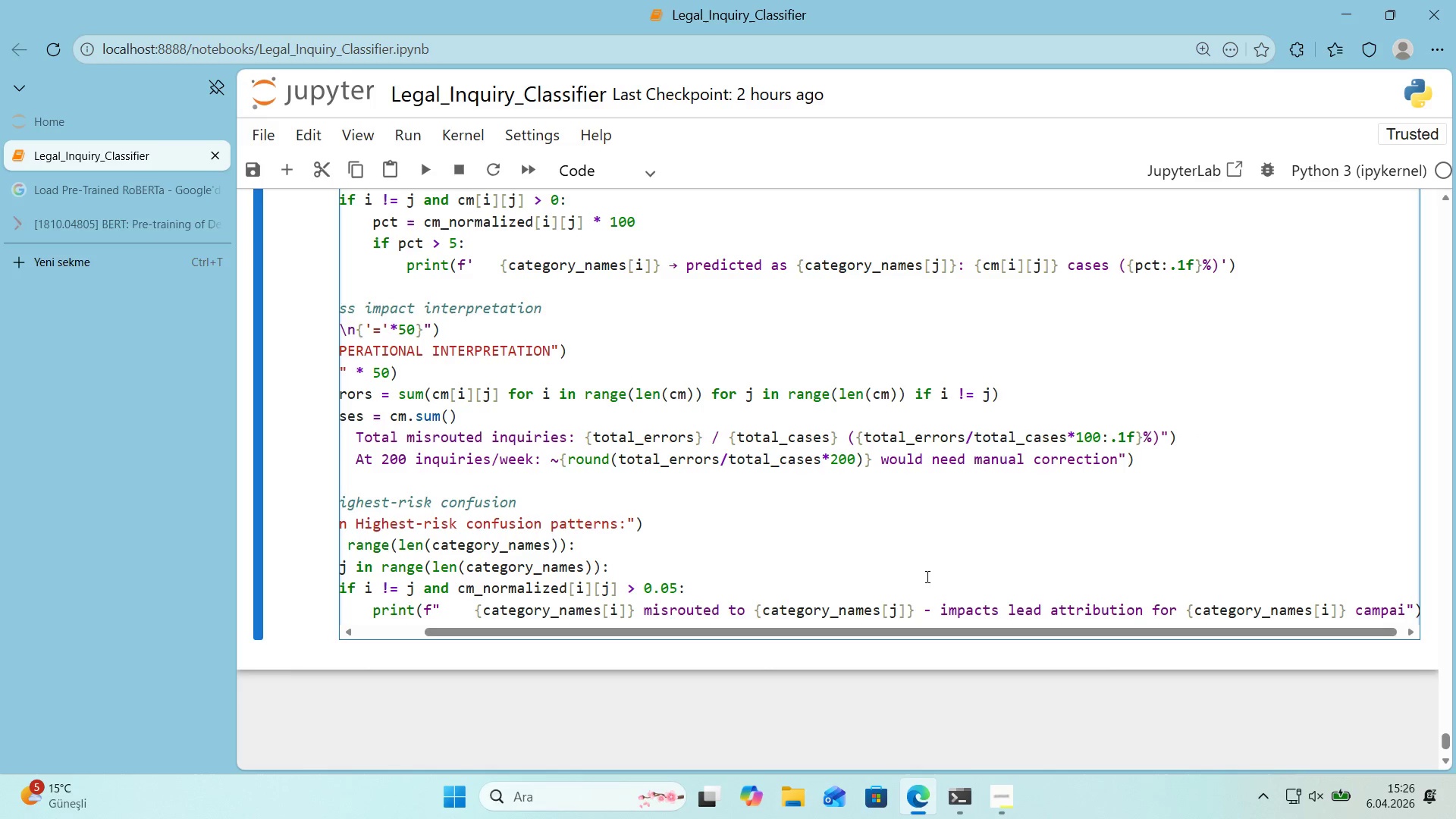 
type(gns)
 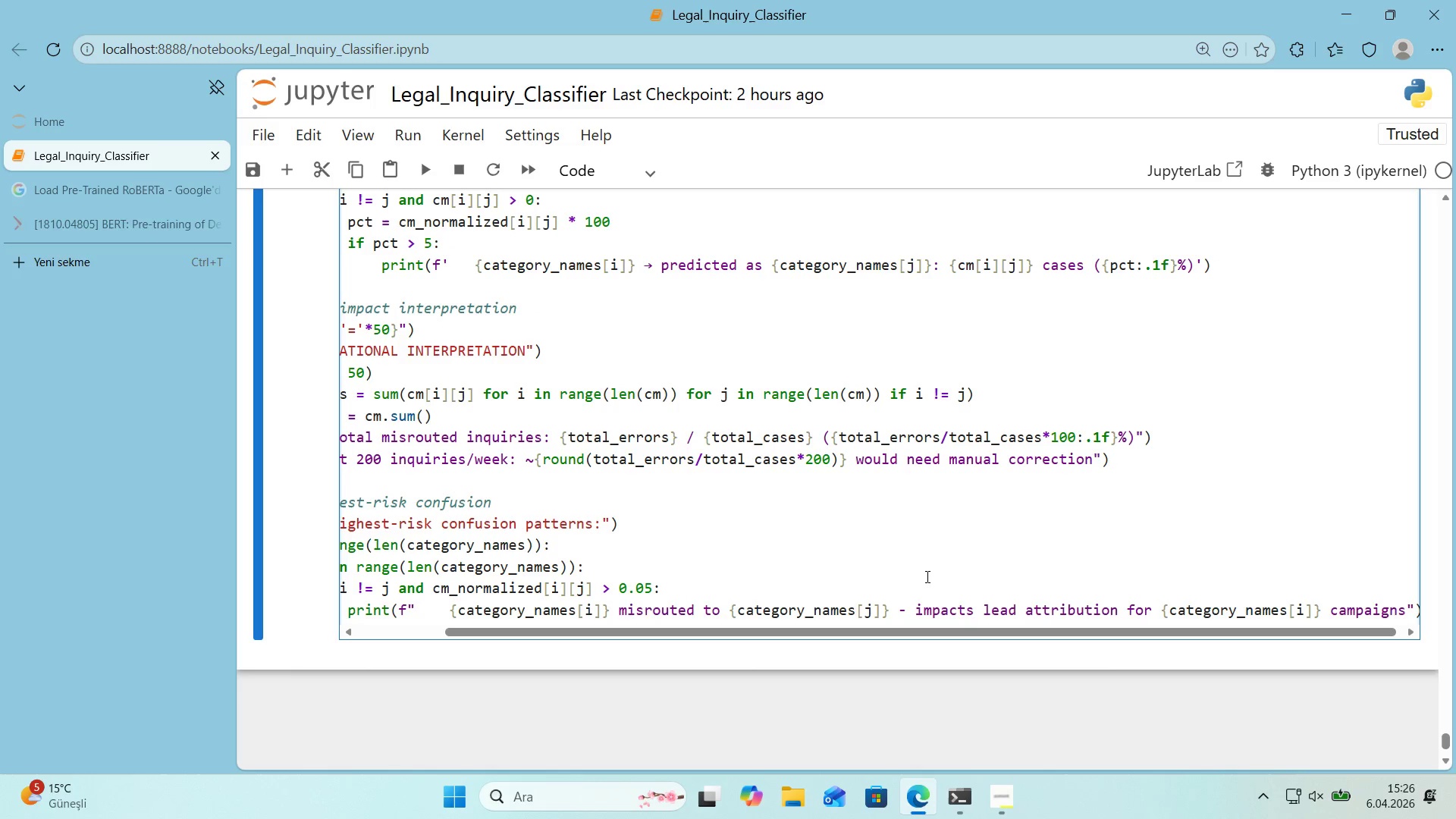 
key(ArrowLeft)
 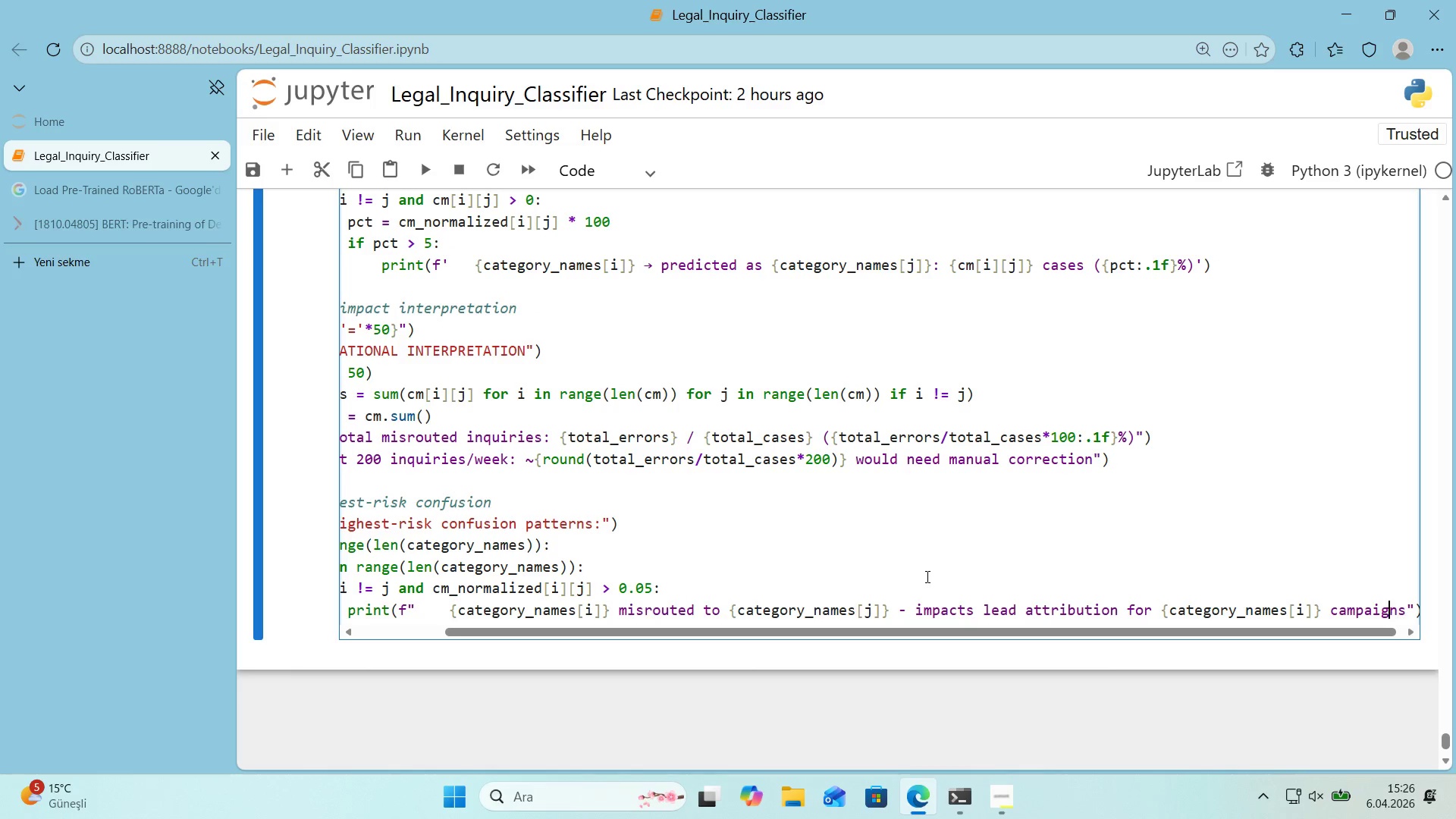 
key(ArrowLeft)
 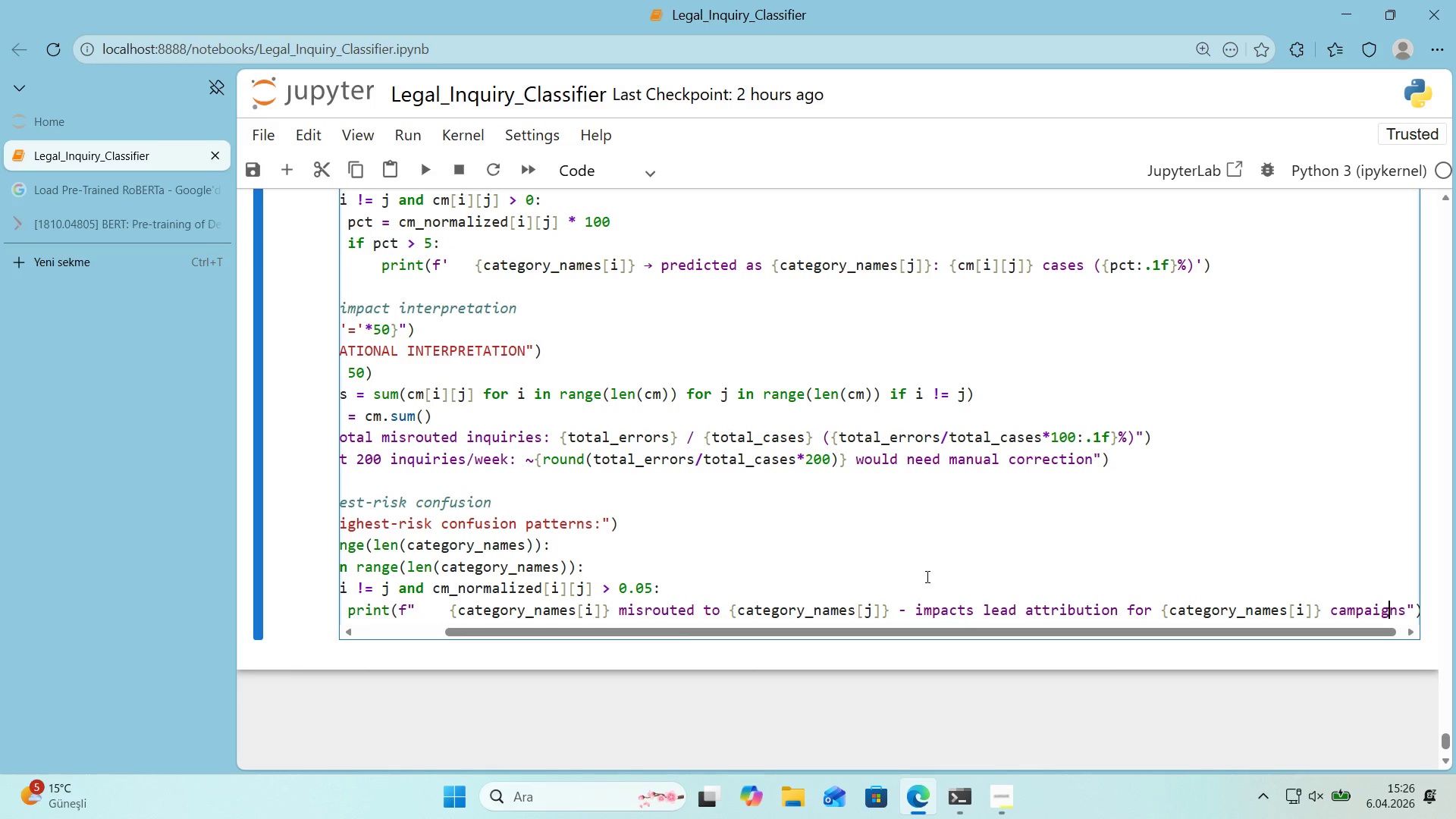 
key(ArrowLeft)
 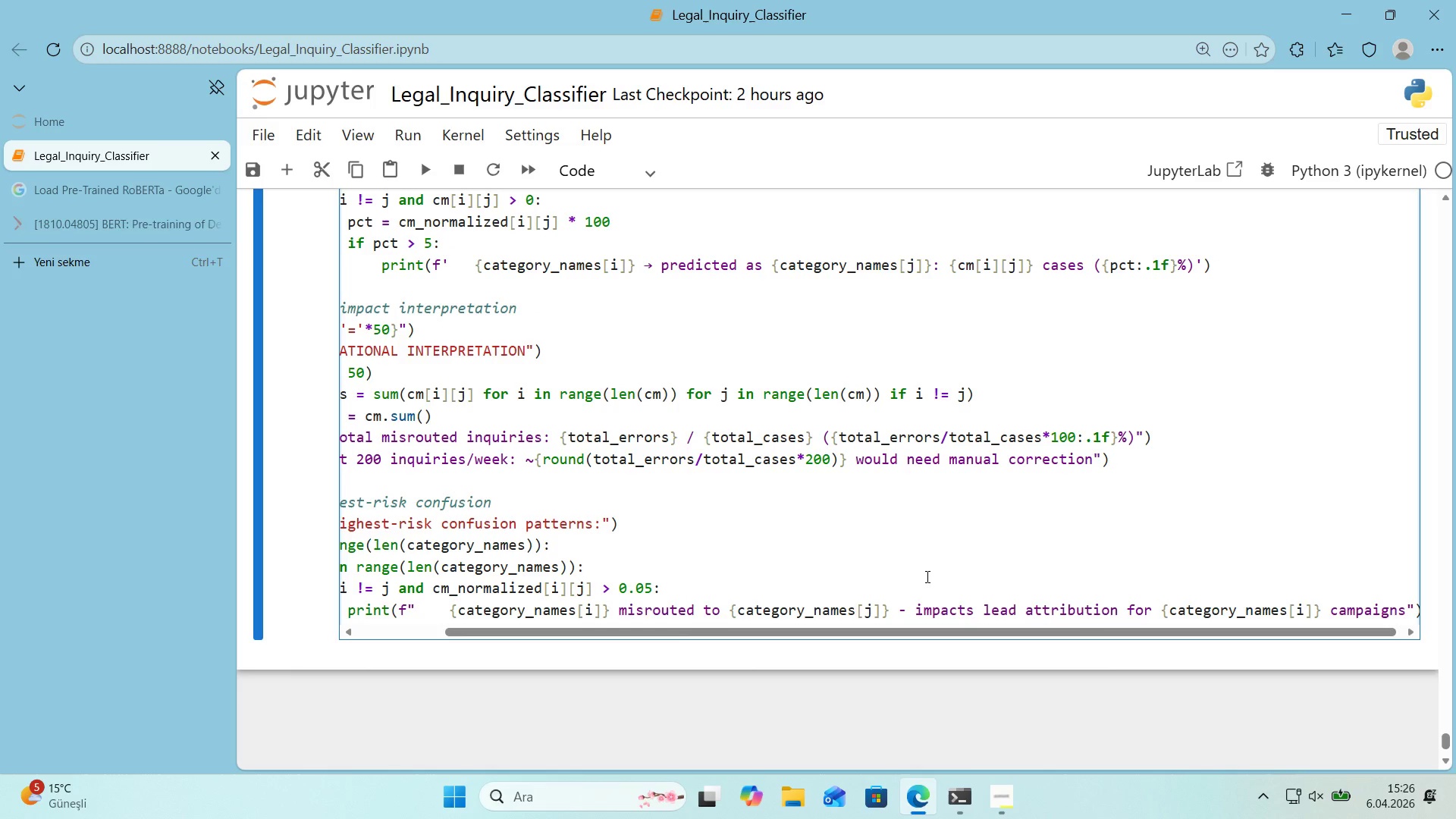 
key(Shift+Enter)
 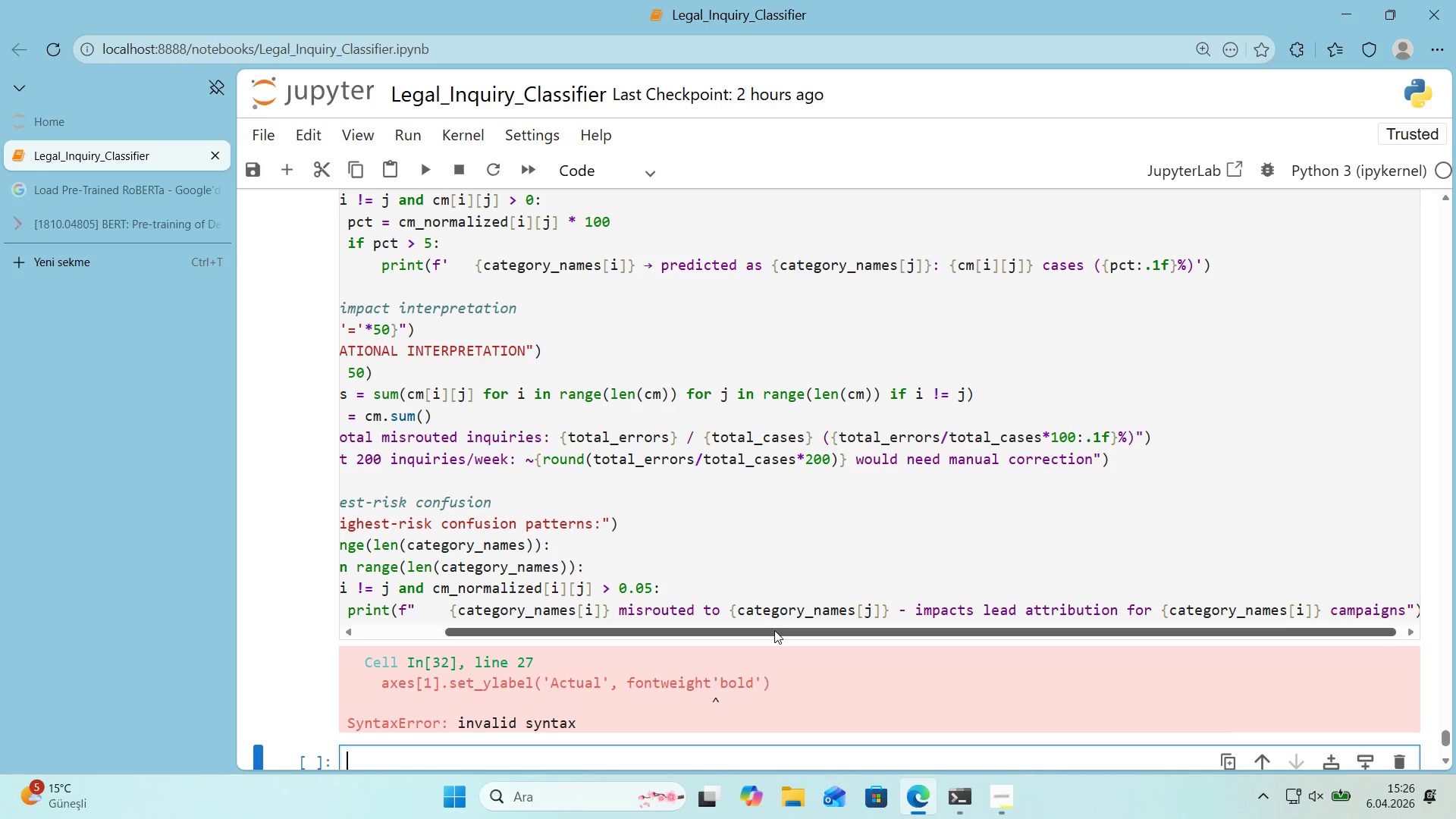 
left_click_drag(start_coordinate=[773, 629], to_coordinate=[572, 638])
 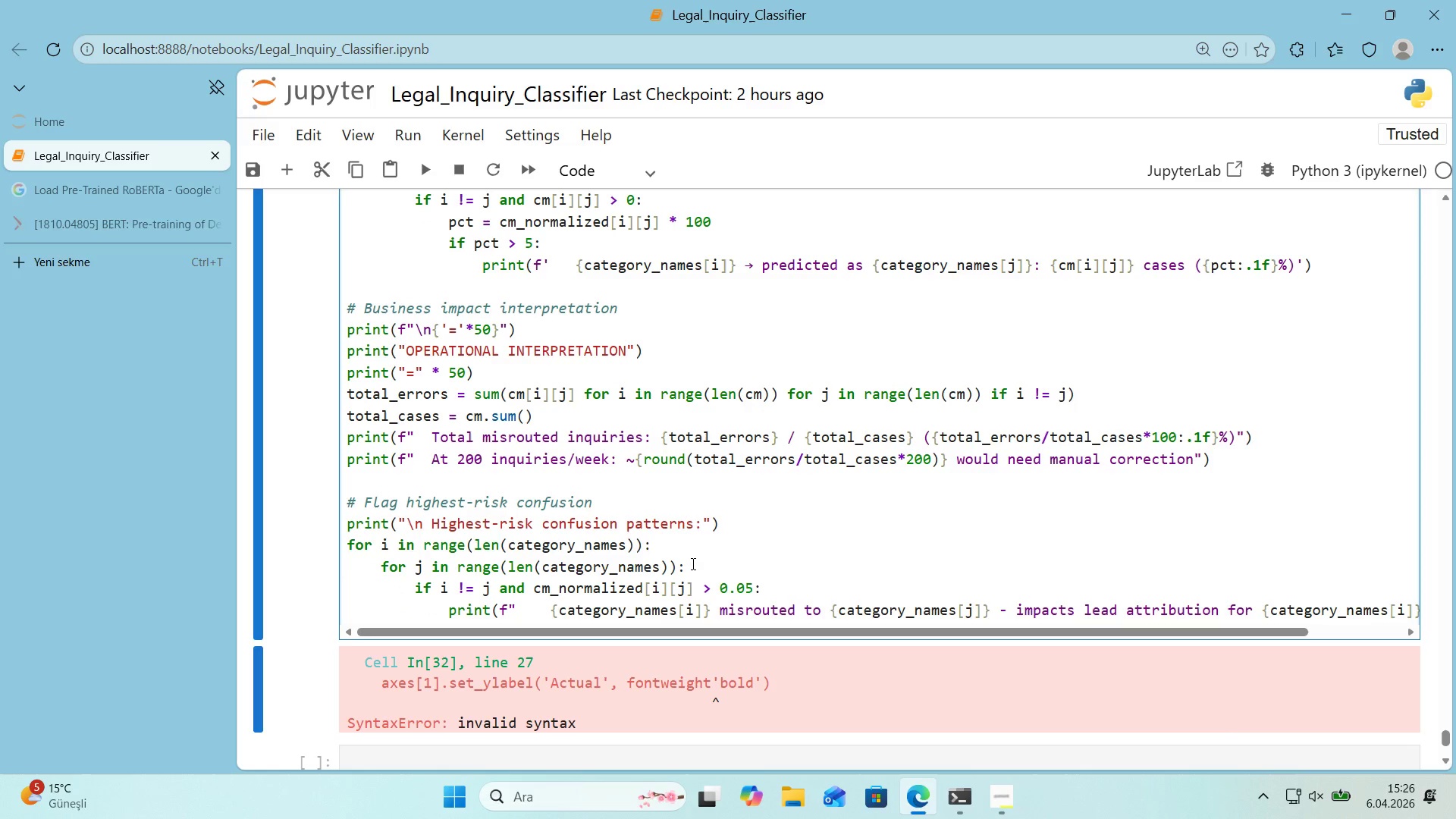 
scroll: coordinate [674, 424], scroll_direction: up, amount: 8.0
 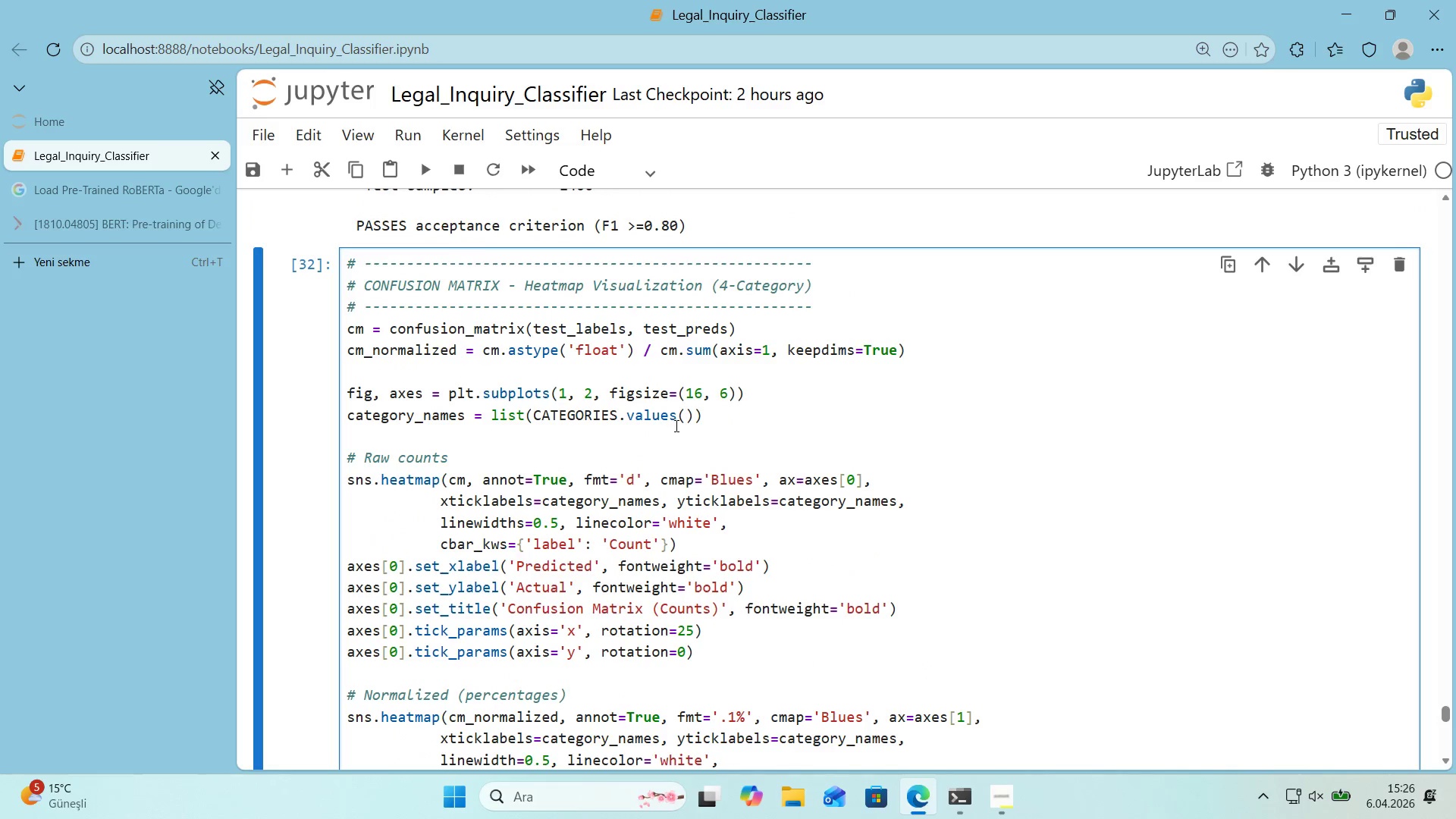 
scroll: coordinate [676, 427], scroll_direction: down, amount: 10.0
 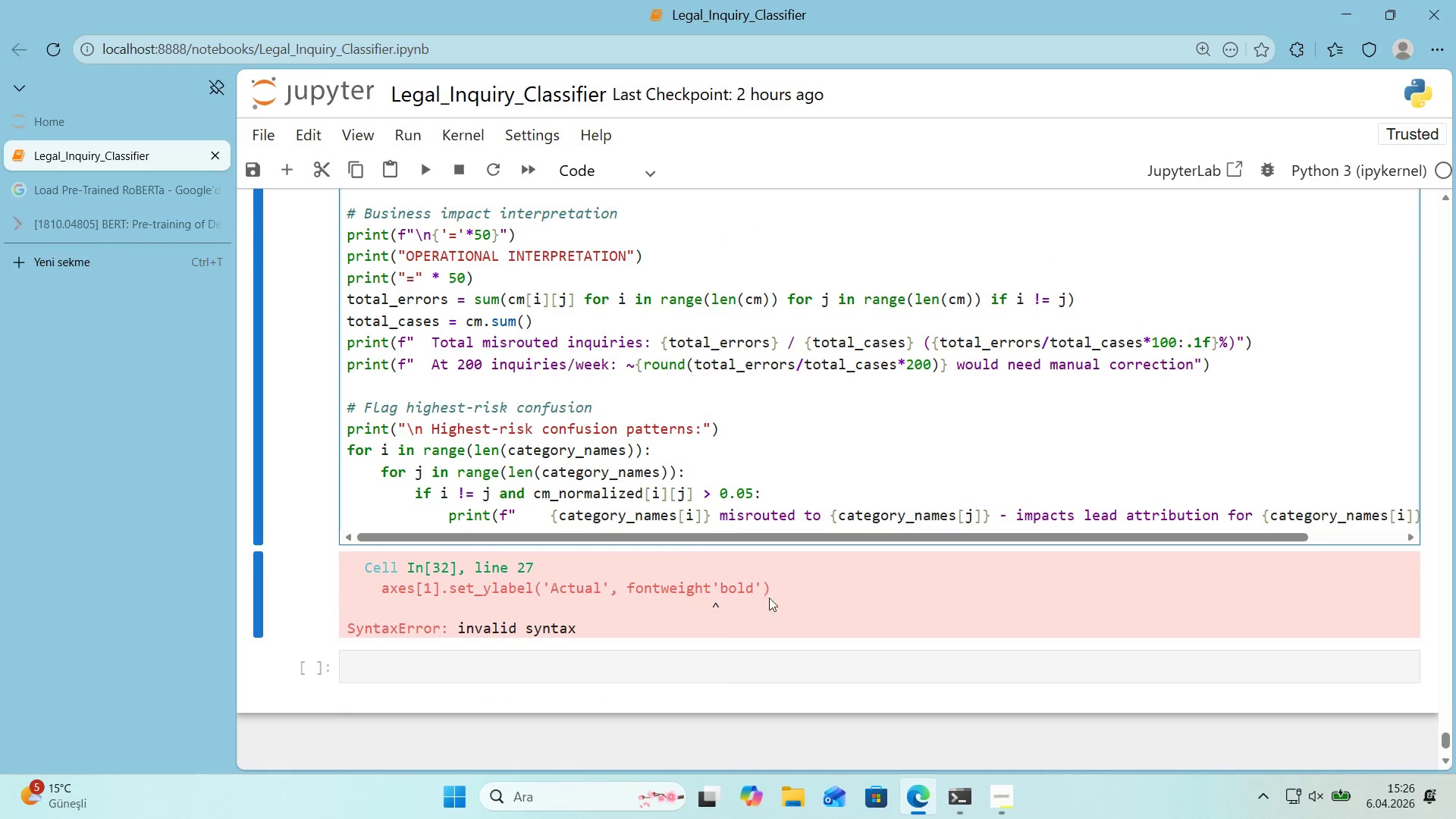 
left_click_drag(start_coordinate=[770, 589], to_coordinate=[384, 595])
 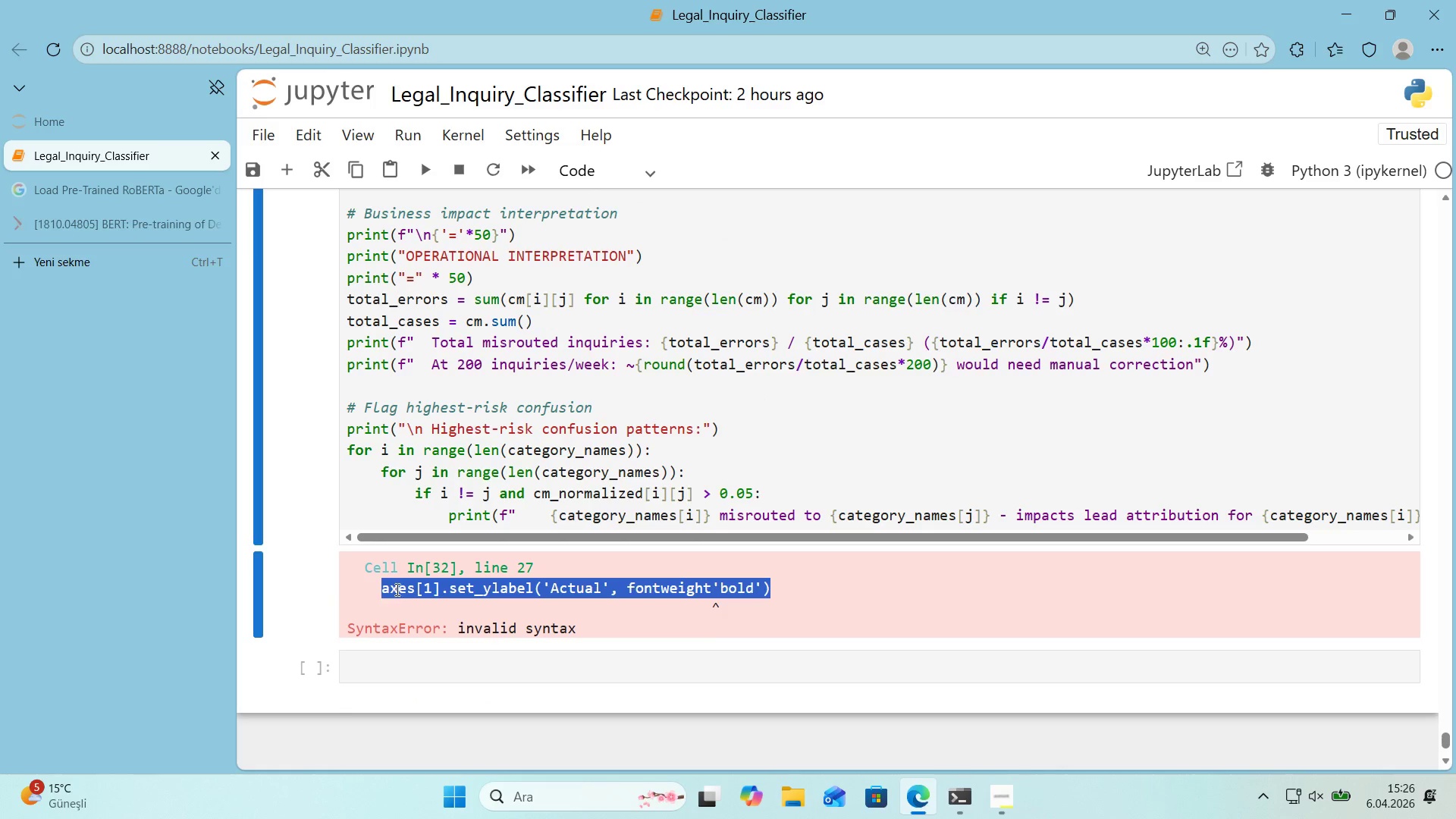 
key(Control+Shift+C)
 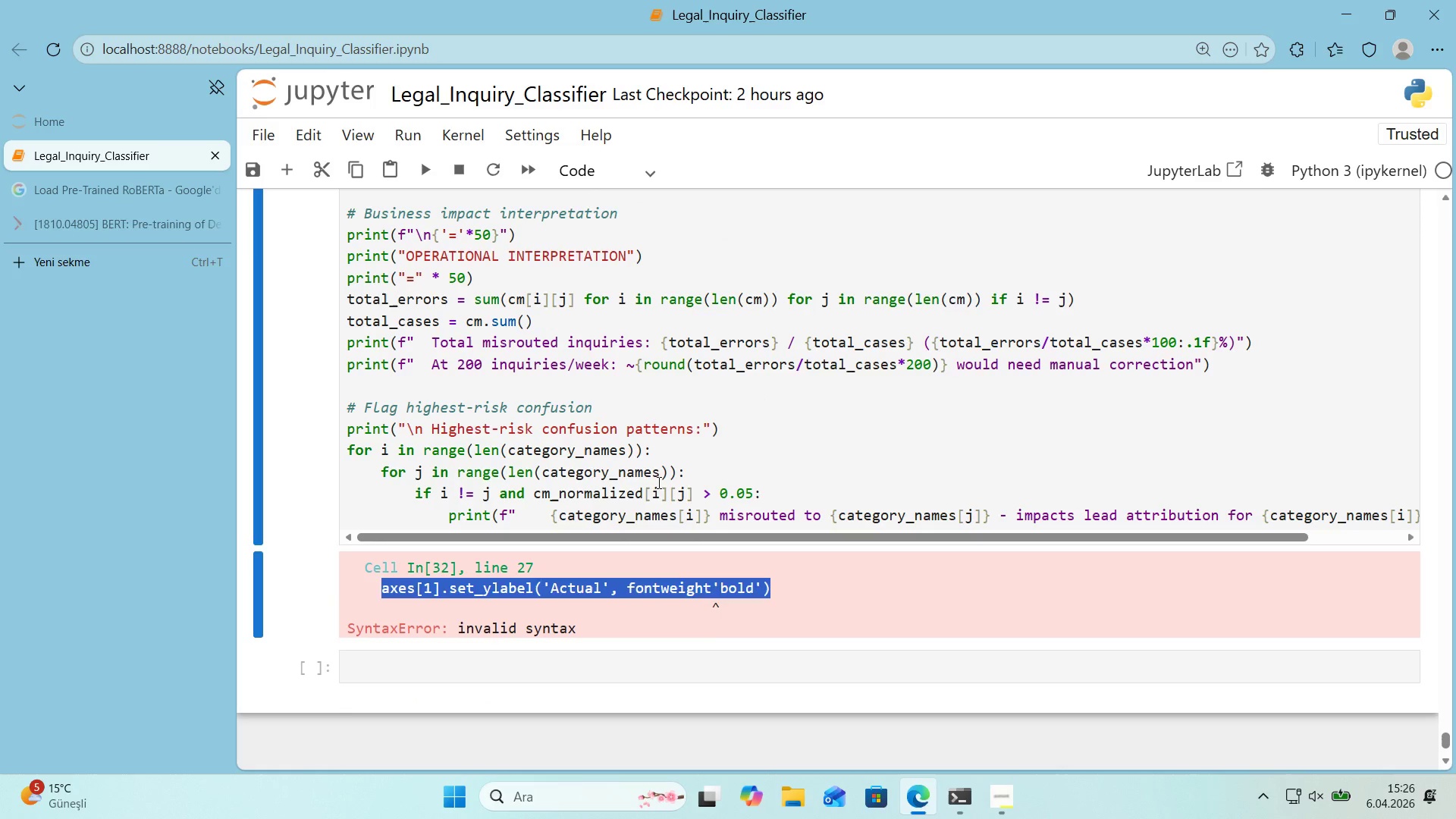 
key(Control+Shift+F)
 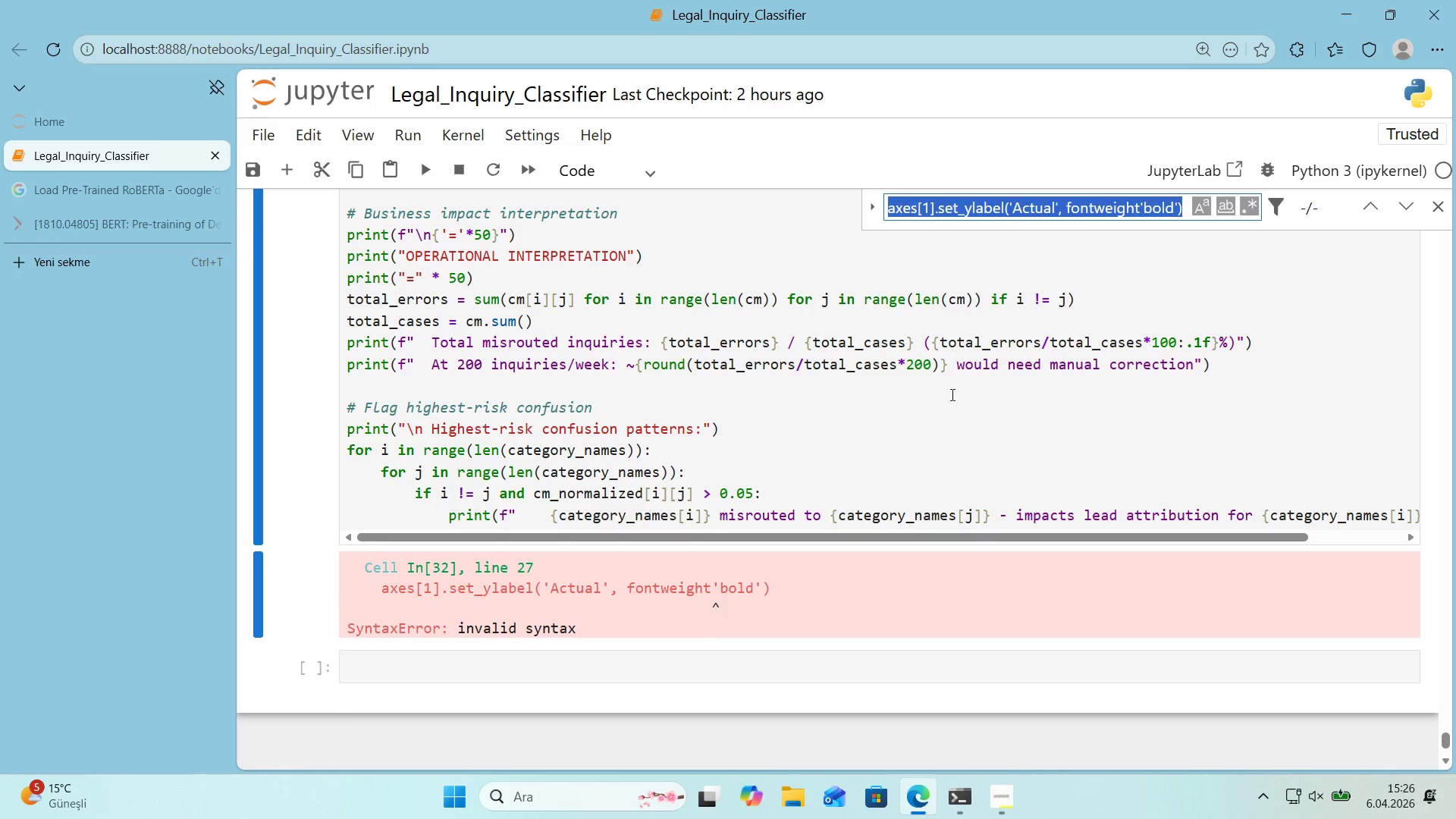 
key(Control+Shift+V)
 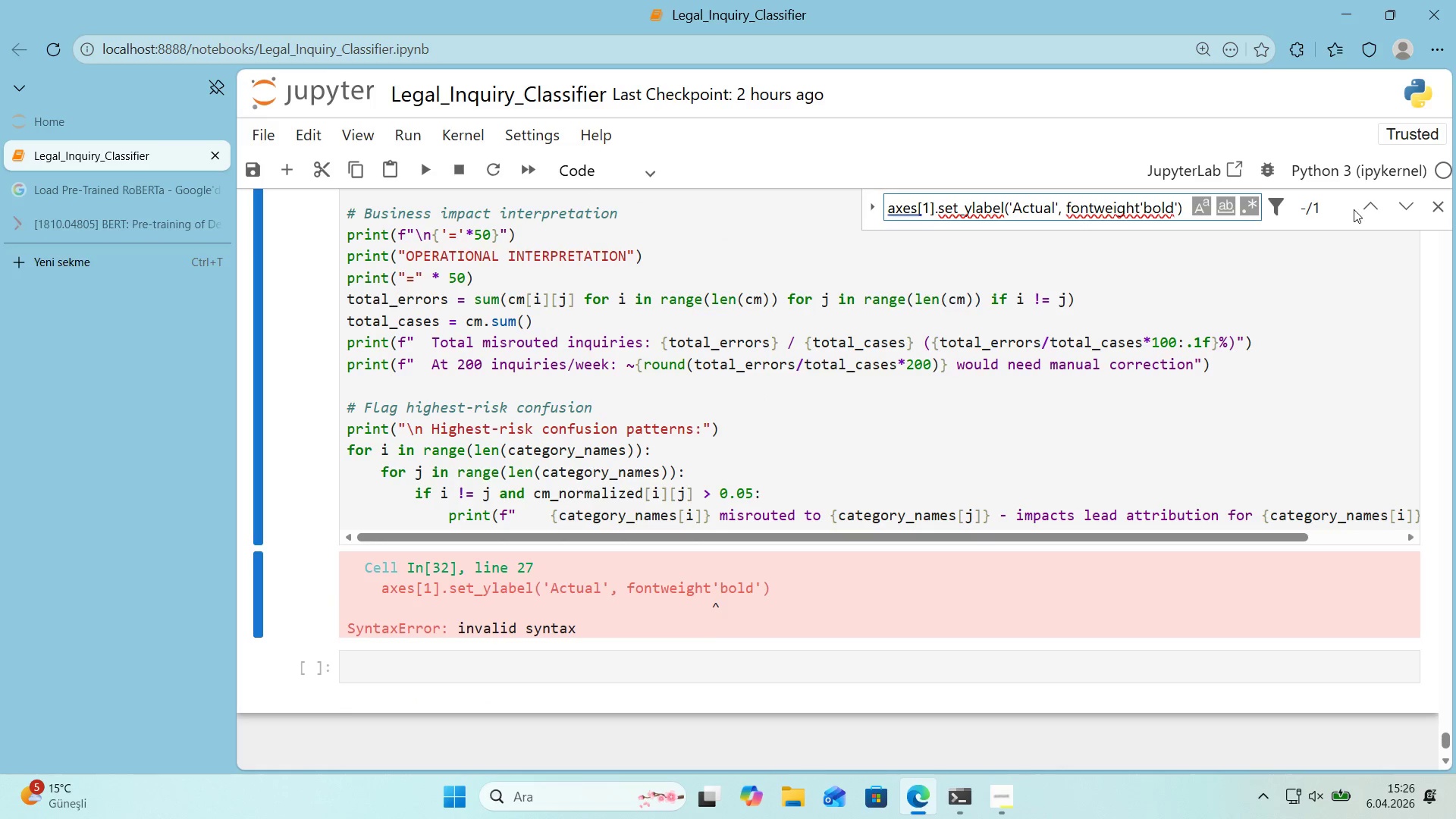 
left_click([1363, 209])
 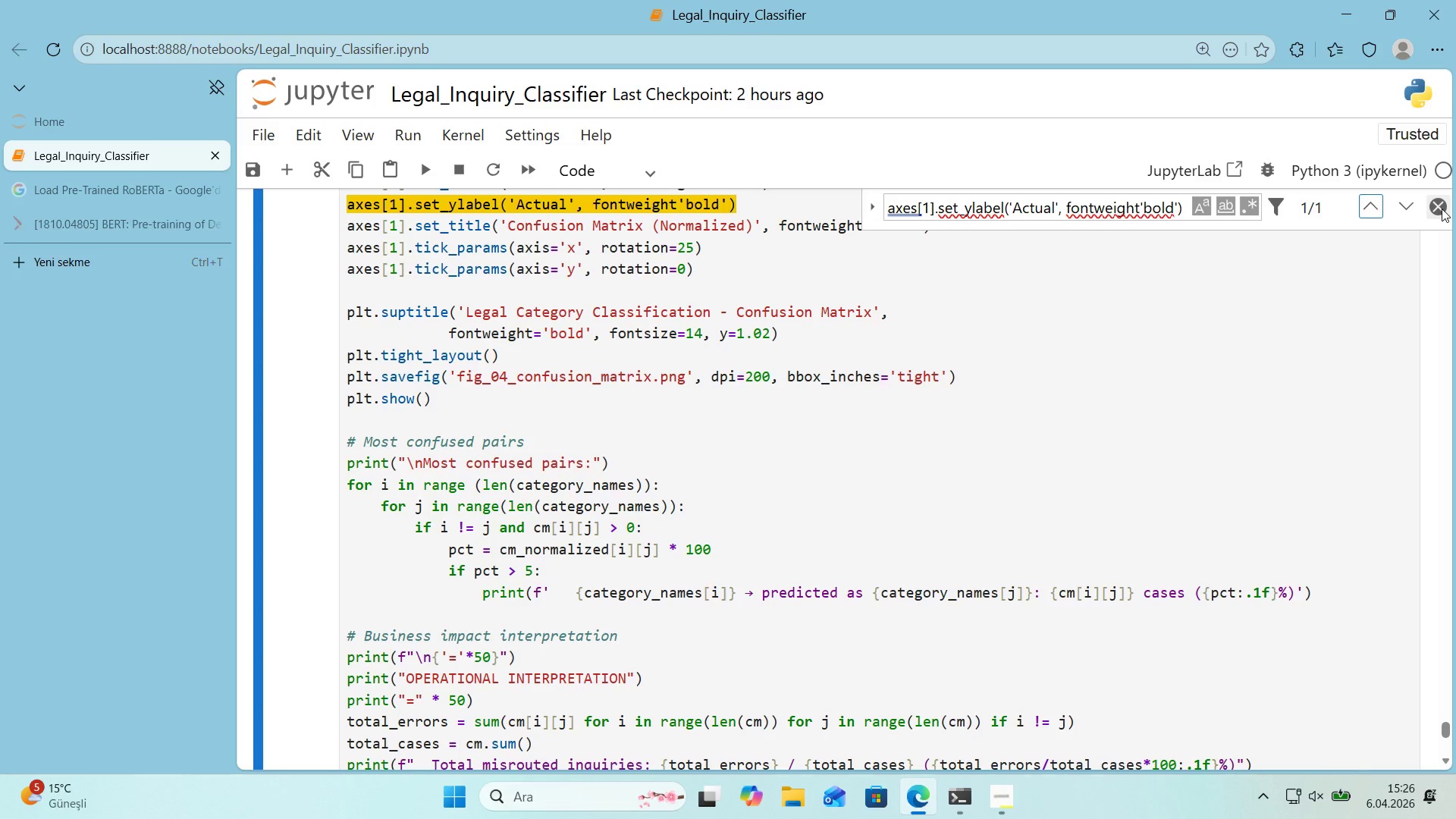 
left_click([1441, 209])
 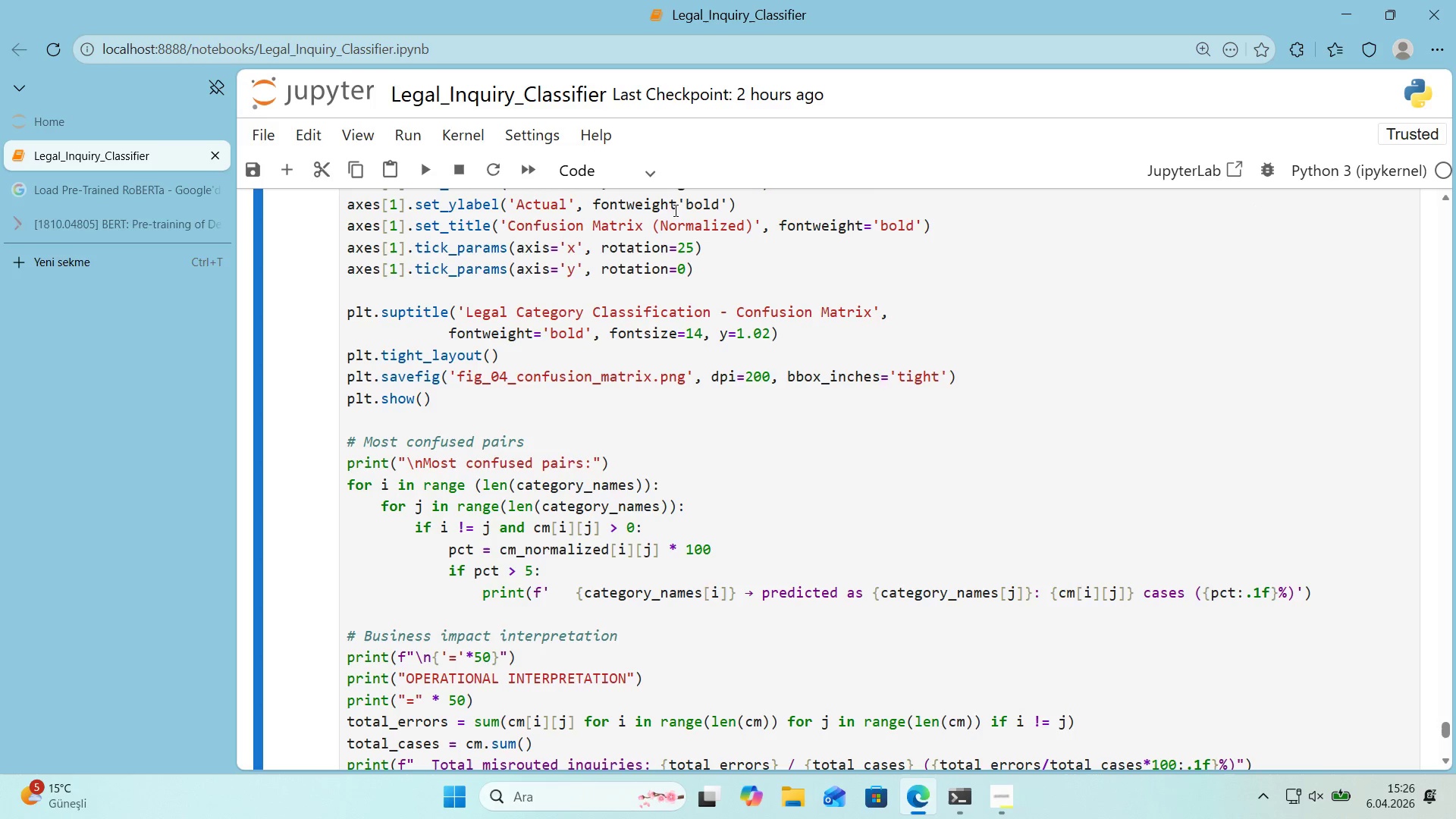 
left_click([679, 211])
 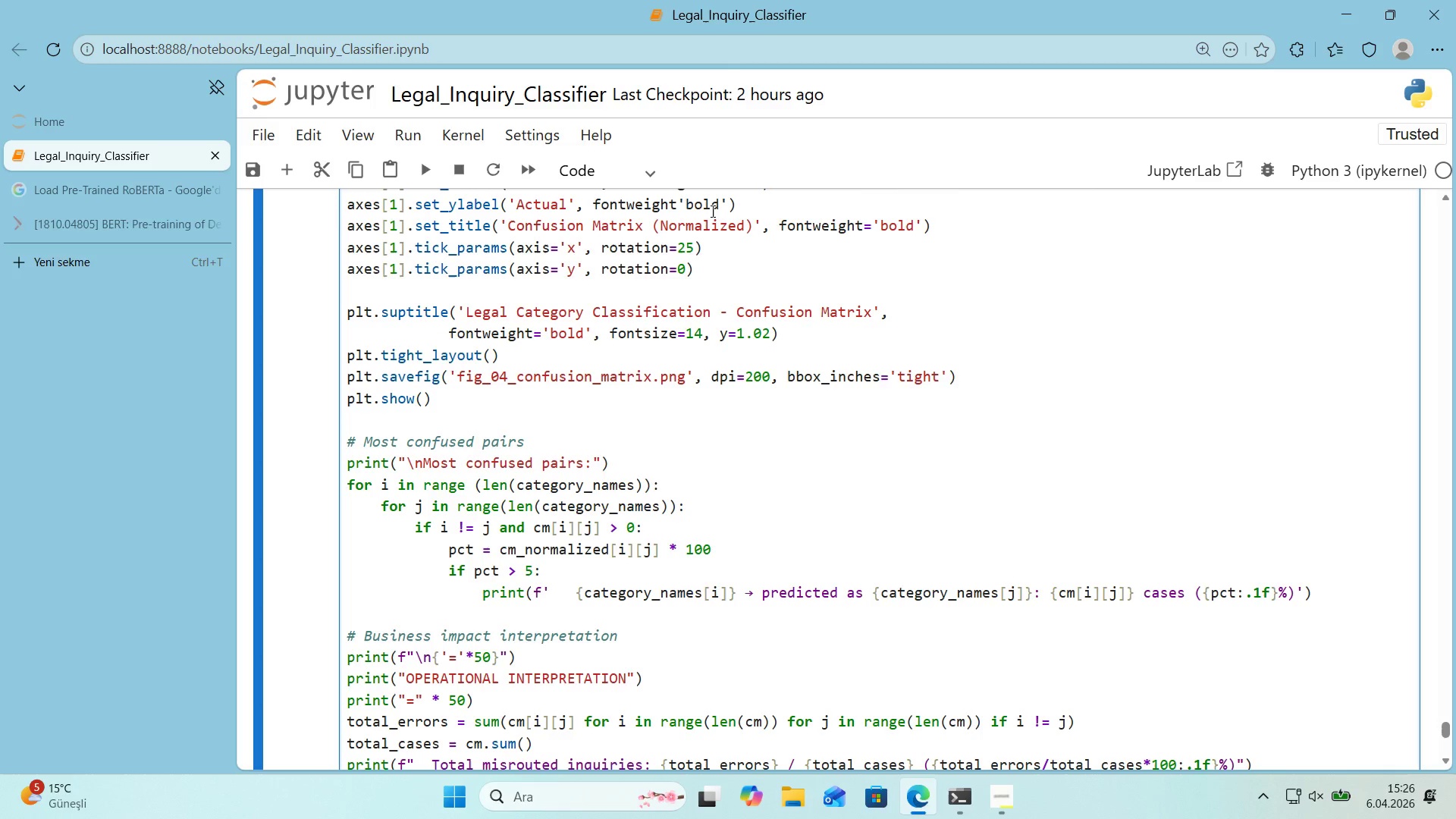 
key(Shift+0)
 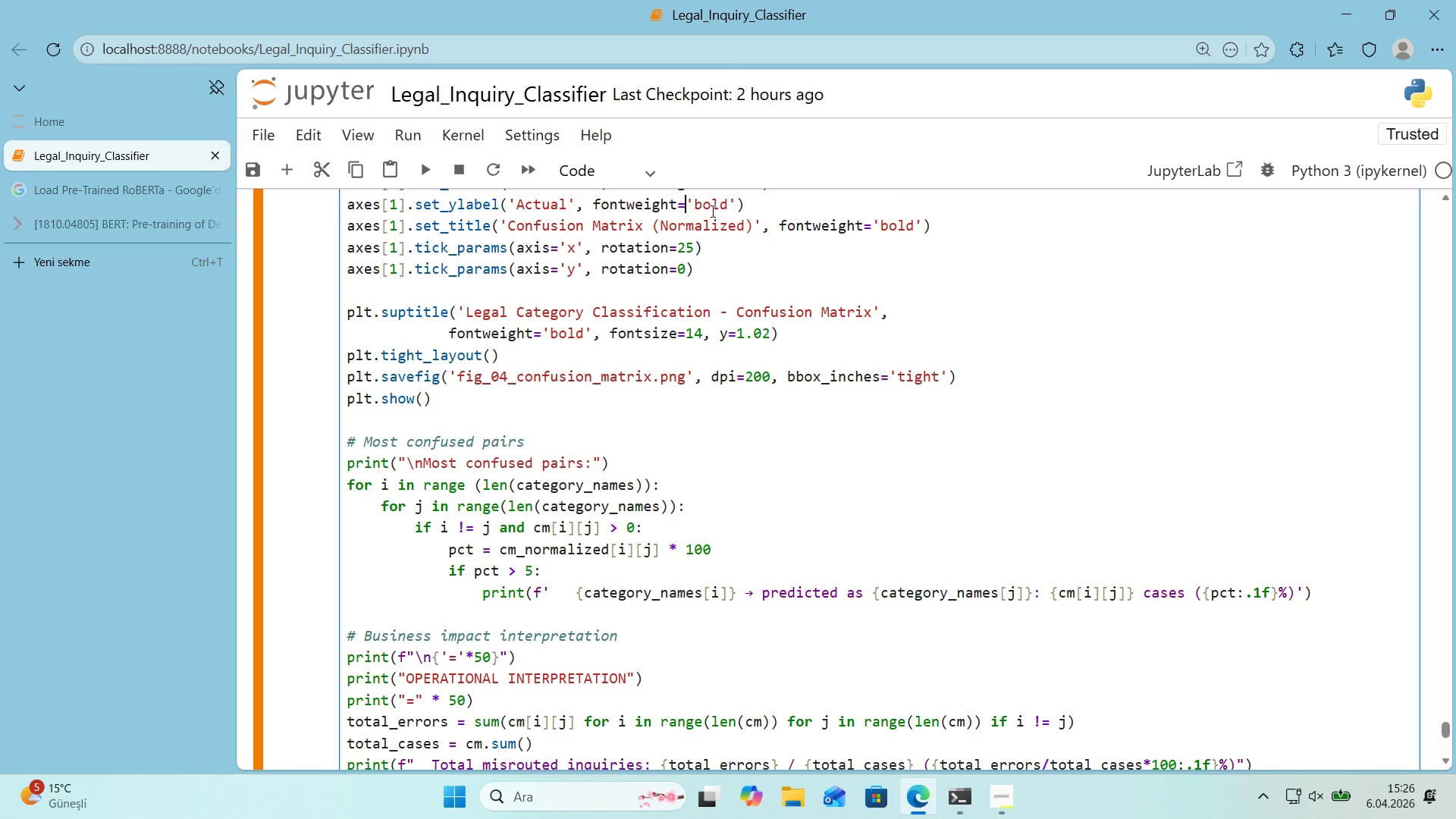 
key(Shift+Enter)
 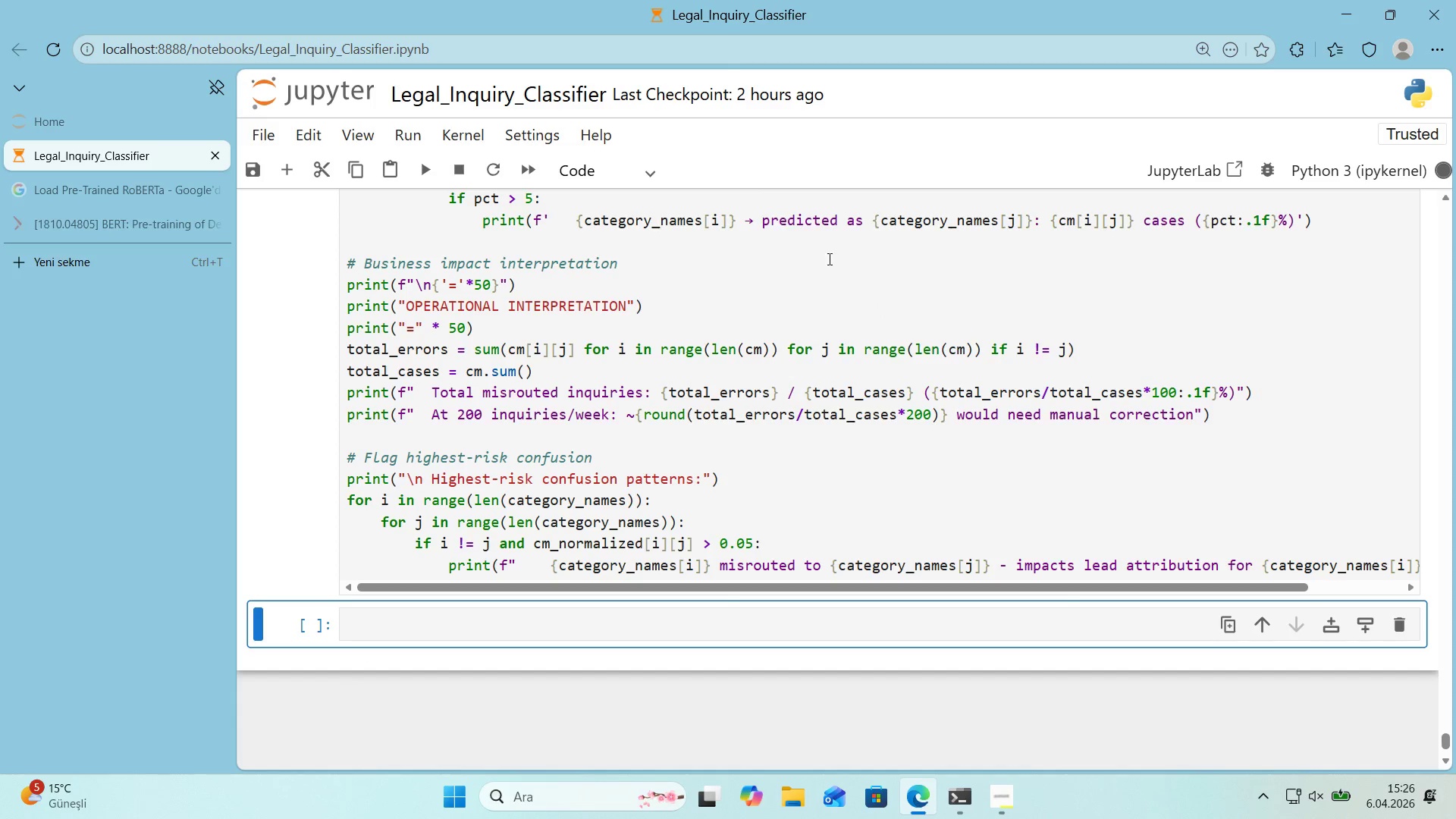 
scroll: coordinate [893, 291], scroll_direction: down, amount: 4.0
 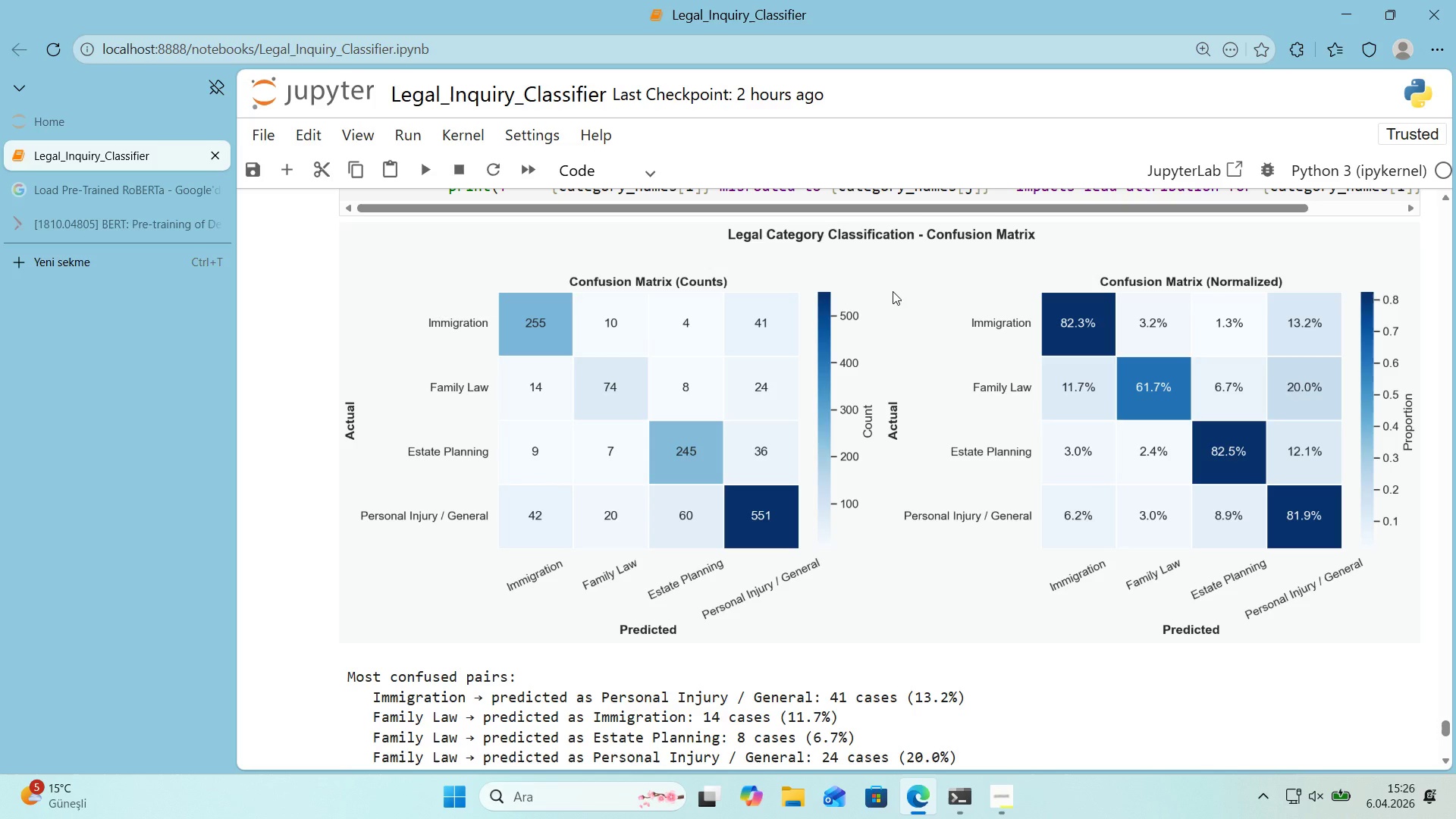 
wait(9.32)
 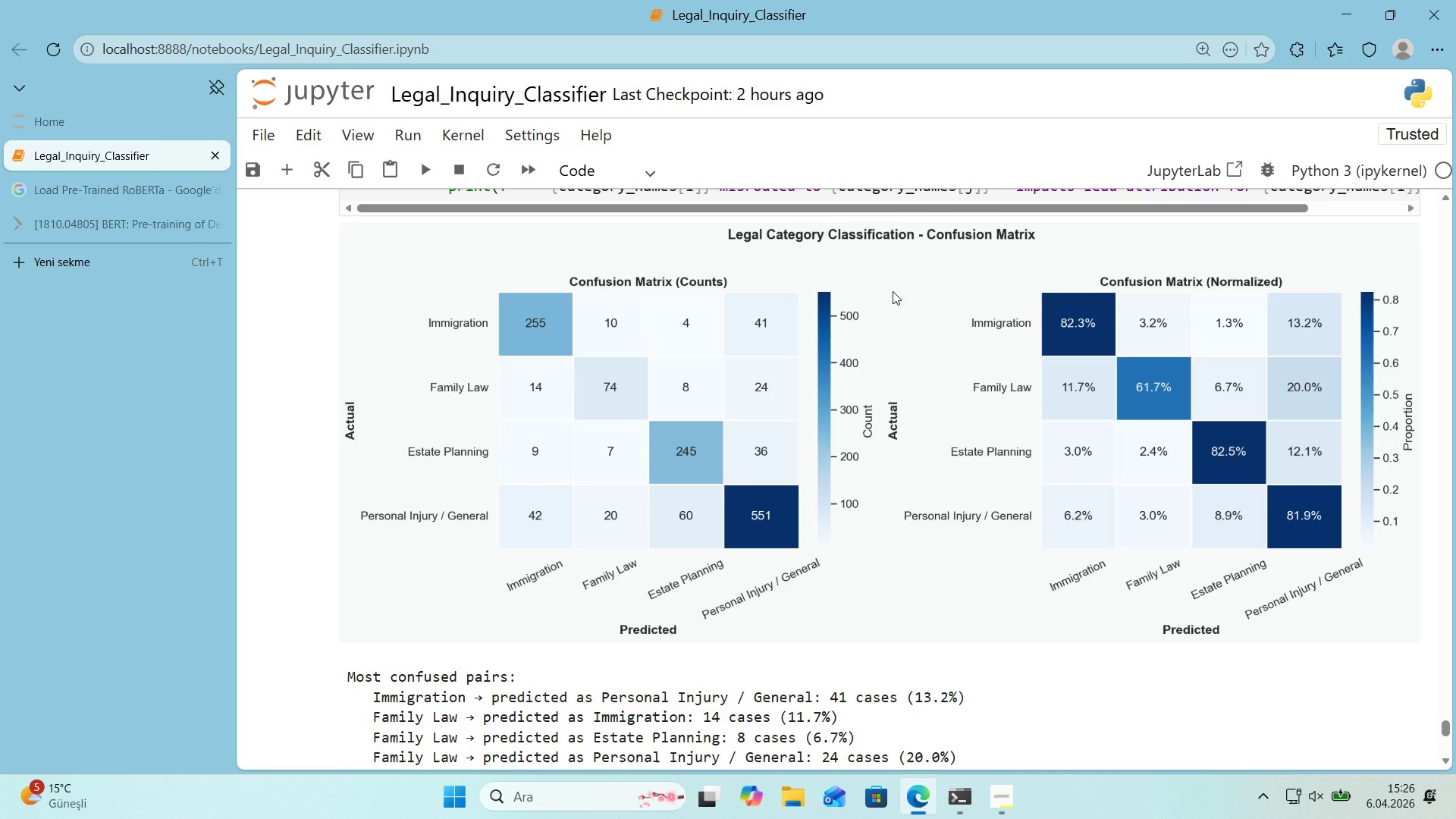 
scroll: coordinate [887, 289], scroll_direction: down, amount: 1.0
 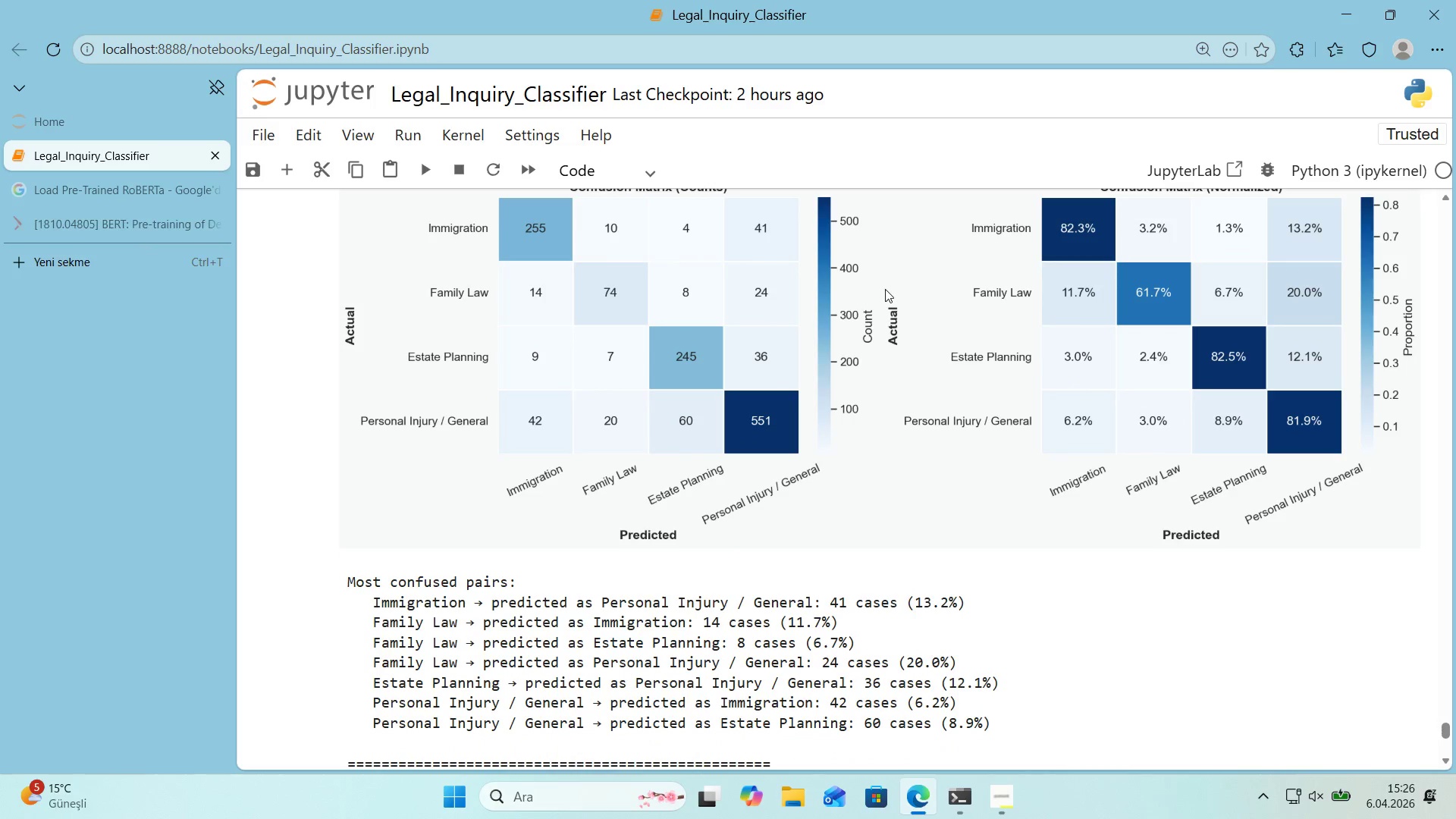 
scroll: coordinate [846, 290], scroll_direction: up, amount: 1.0
 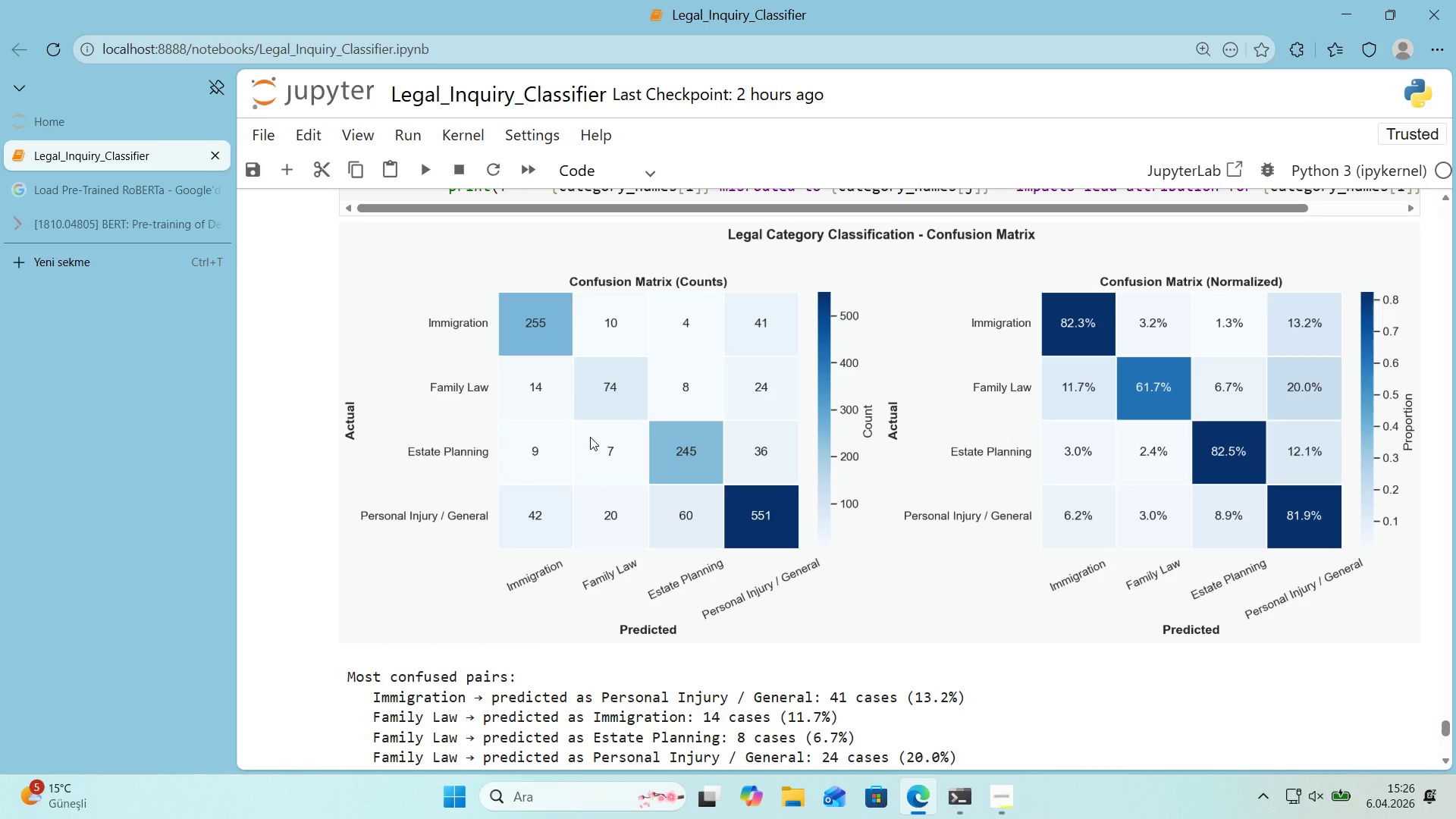 
wait(10.61)
 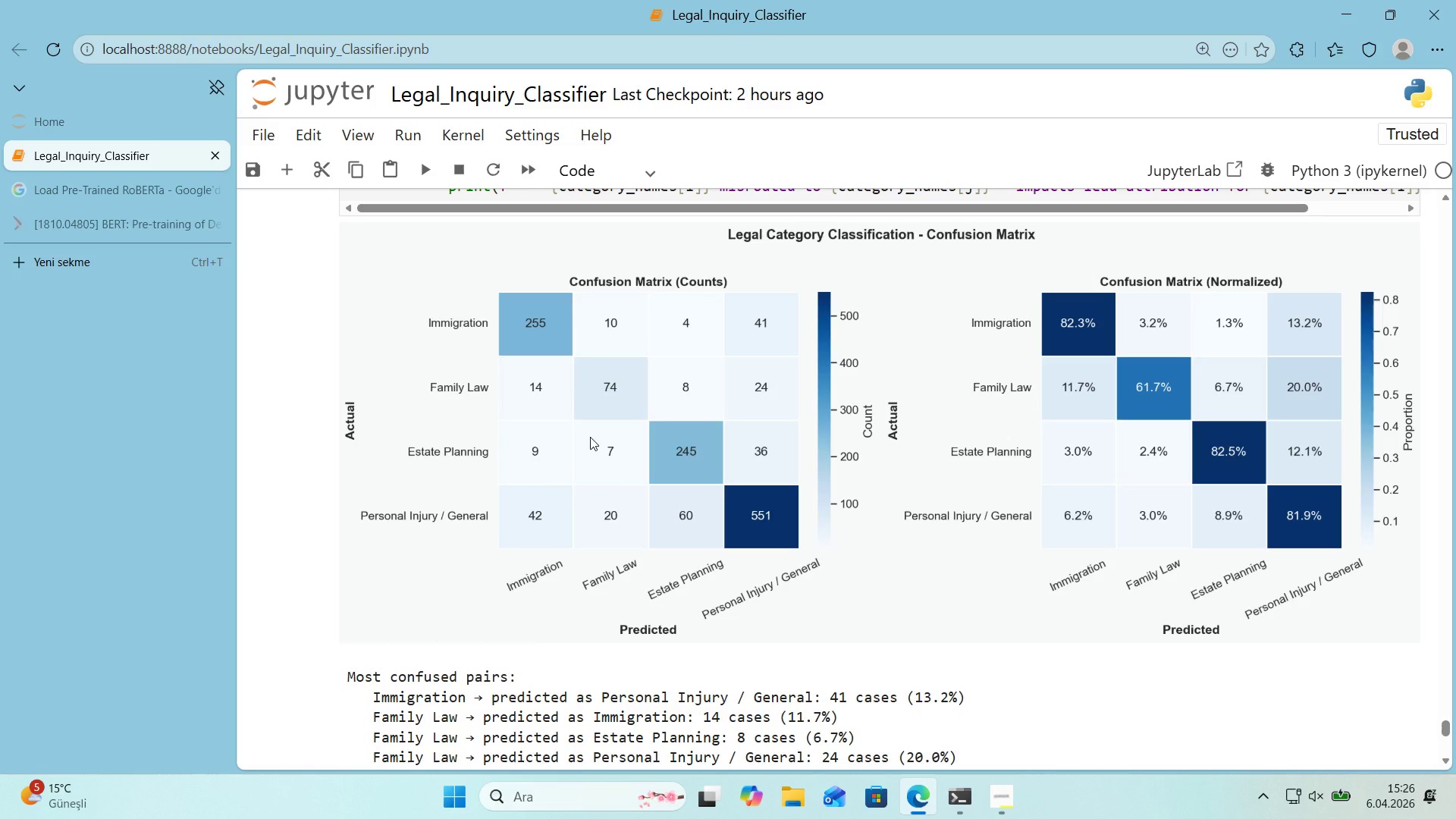 
scroll: coordinate [590, 437], scroll_direction: down, amount: 1.0
 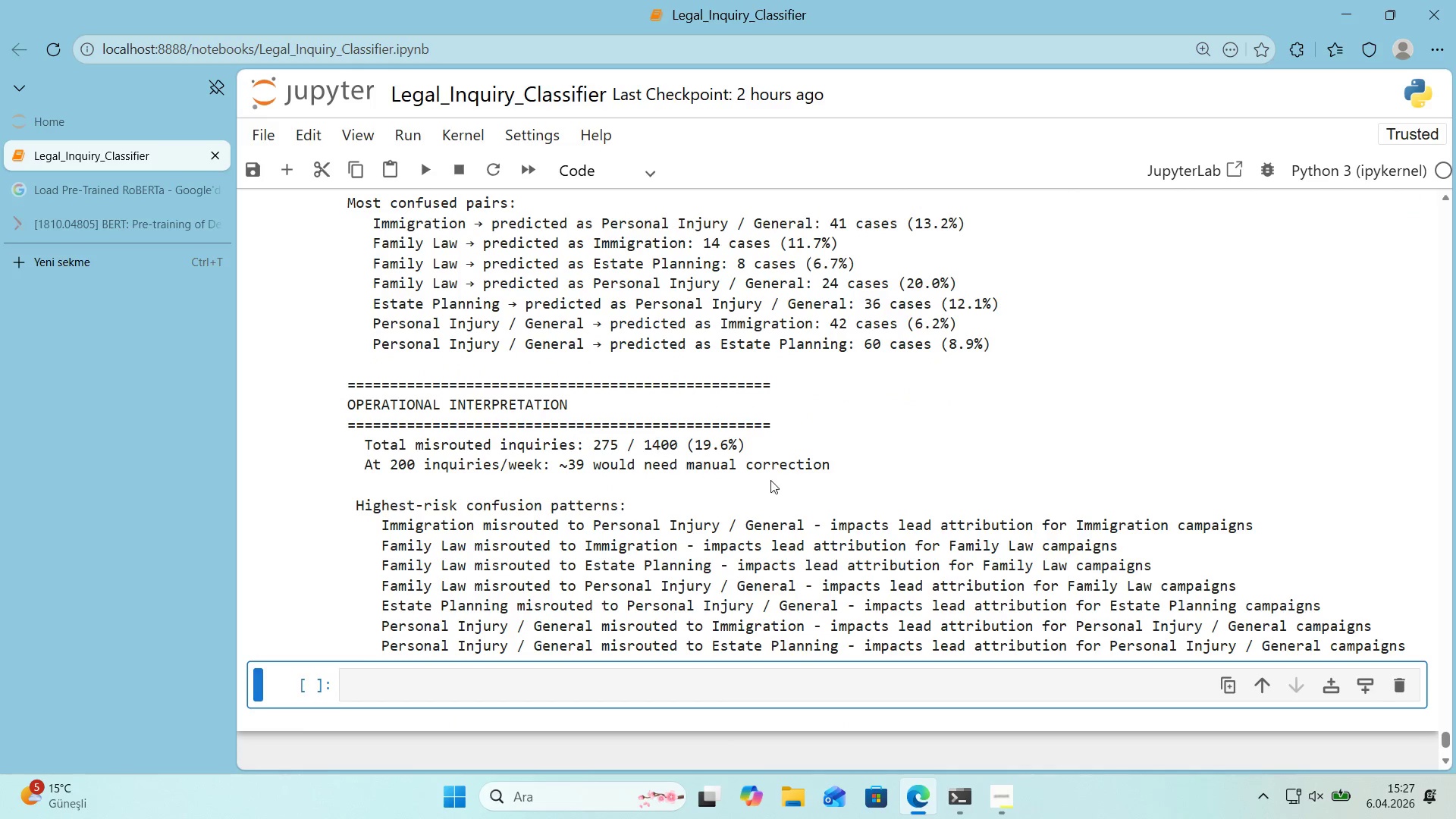 
scroll: coordinate [1328, 519], scroll_direction: up, amount: 1.0
 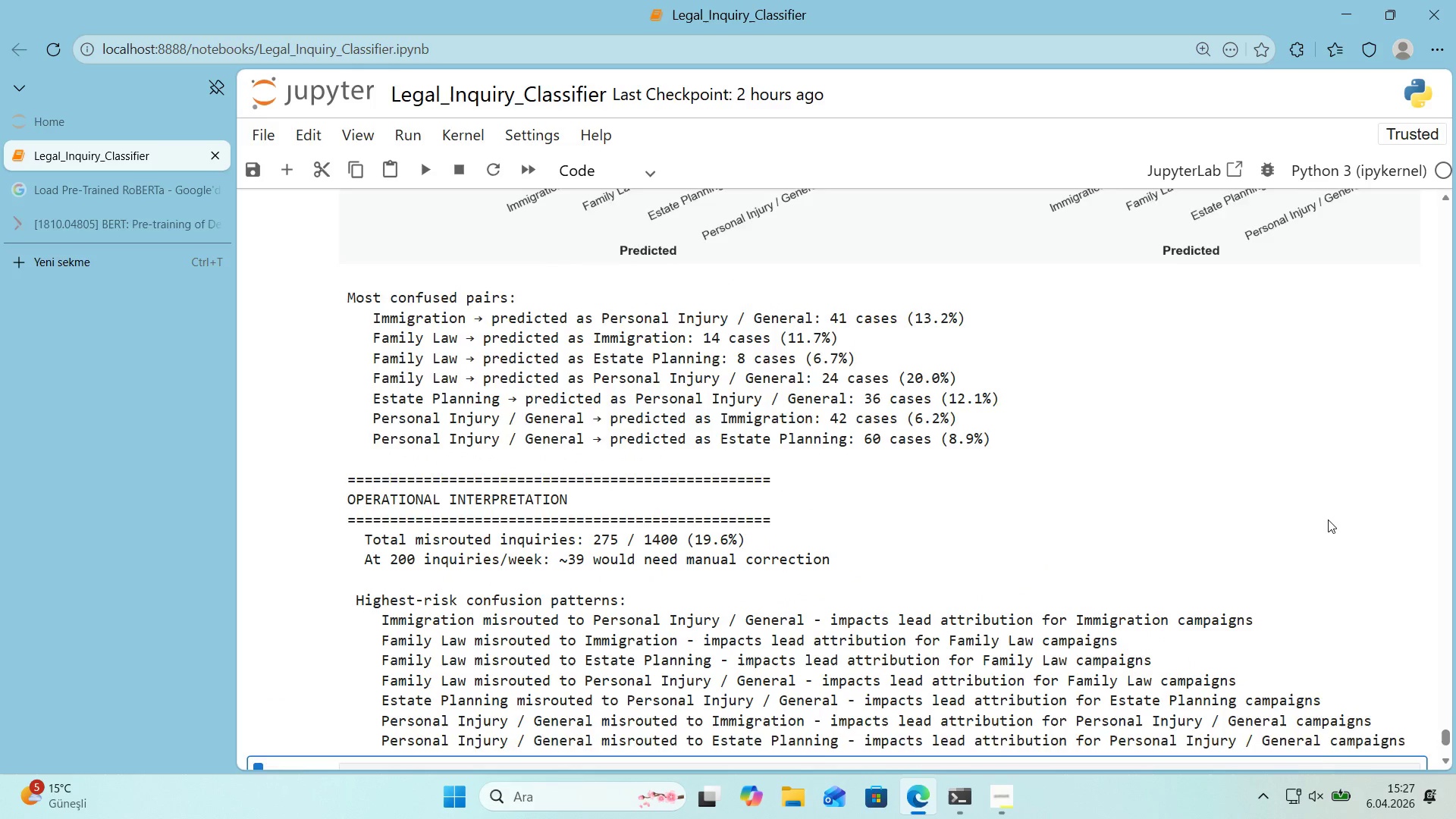 
scroll: coordinate [1328, 519], scroll_direction: down, amount: 1.0
 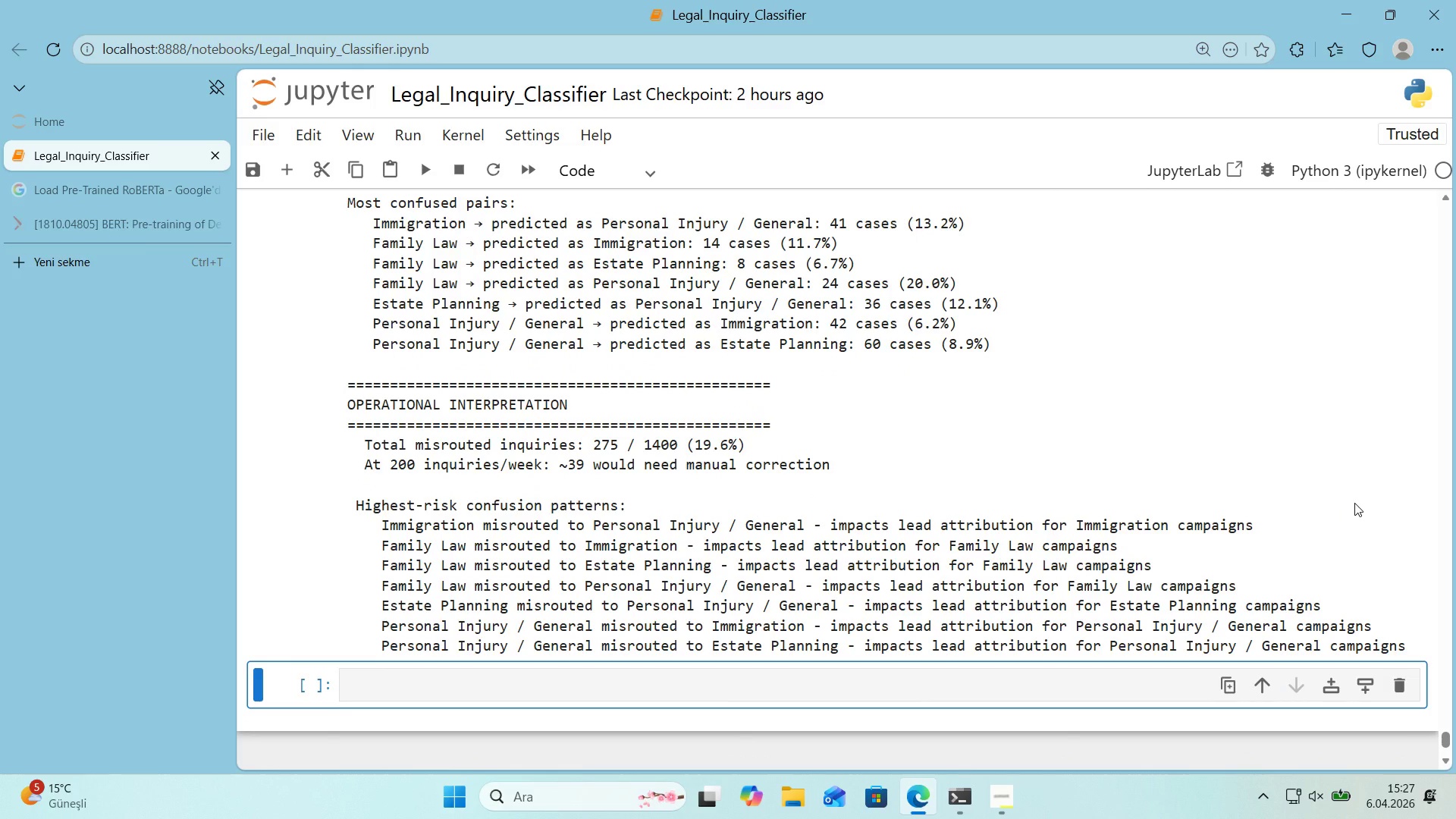 
wait(17.64)
 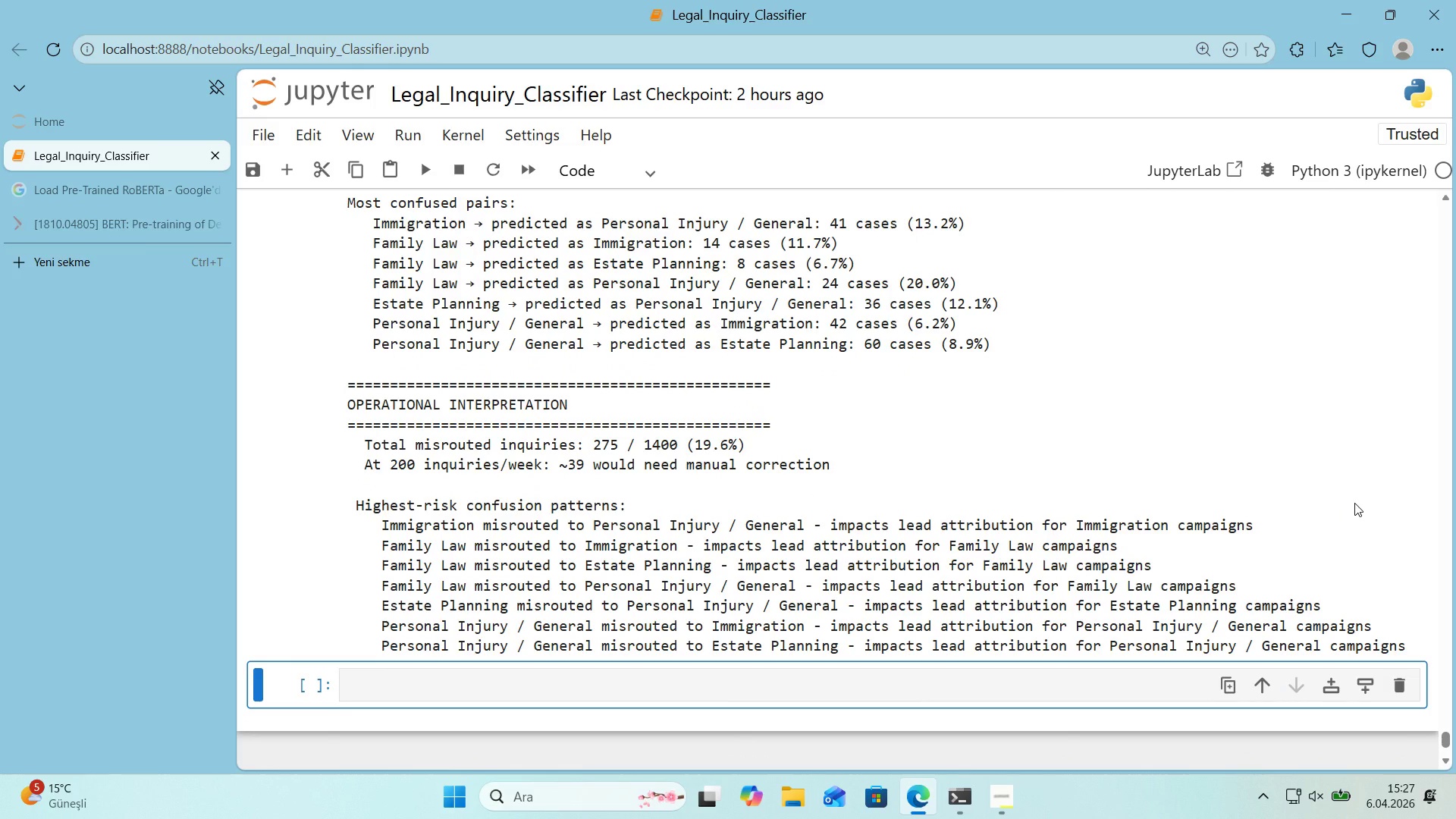 
scroll: coordinate [1397, 505], scroll_direction: up, amount: 5.0
 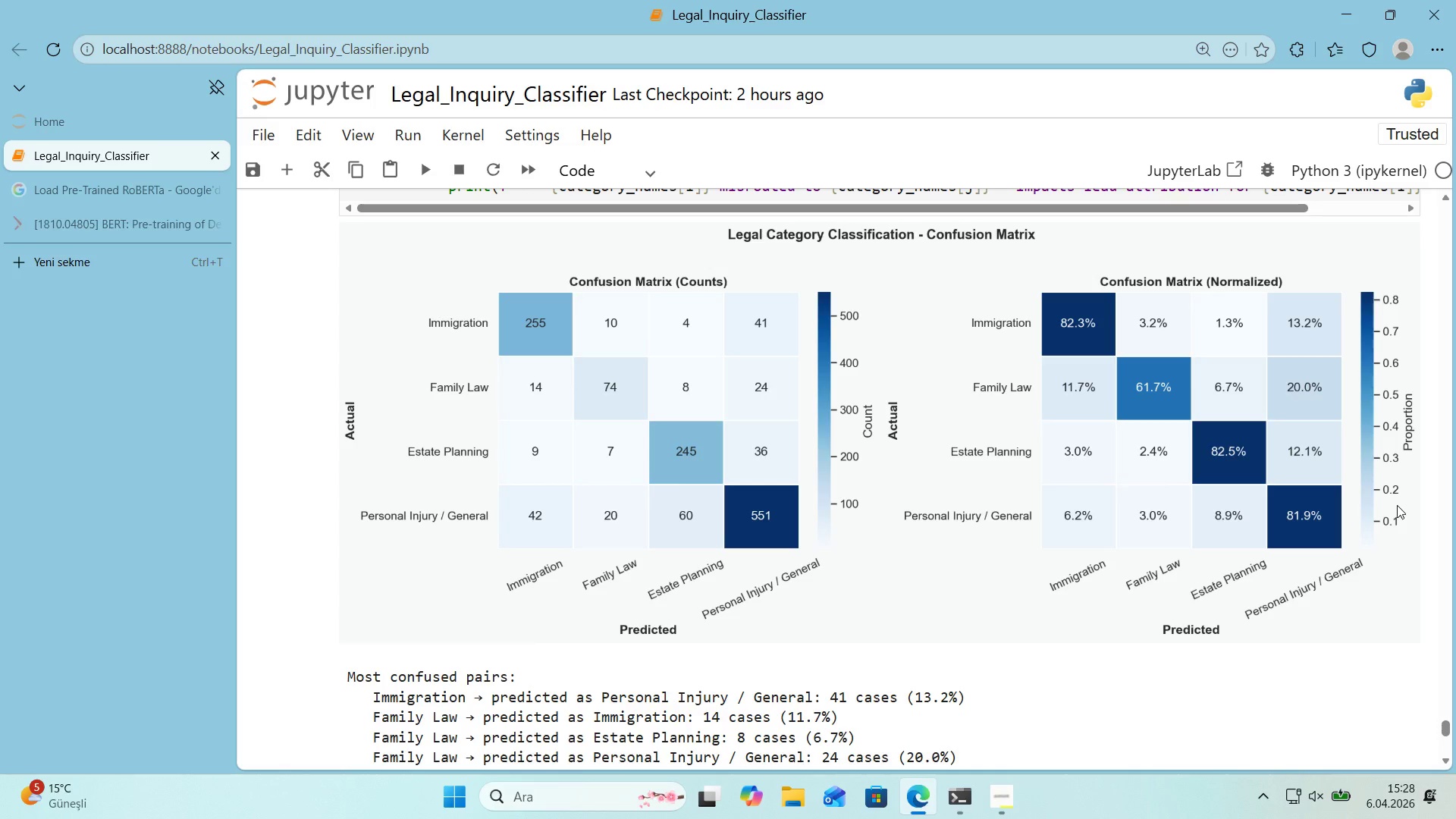 
wait(60.95)
 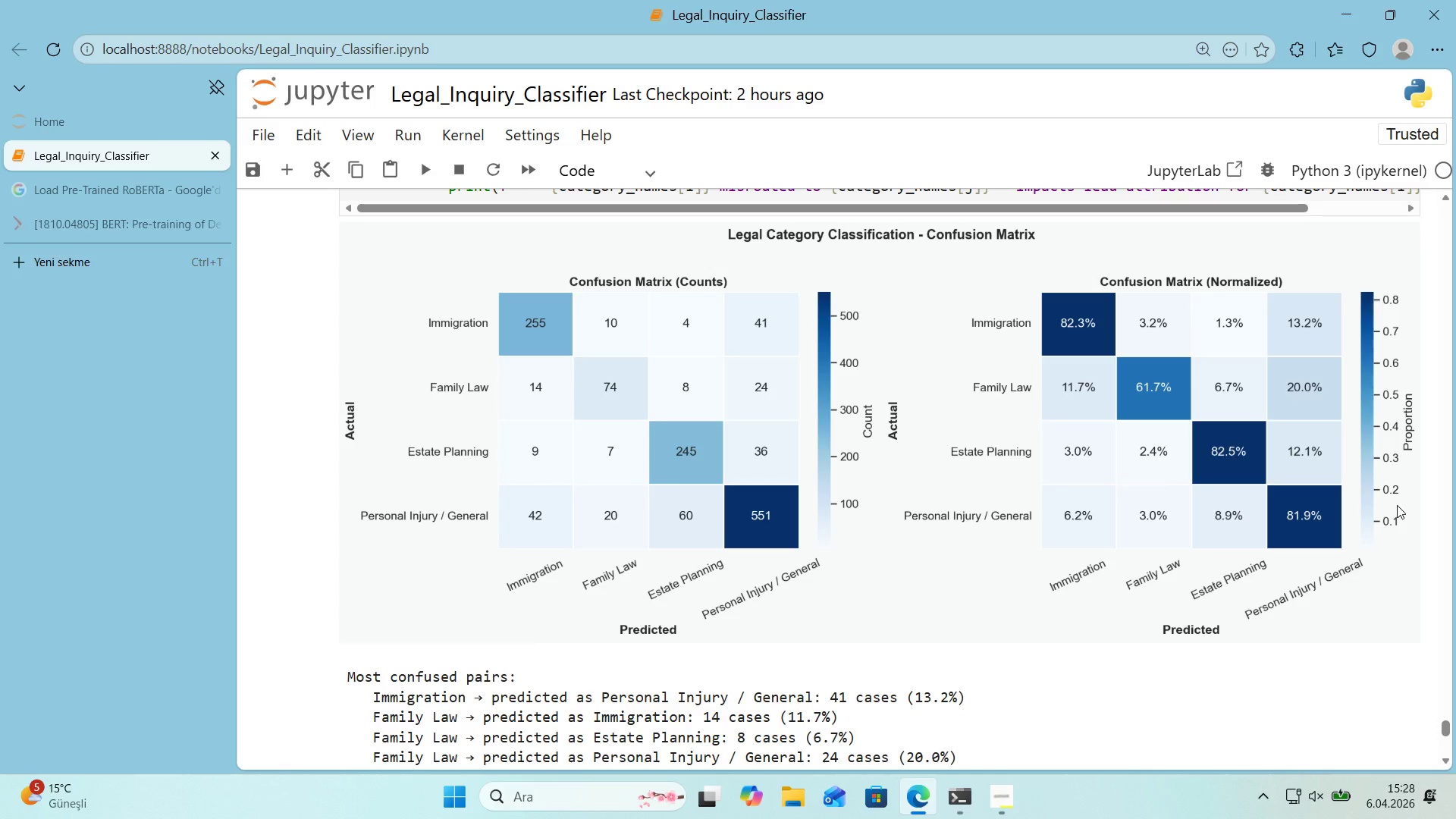 
scroll: coordinate [791, 425], scroll_direction: down, amount: 2.0
 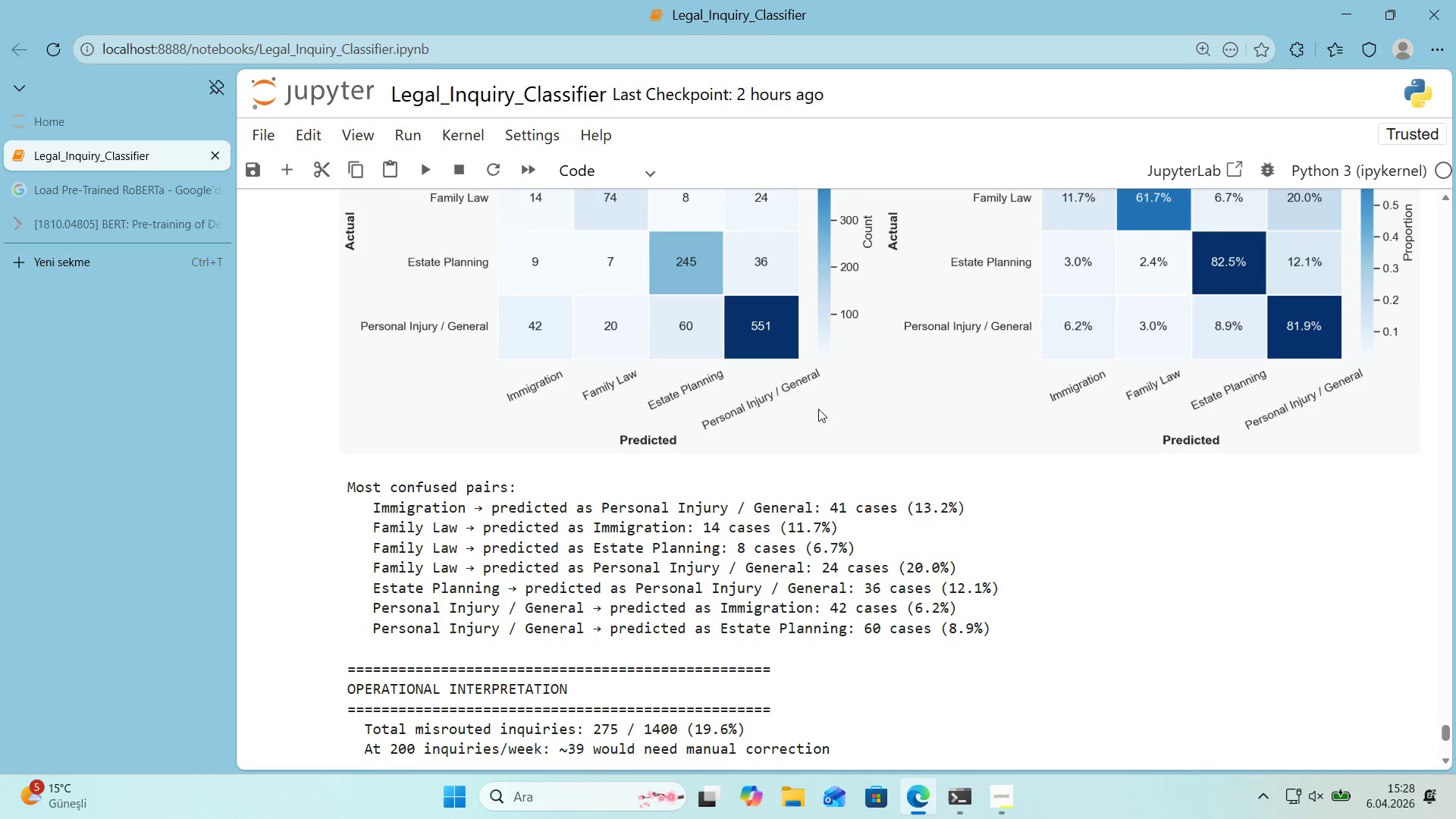 
scroll: coordinate [829, 403], scroll_direction: up, amount: 1.0
 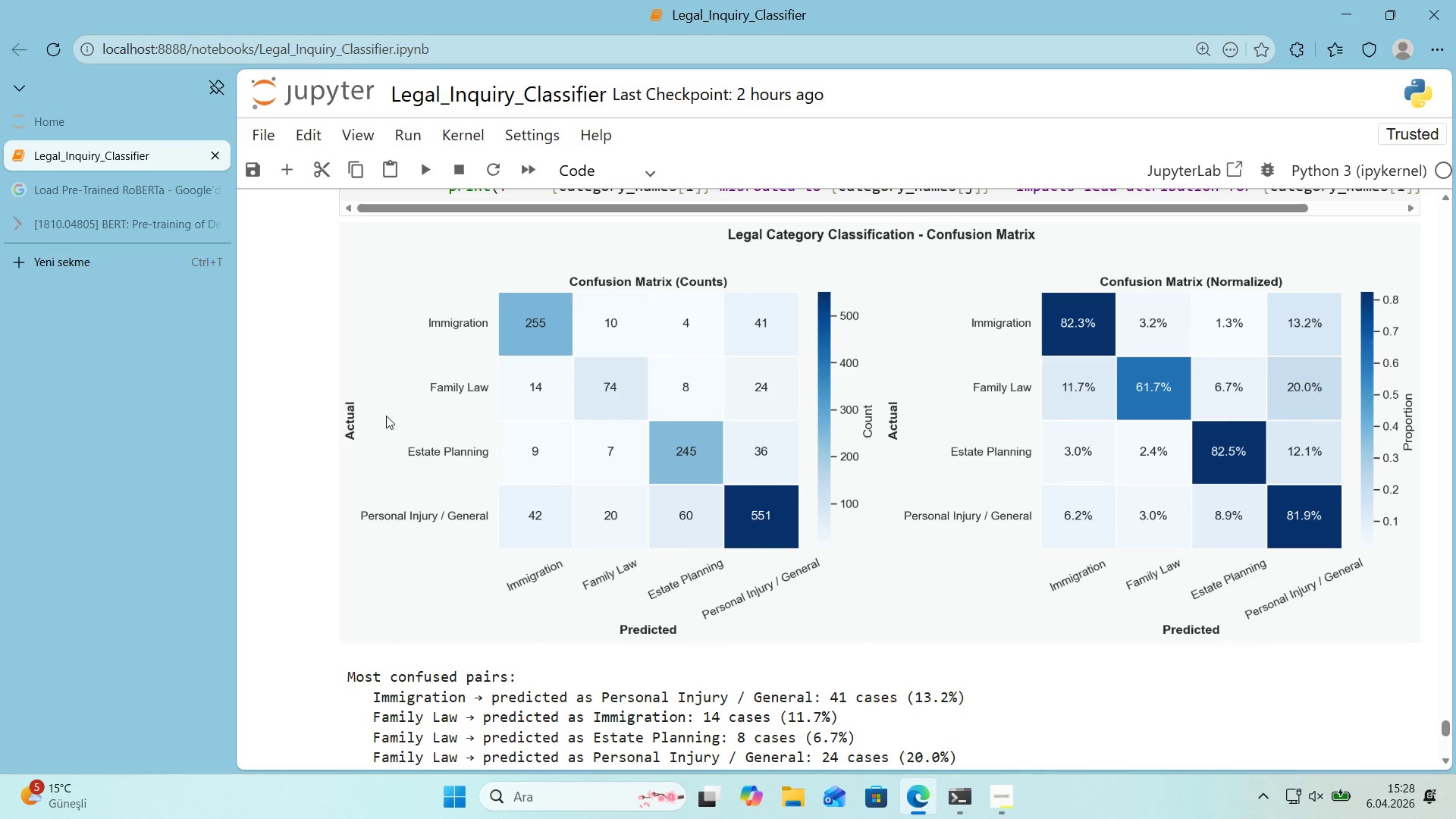 
wait(8.92)
 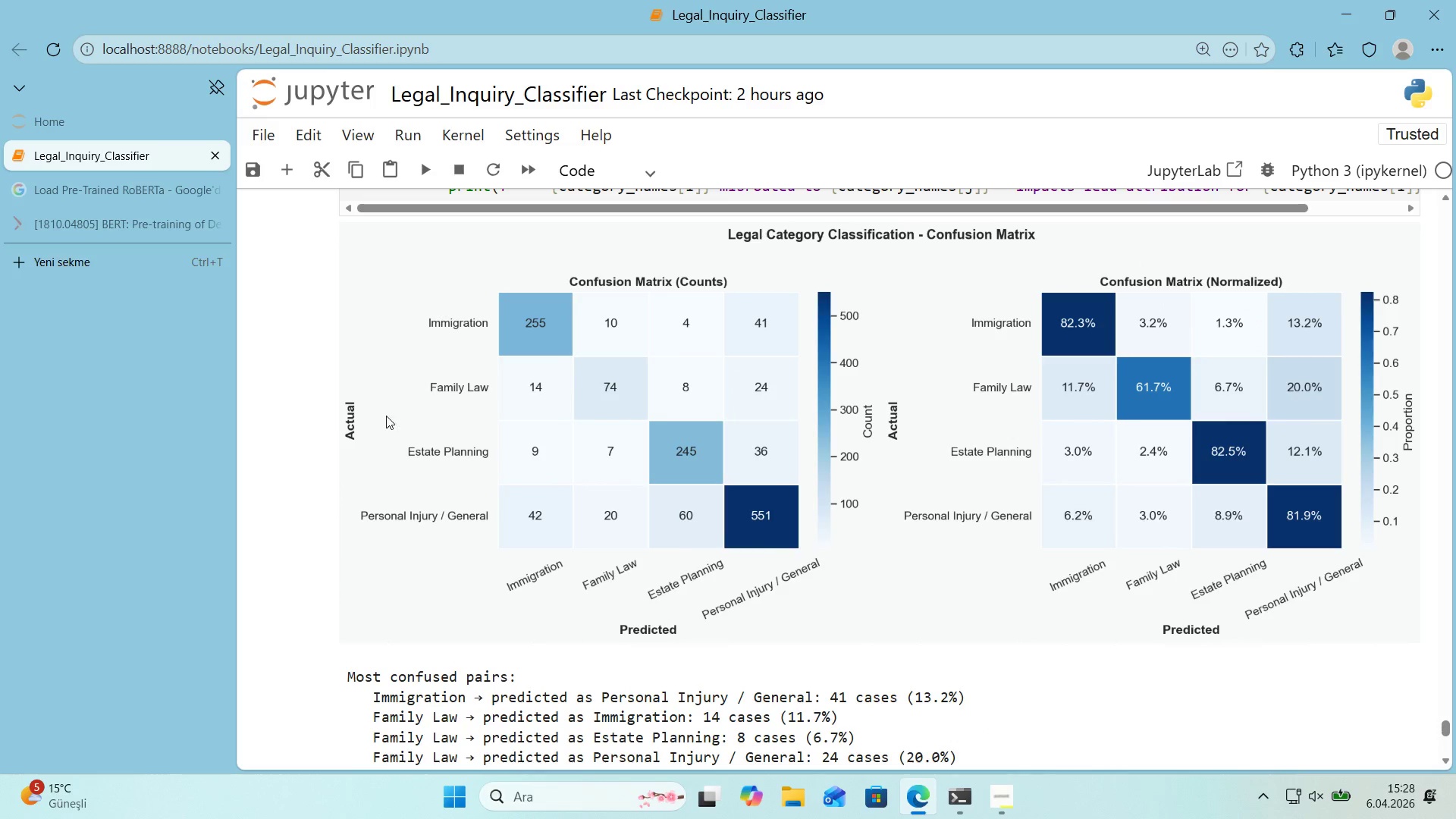 
scroll: coordinate [767, 442], scroll_direction: down, amount: 7.0
 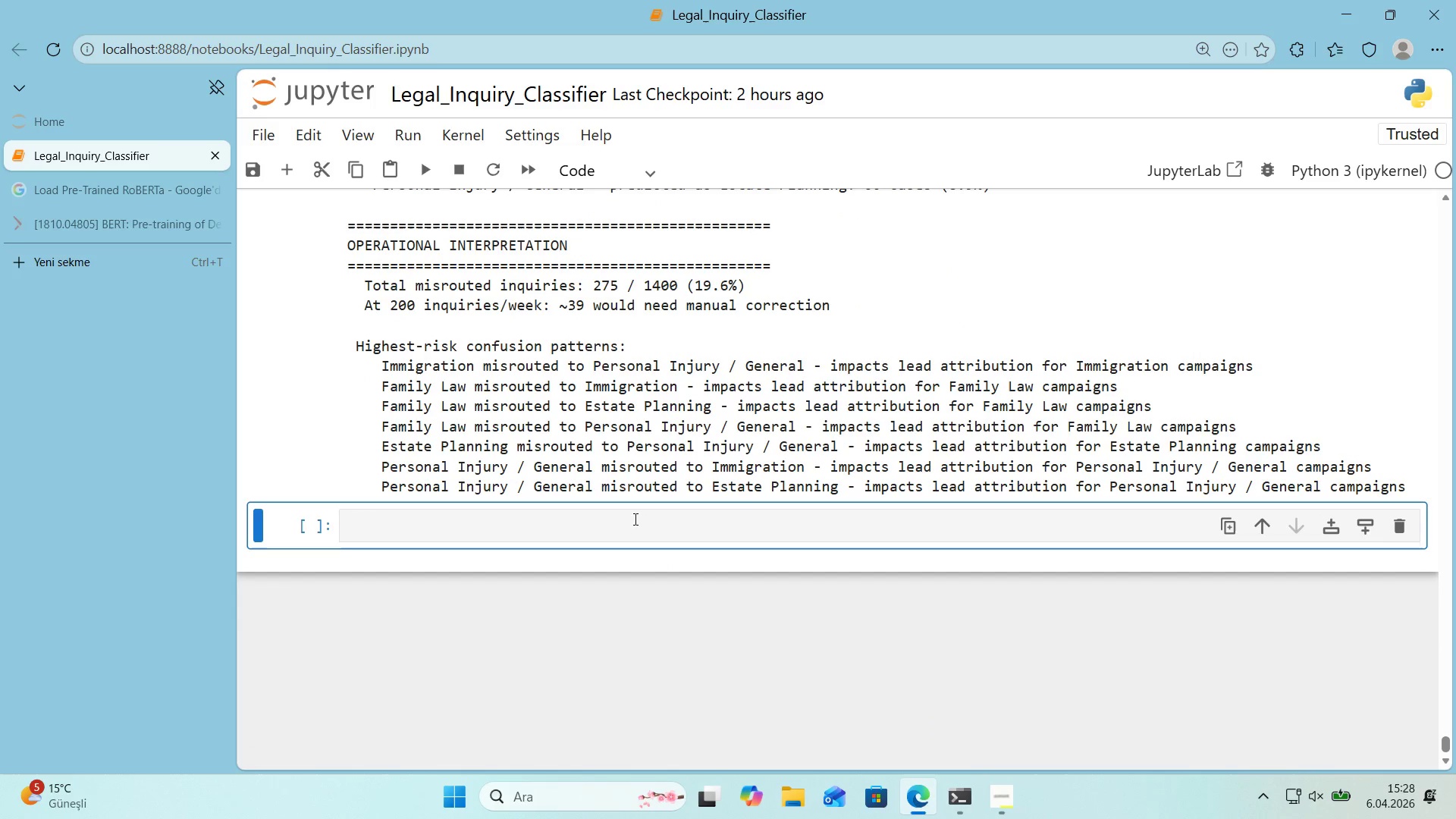 
left_click([632, 519])
 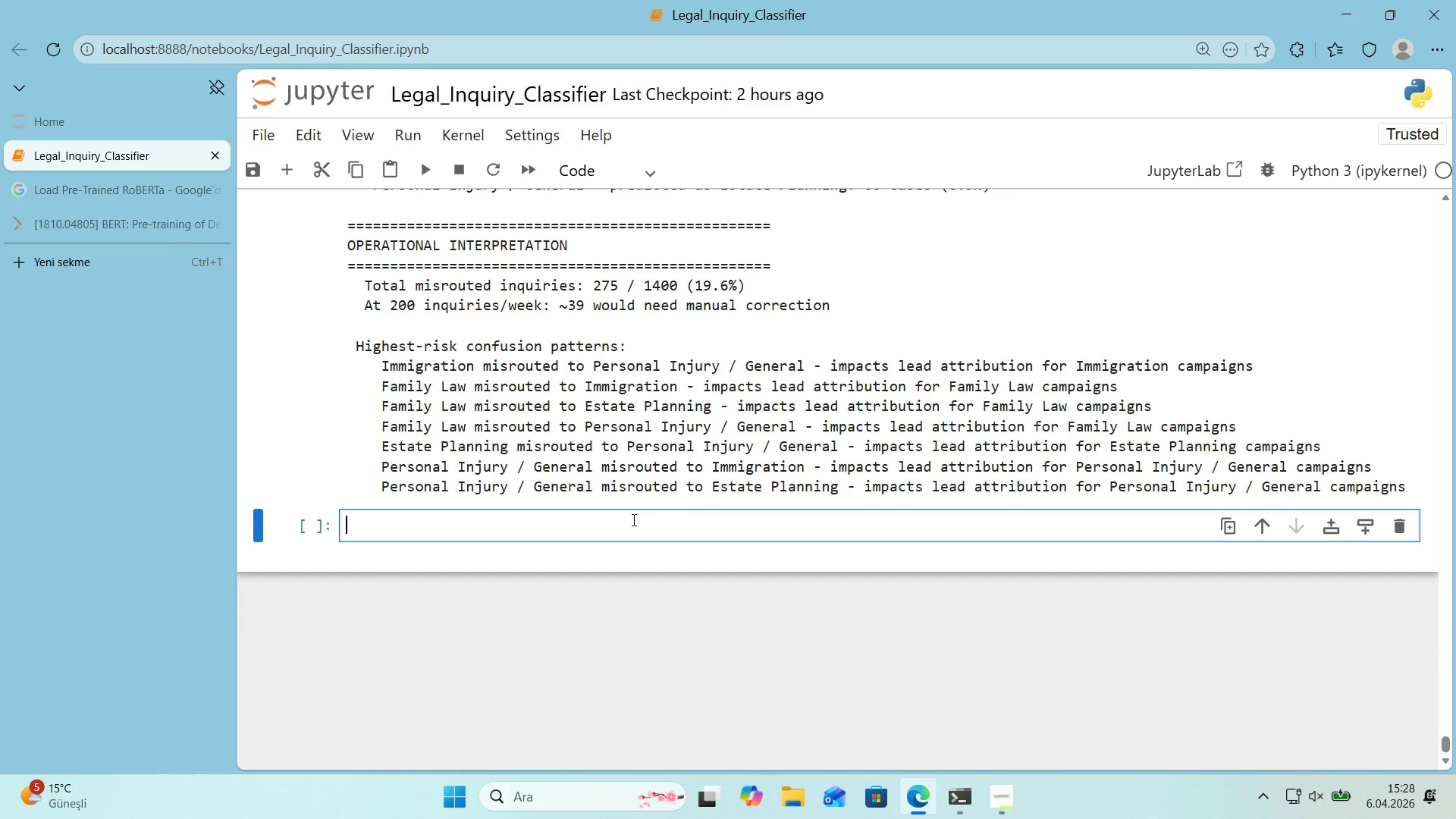 
scroll: coordinate [680, 485], scroll_direction: up, amount: 22.0
 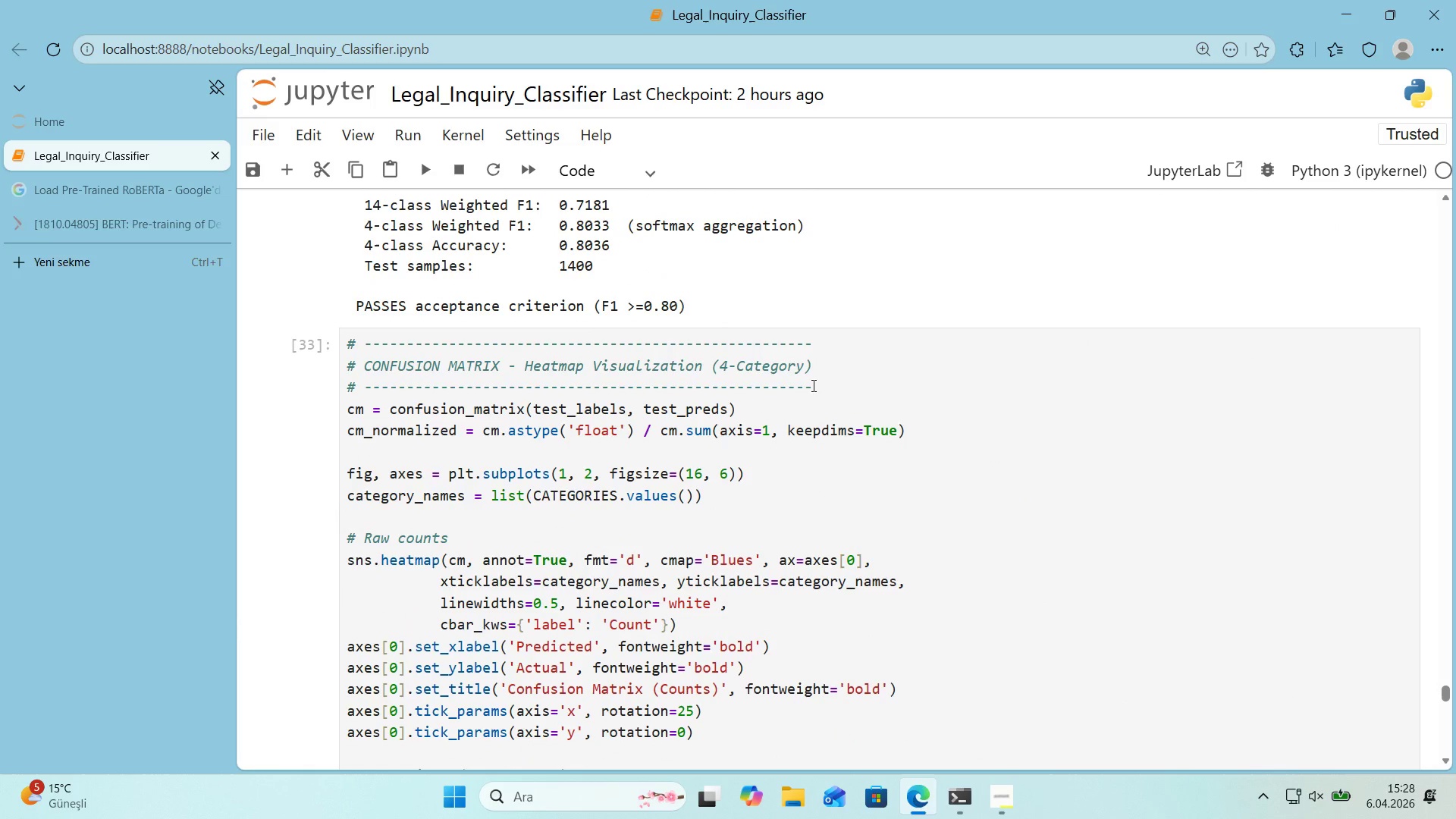 
left_click_drag(start_coordinate=[813, 386], to_coordinate=[345, 393])
 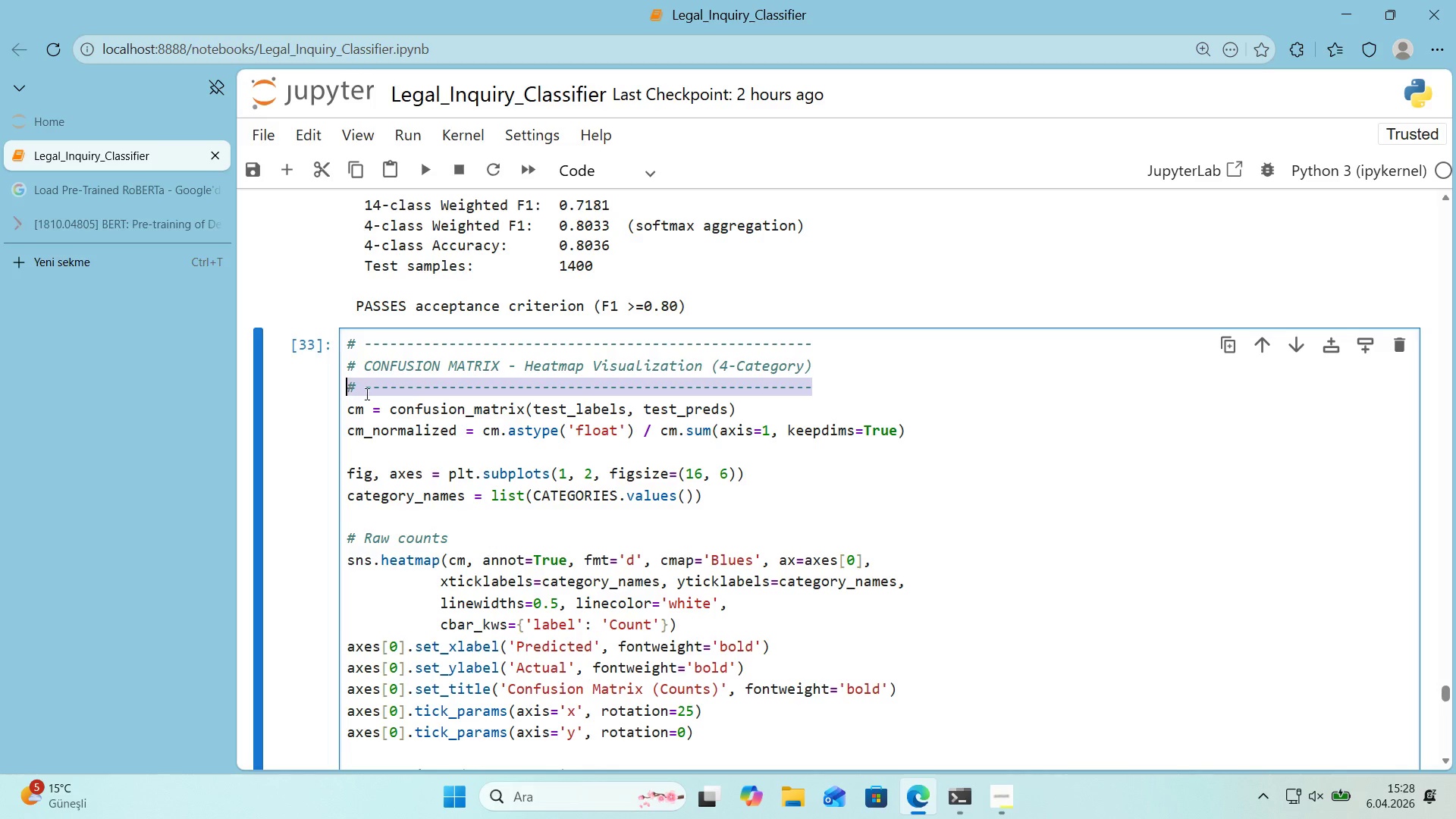 
key(Control+ControlLeft)
 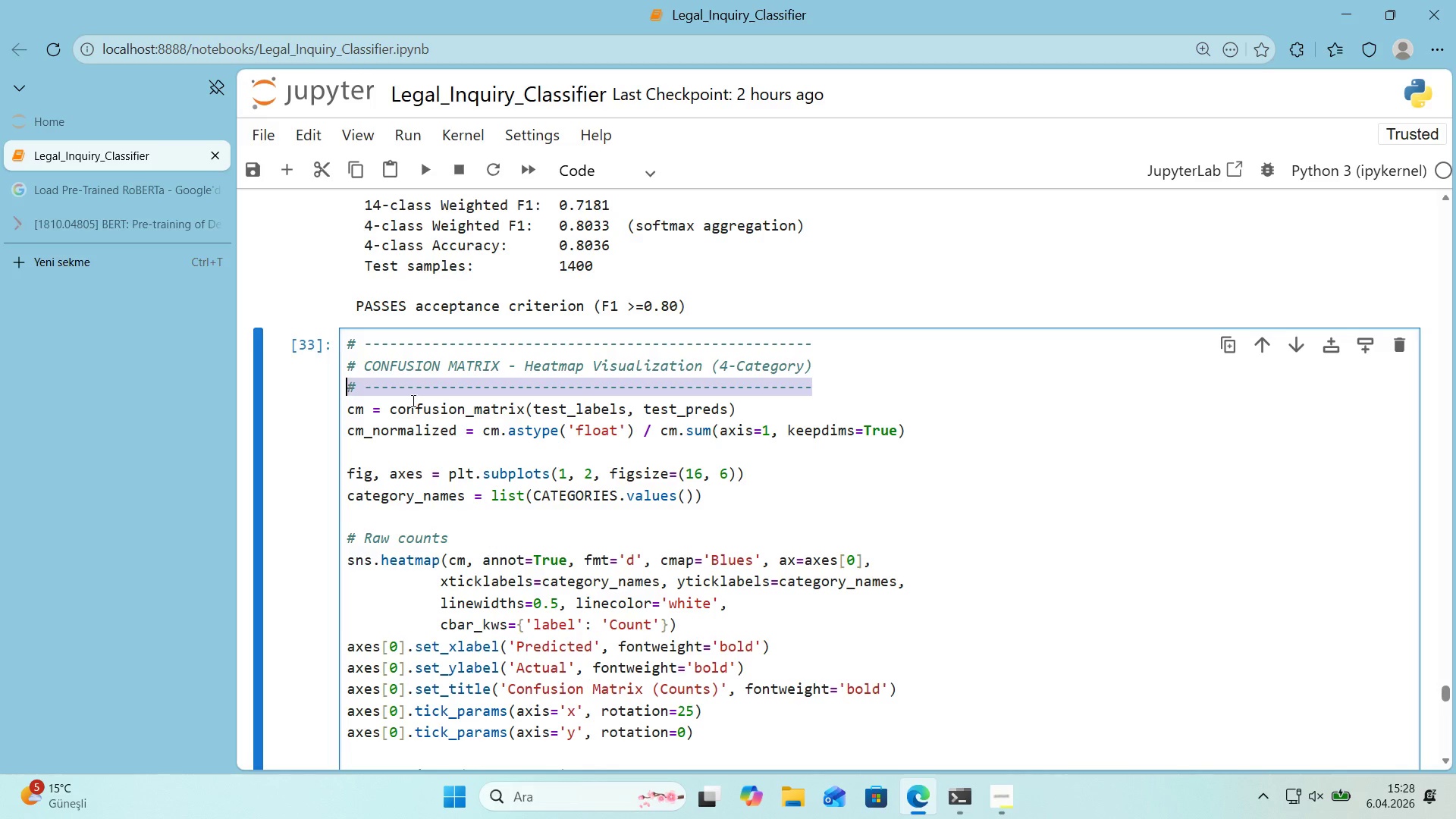 
key(Control+C)
 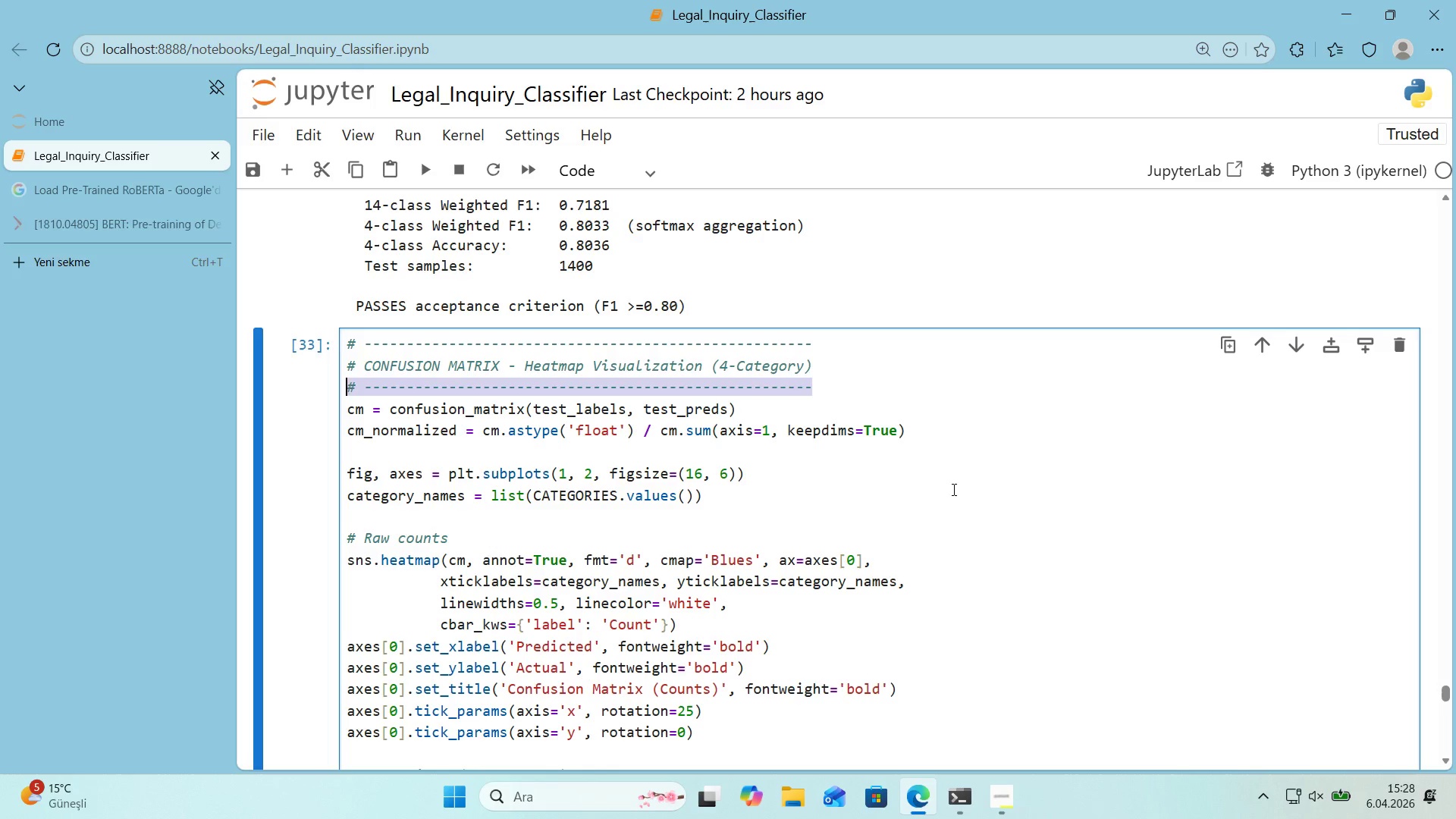 
left_click([978, 492])
 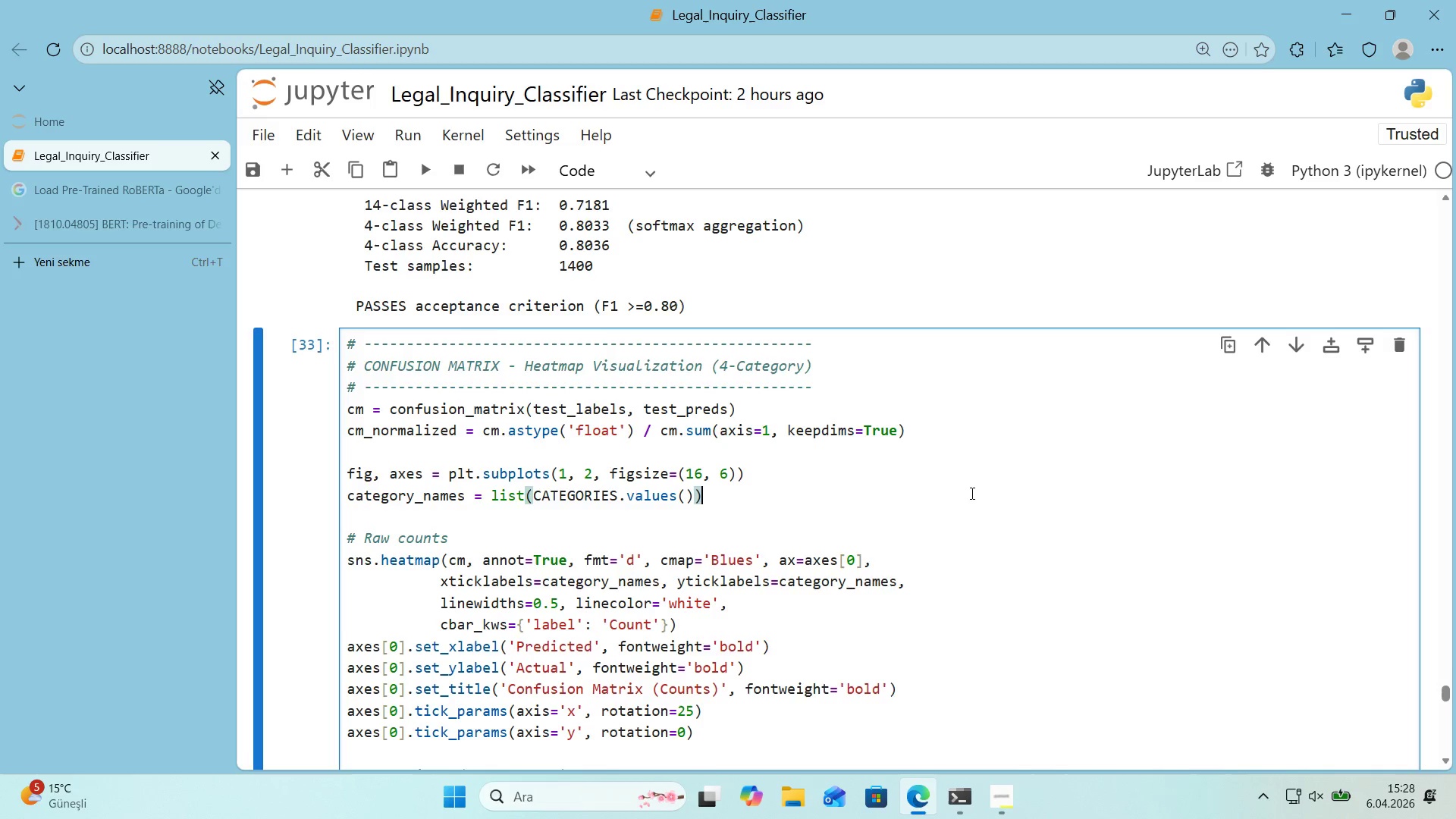 
scroll: coordinate [704, 501], scroll_direction: down, amount: 20.0
 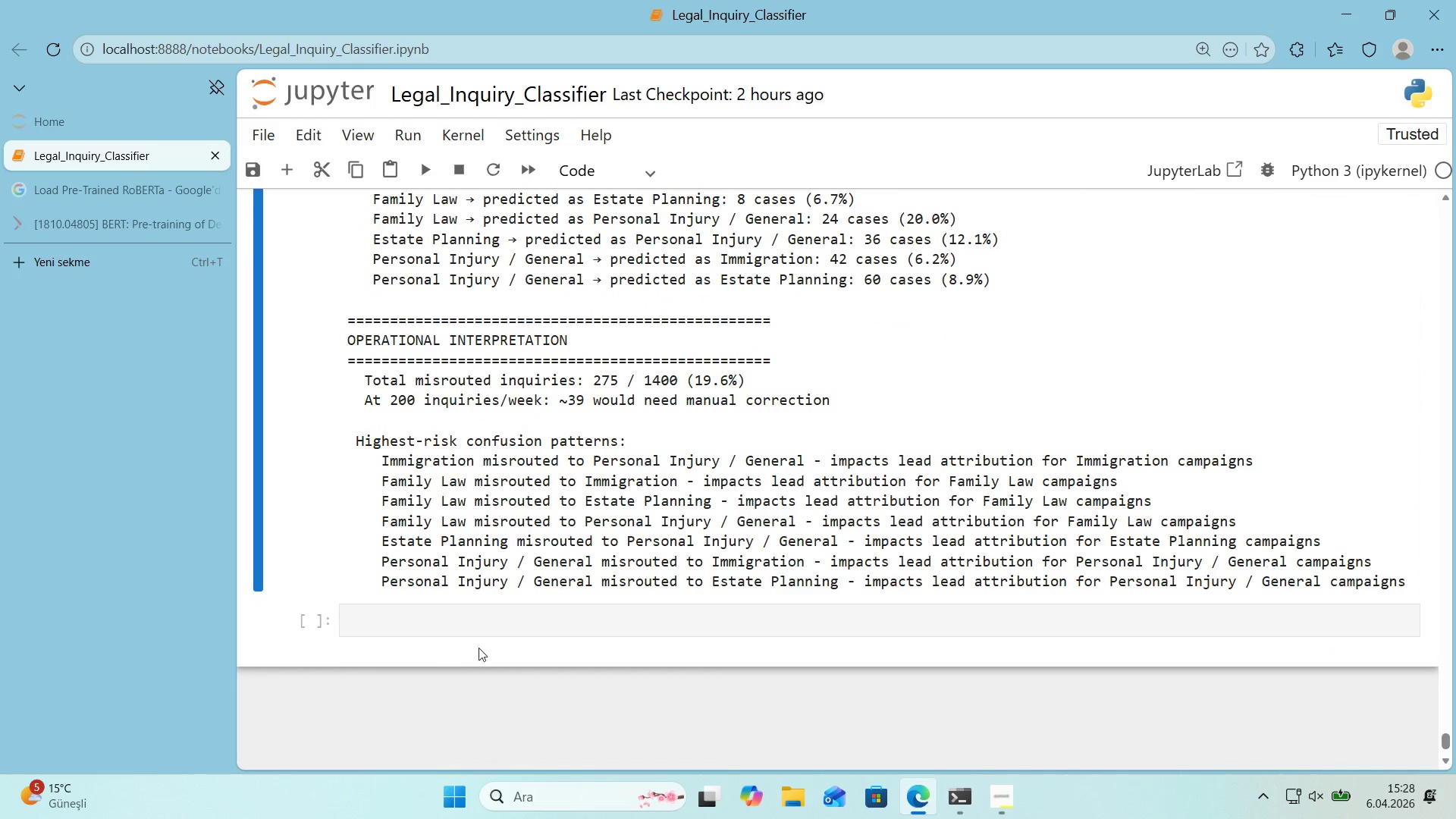 
left_click([446, 628])
 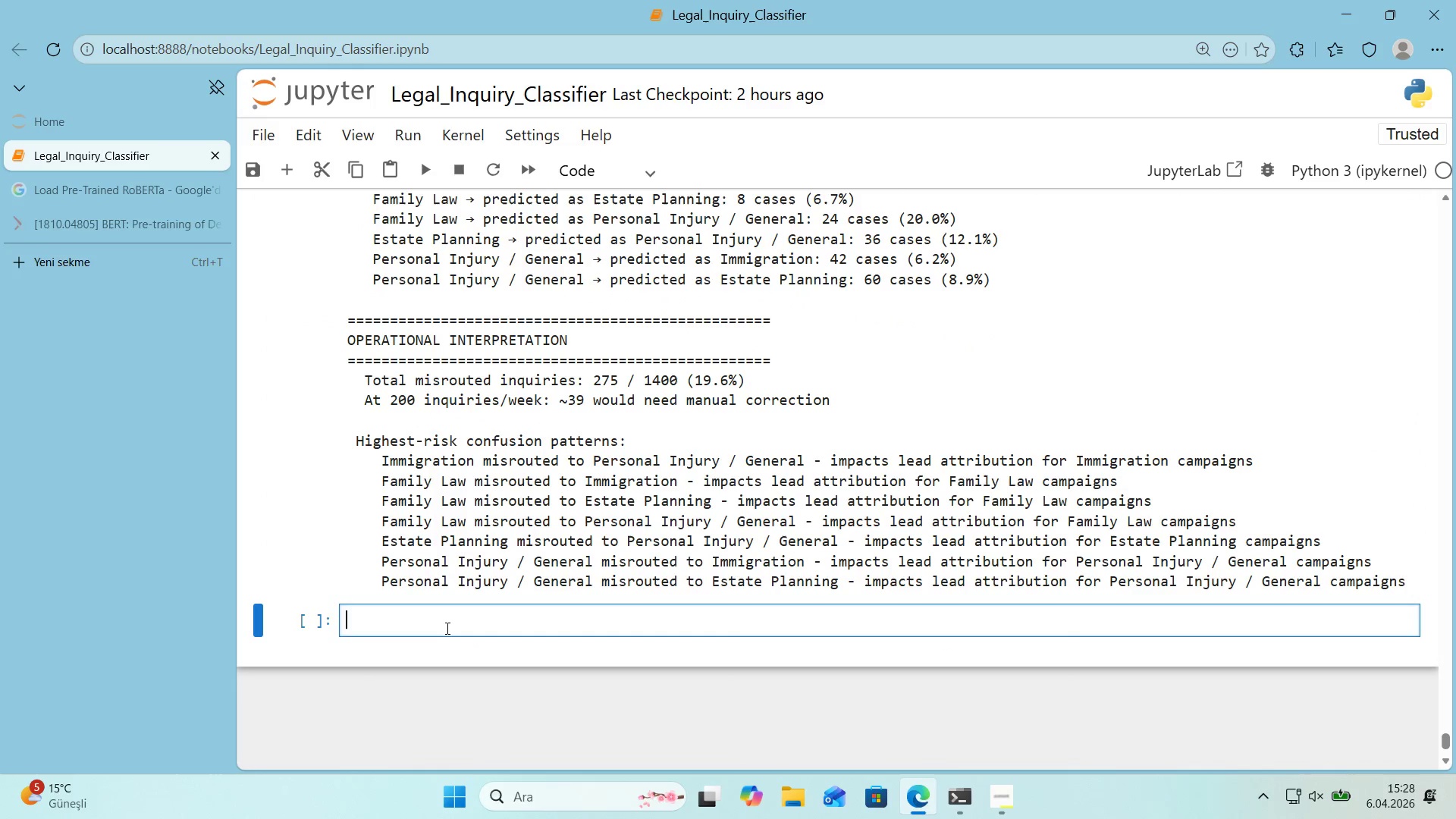 
key(Control+ControlLeft)
 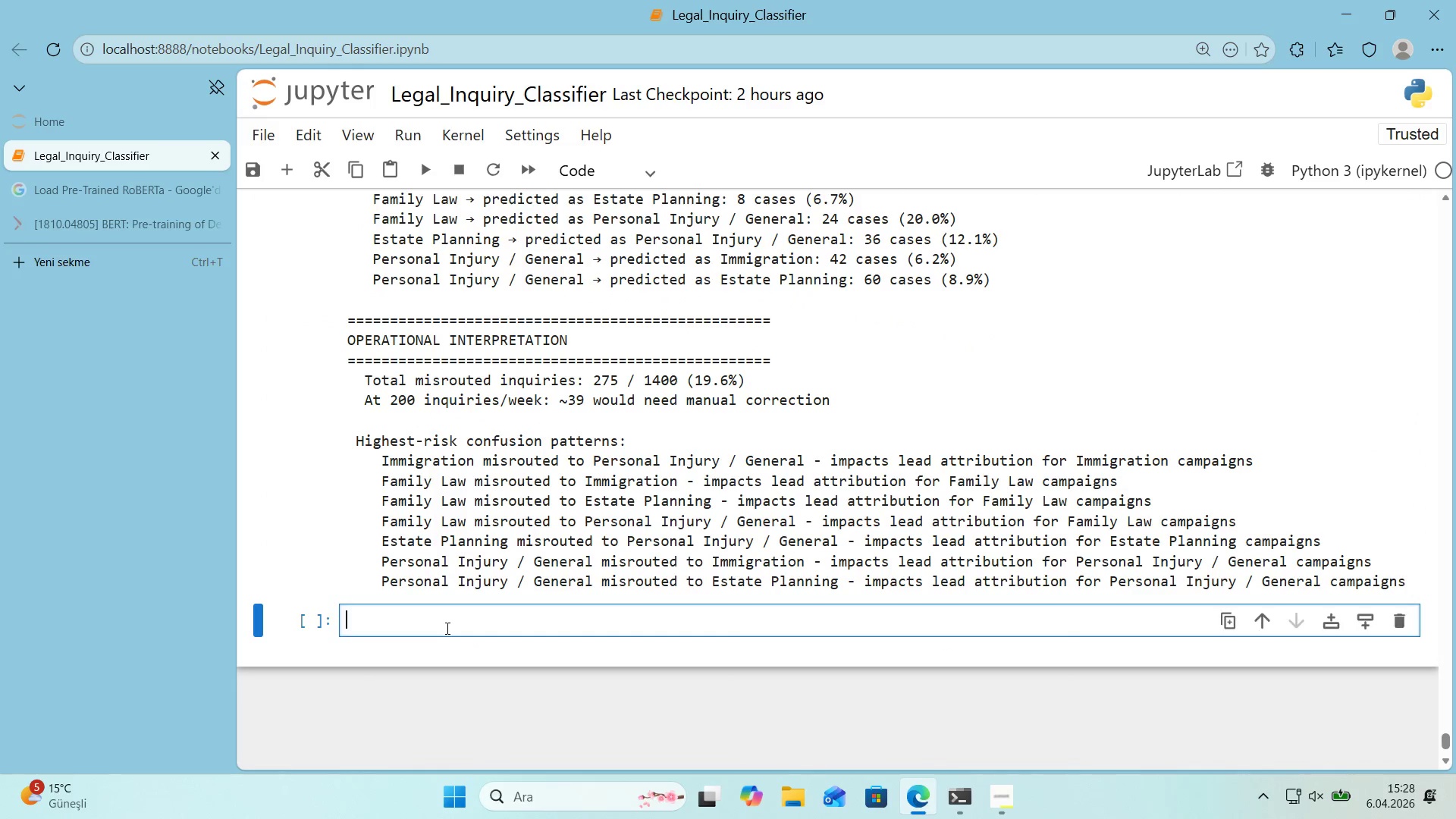 
key(Control+V)
 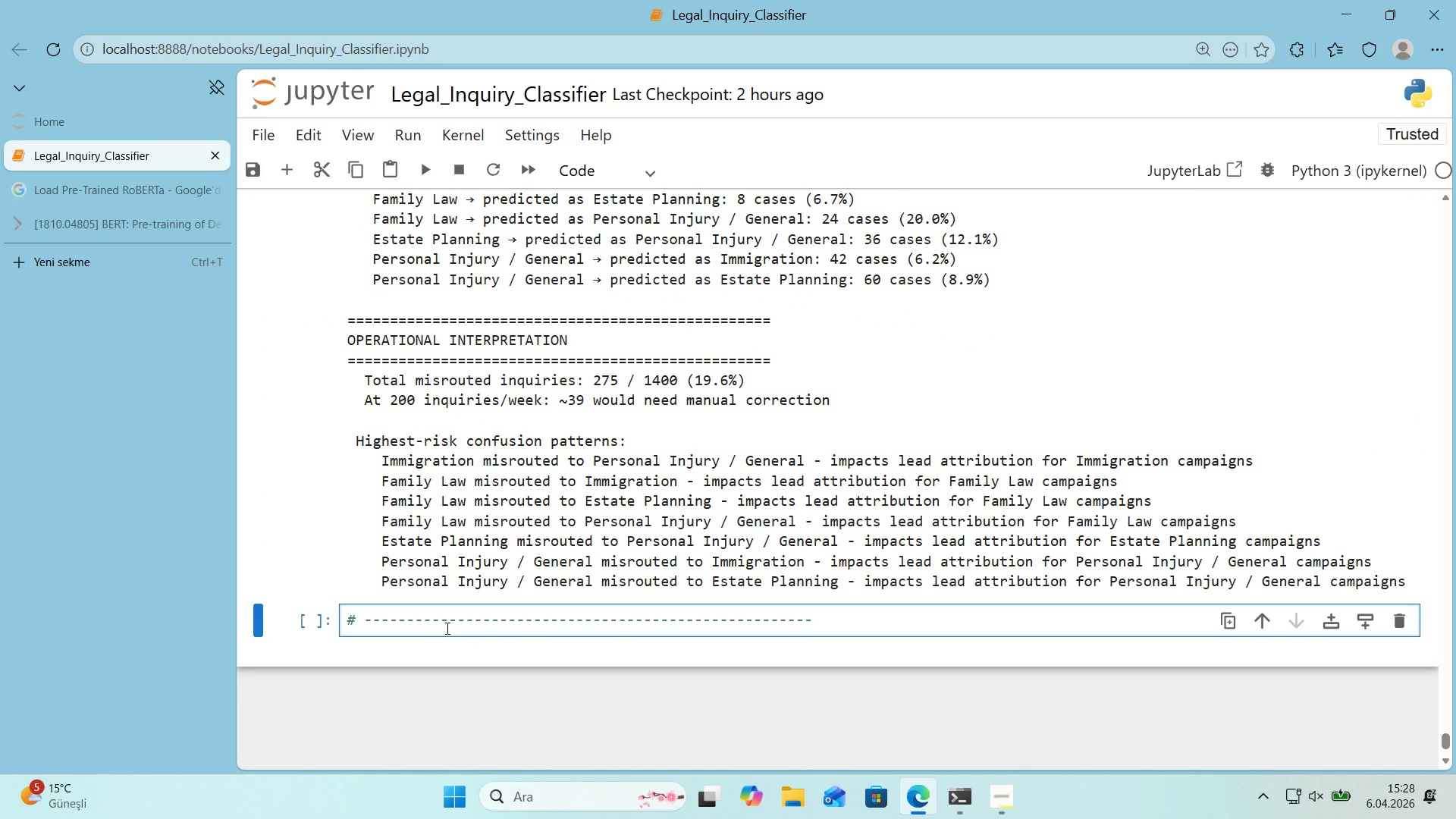 
key(Enter)
 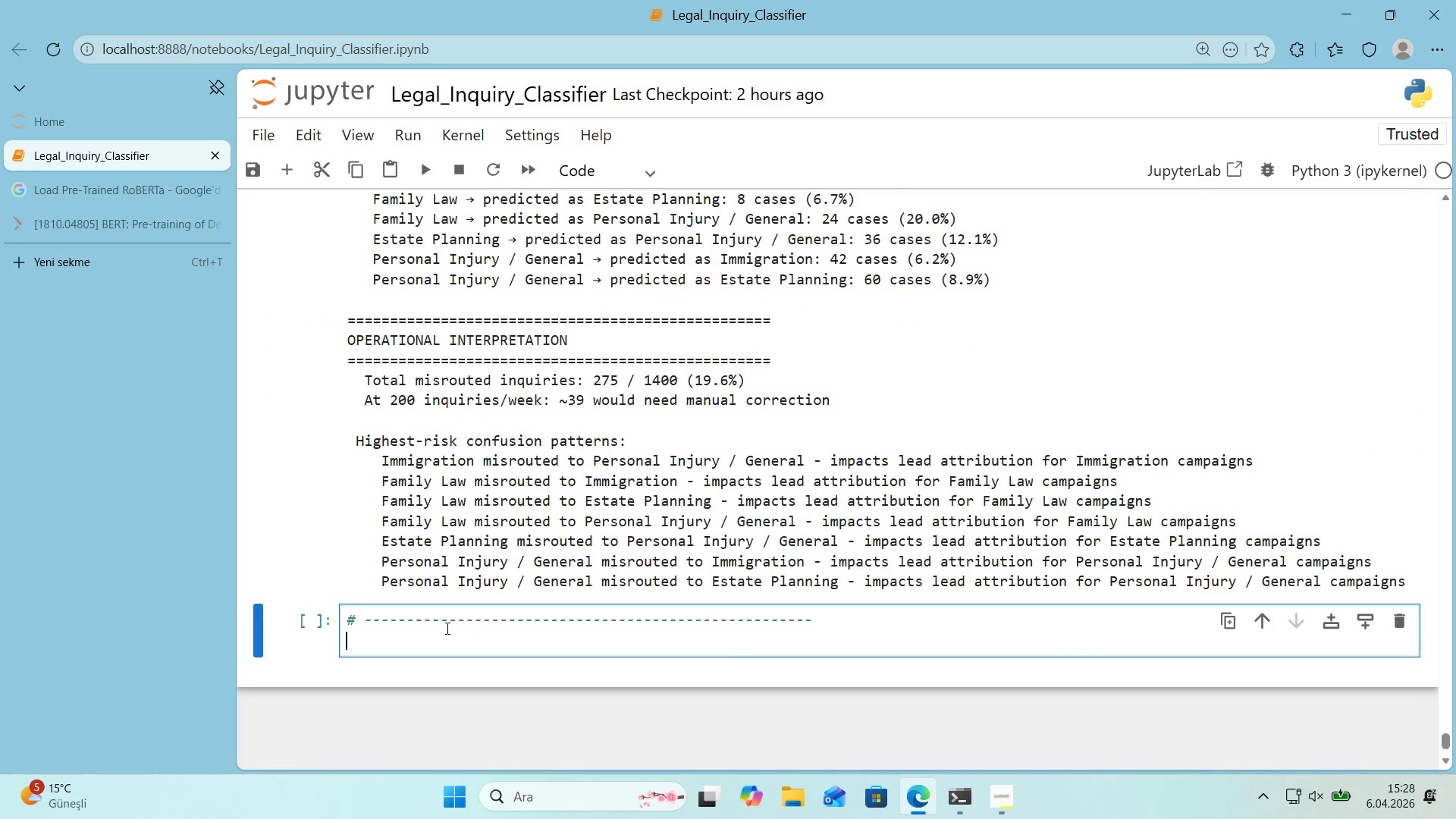 
key(Alt+Control+AltRight)
 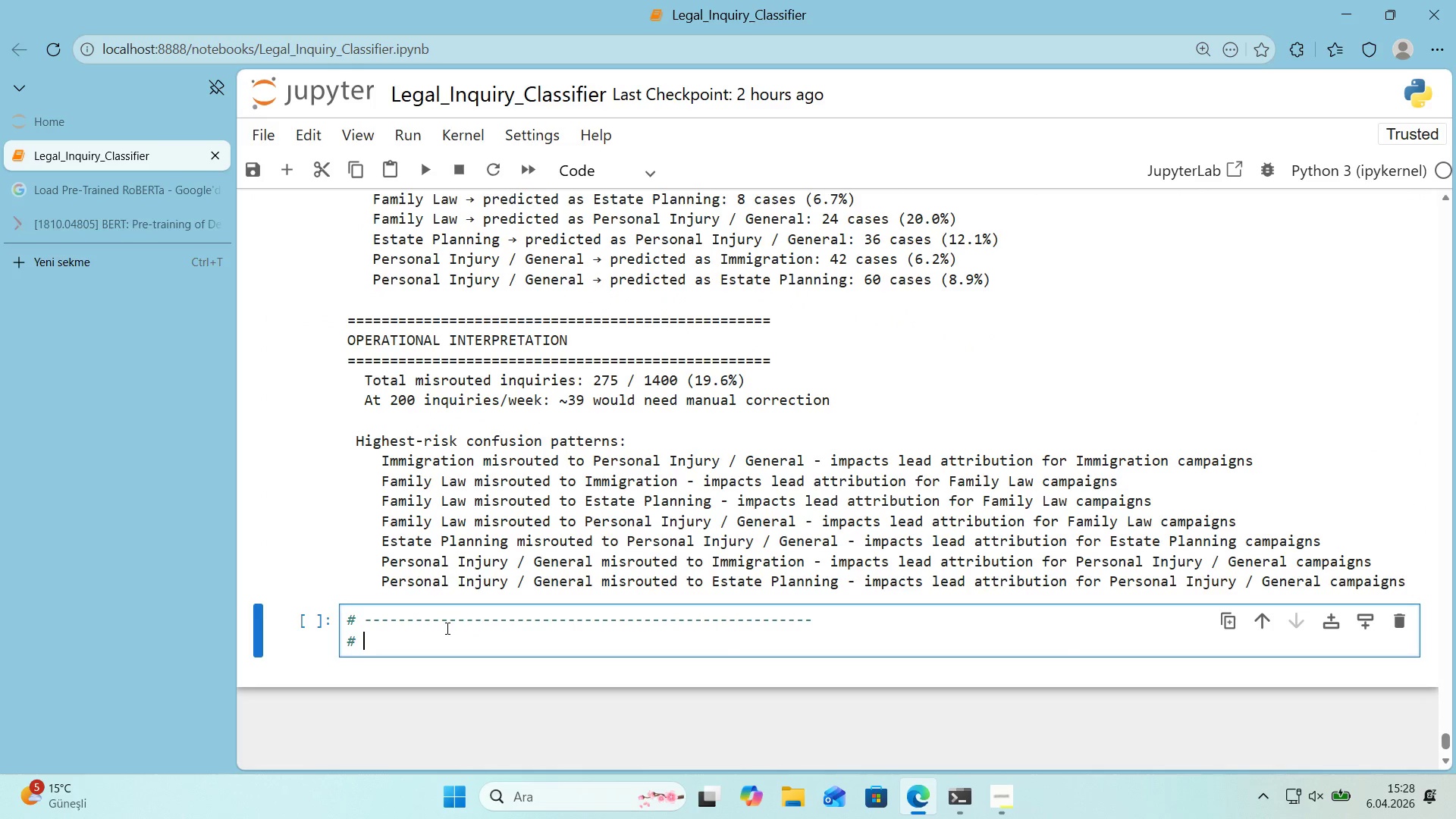 
key(Control+ControlLeft)
 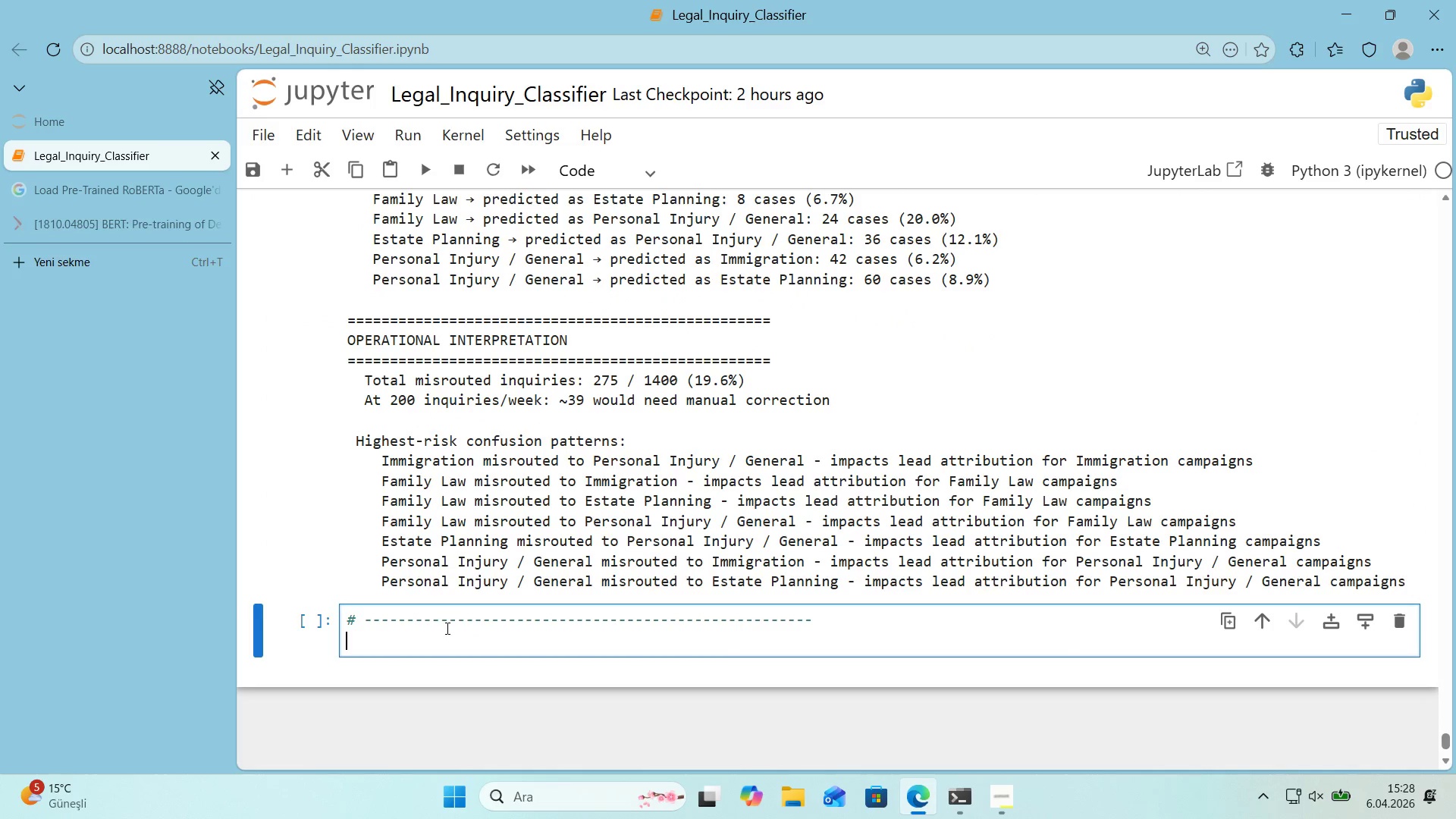 
key(Alt+Control+3)
 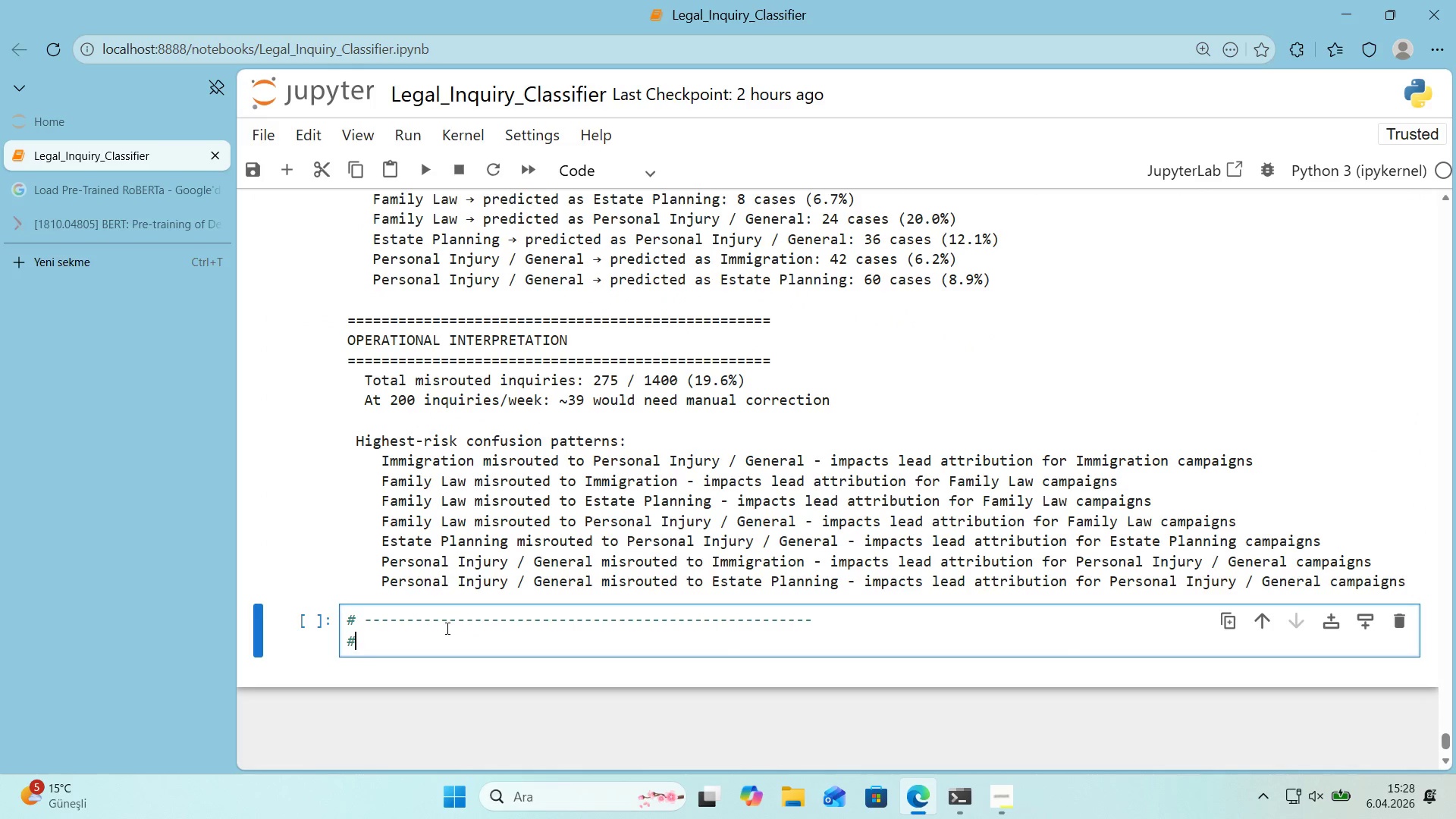 
type( de)
key(Backspace)
key(Backspace)
type(det)
key(Backspace)
key(Backspace)
key(Backspace)
type(DETAILED CLASSIFICATION REPORT *()
 